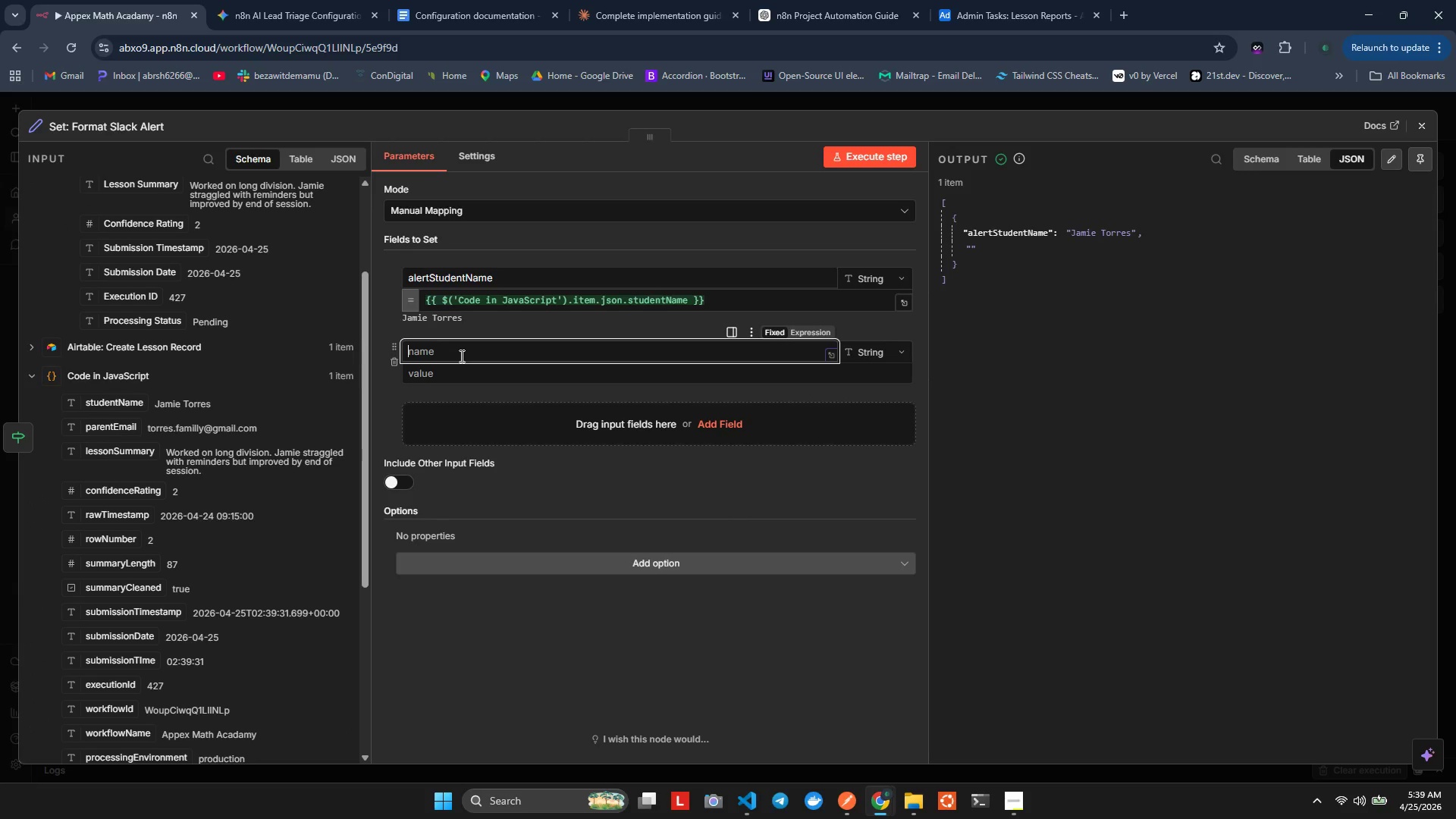 
type(alertRating)
 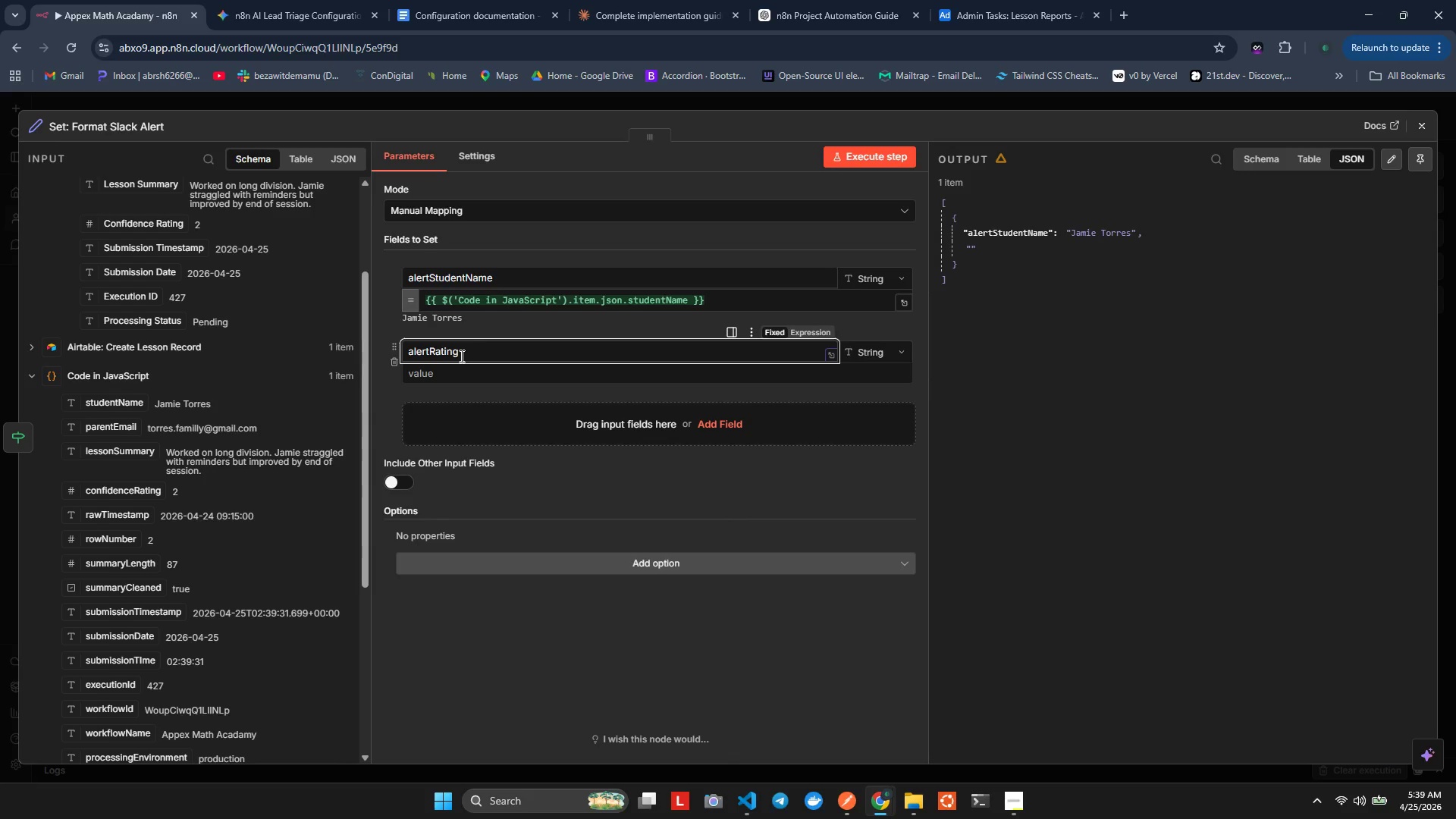 
wait(8.55)
 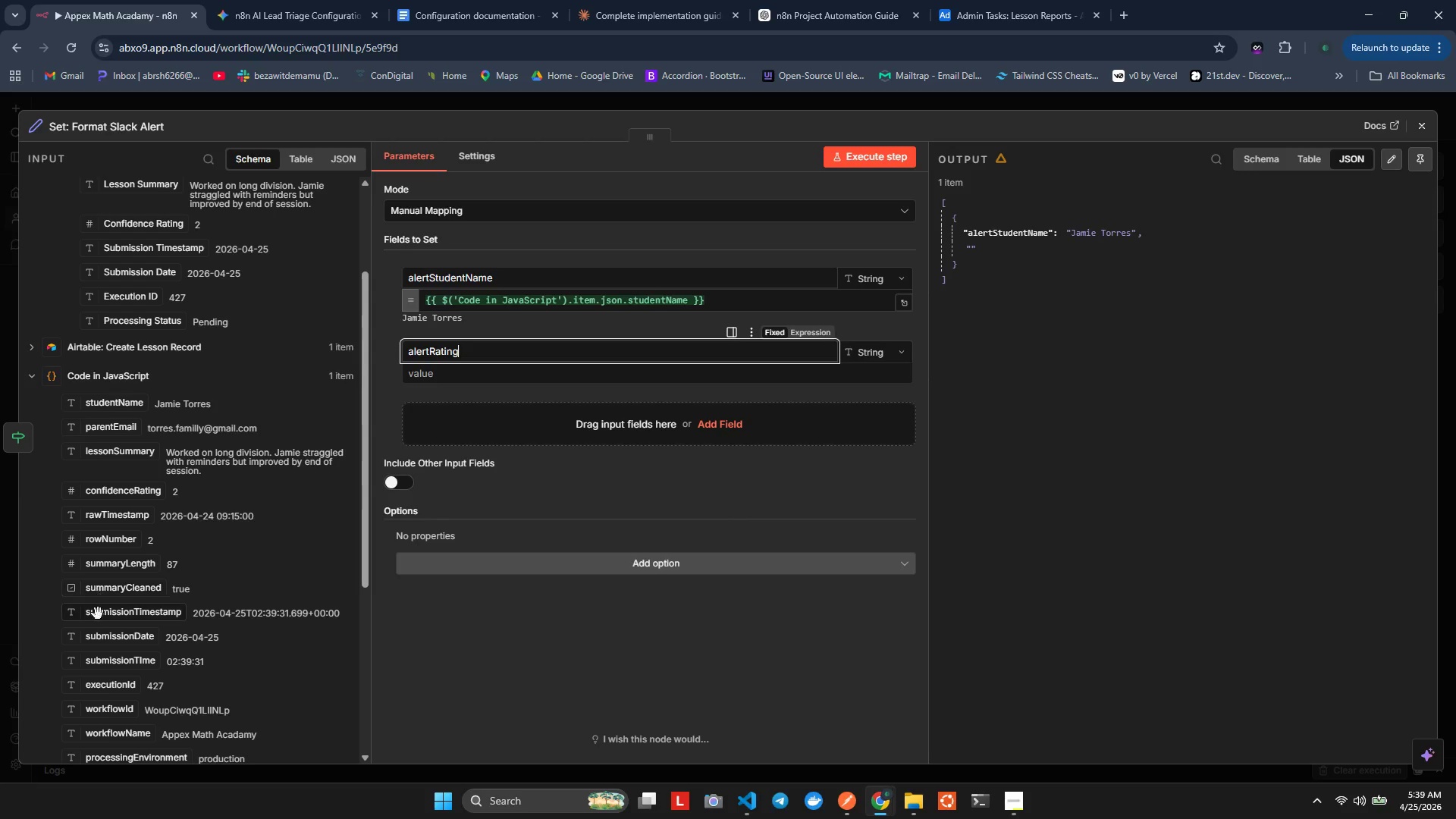 
scroll: coordinate [112, 583], scroll_direction: down, amount: 1.0
 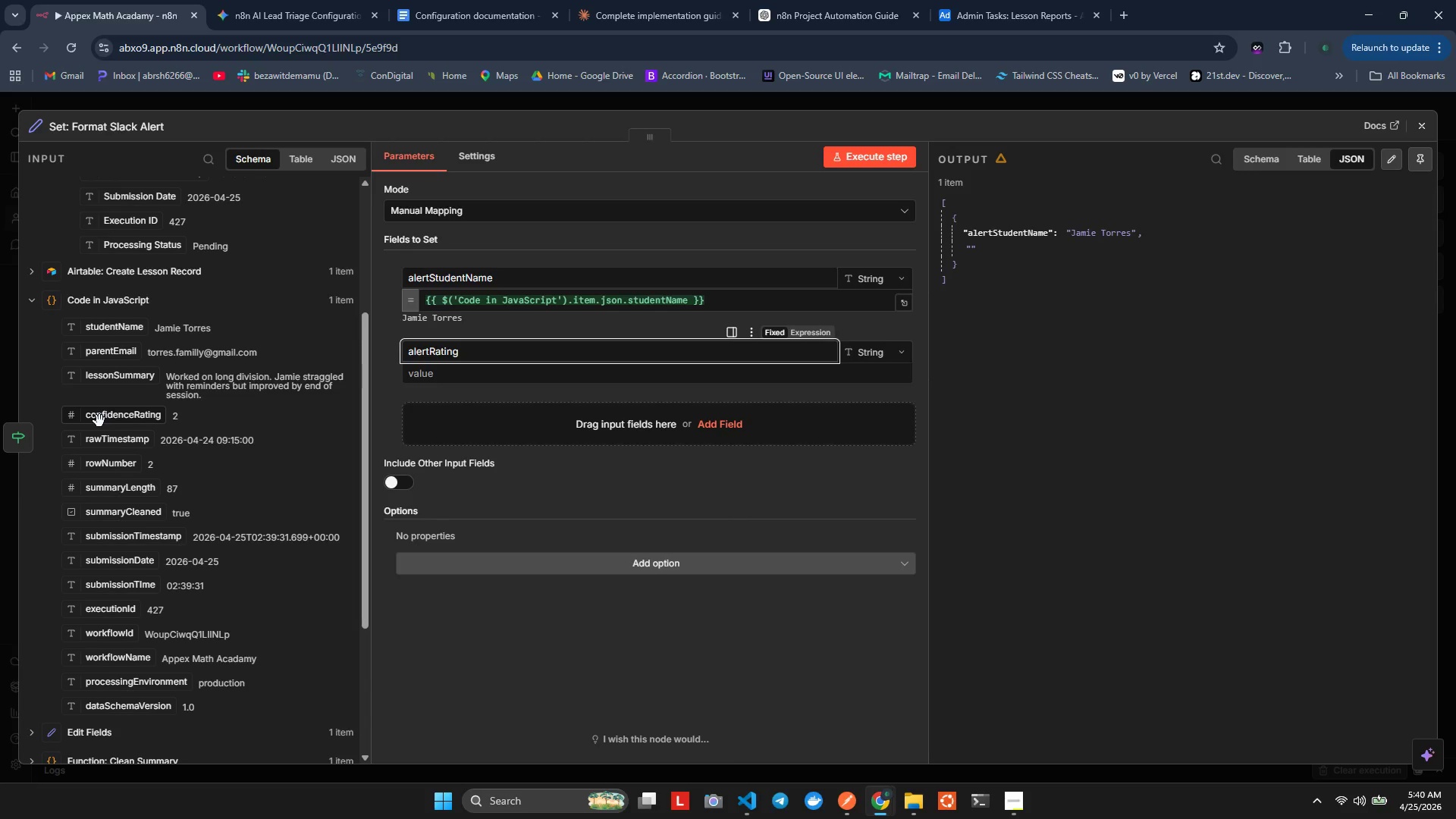 
left_click_drag(start_coordinate=[99, 421], to_coordinate=[428, 362])
 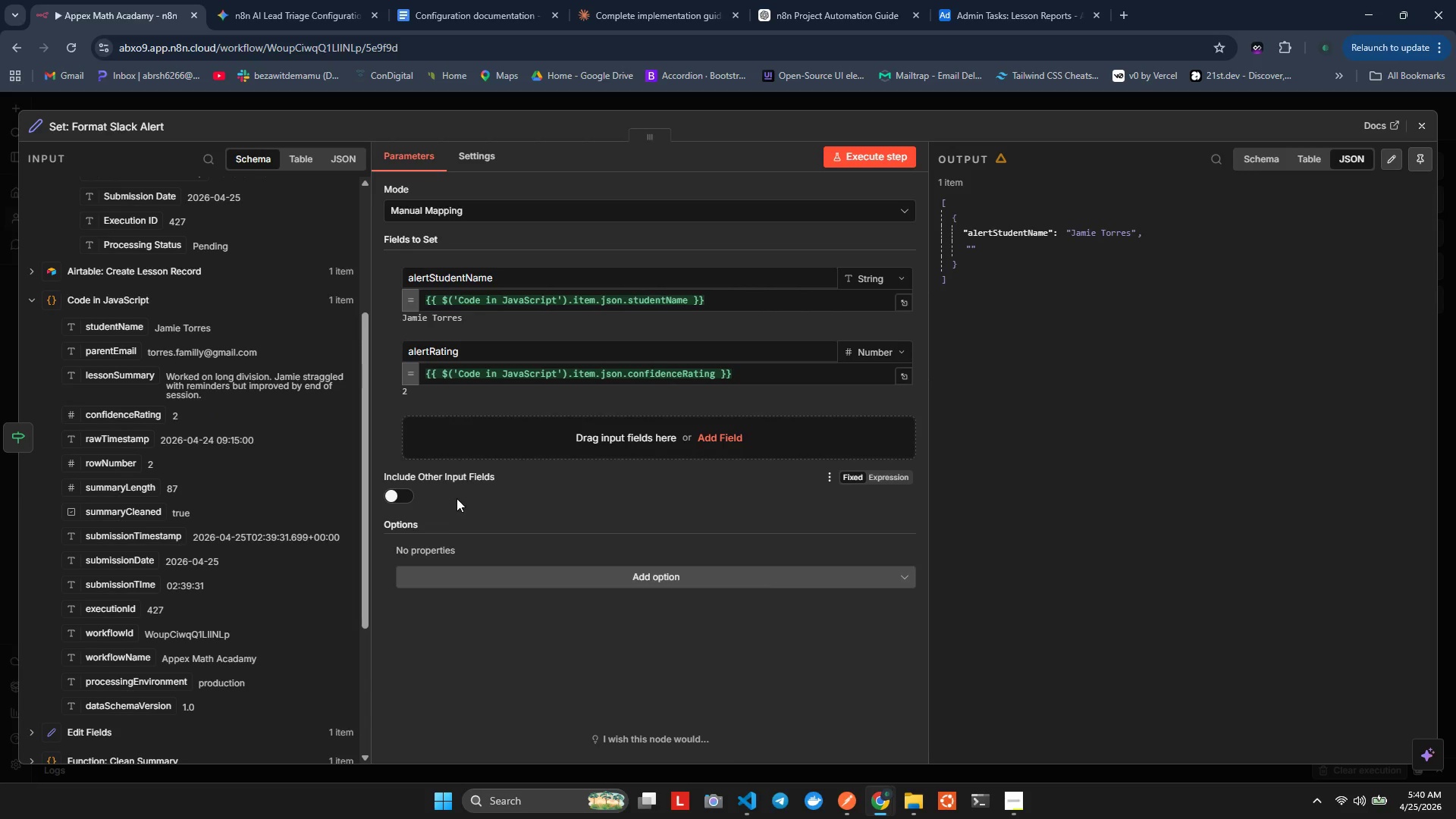 
left_click([468, 456])
 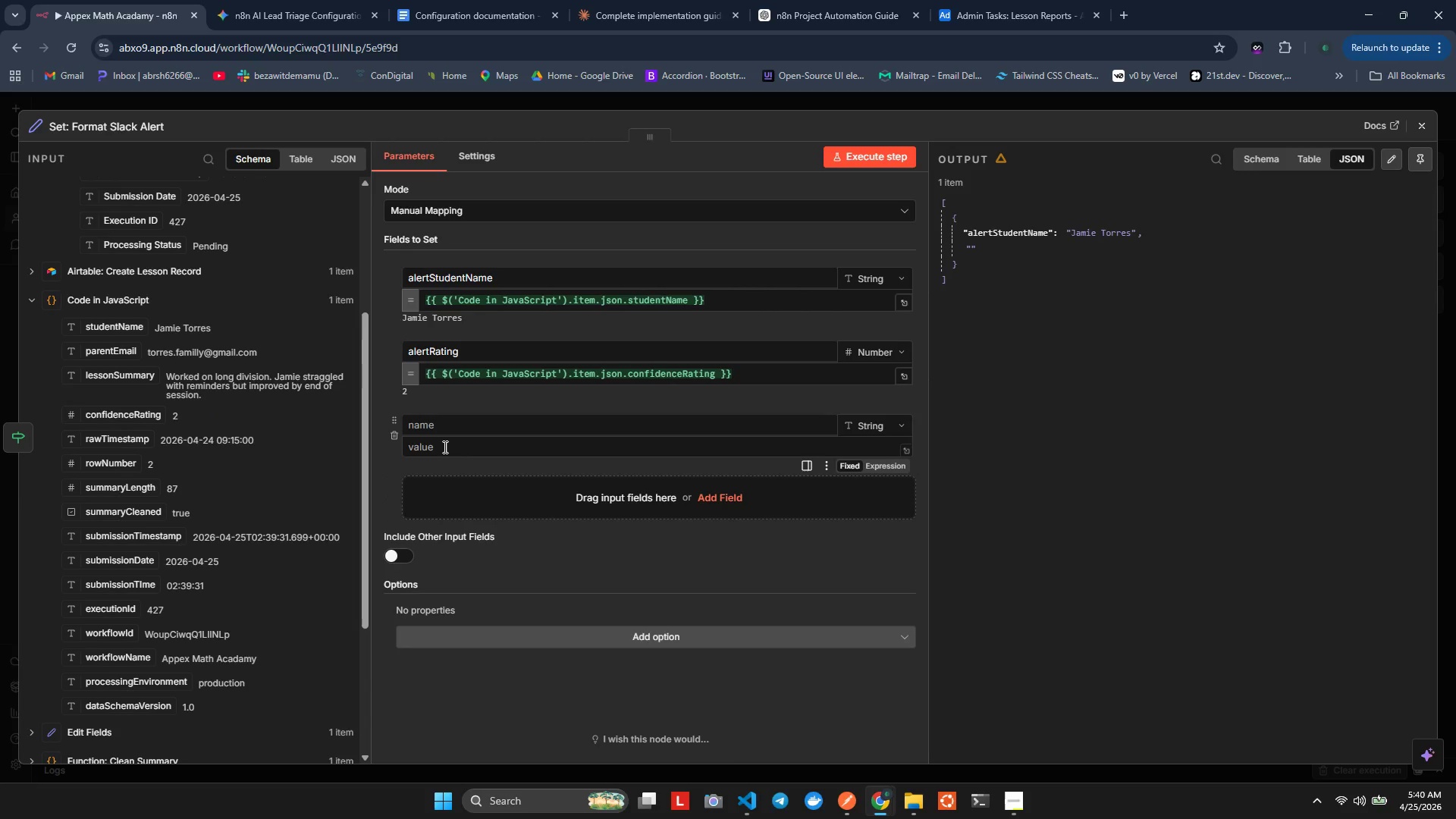 
left_click([441, 431])
 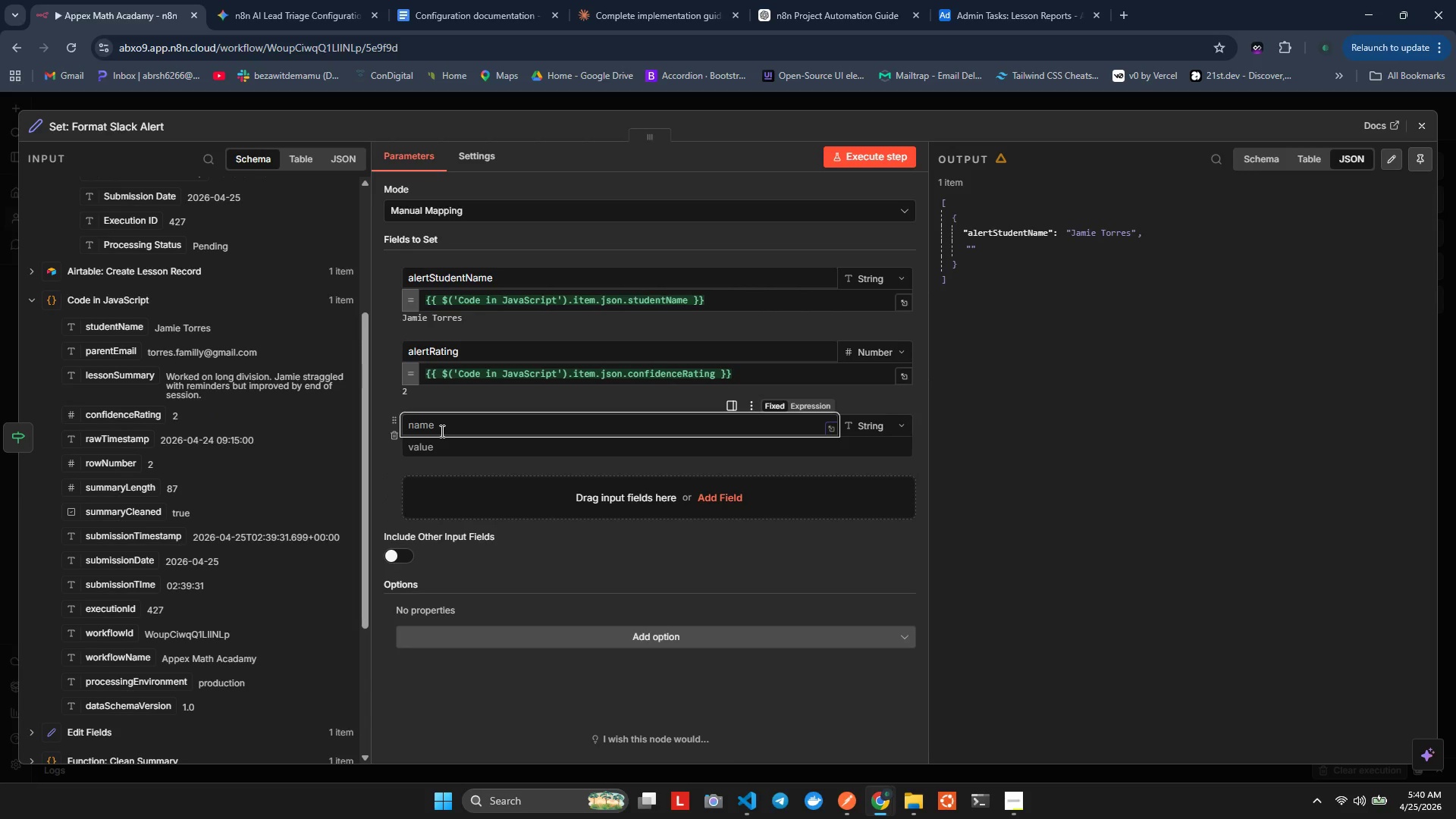 
type(alertSummary)
 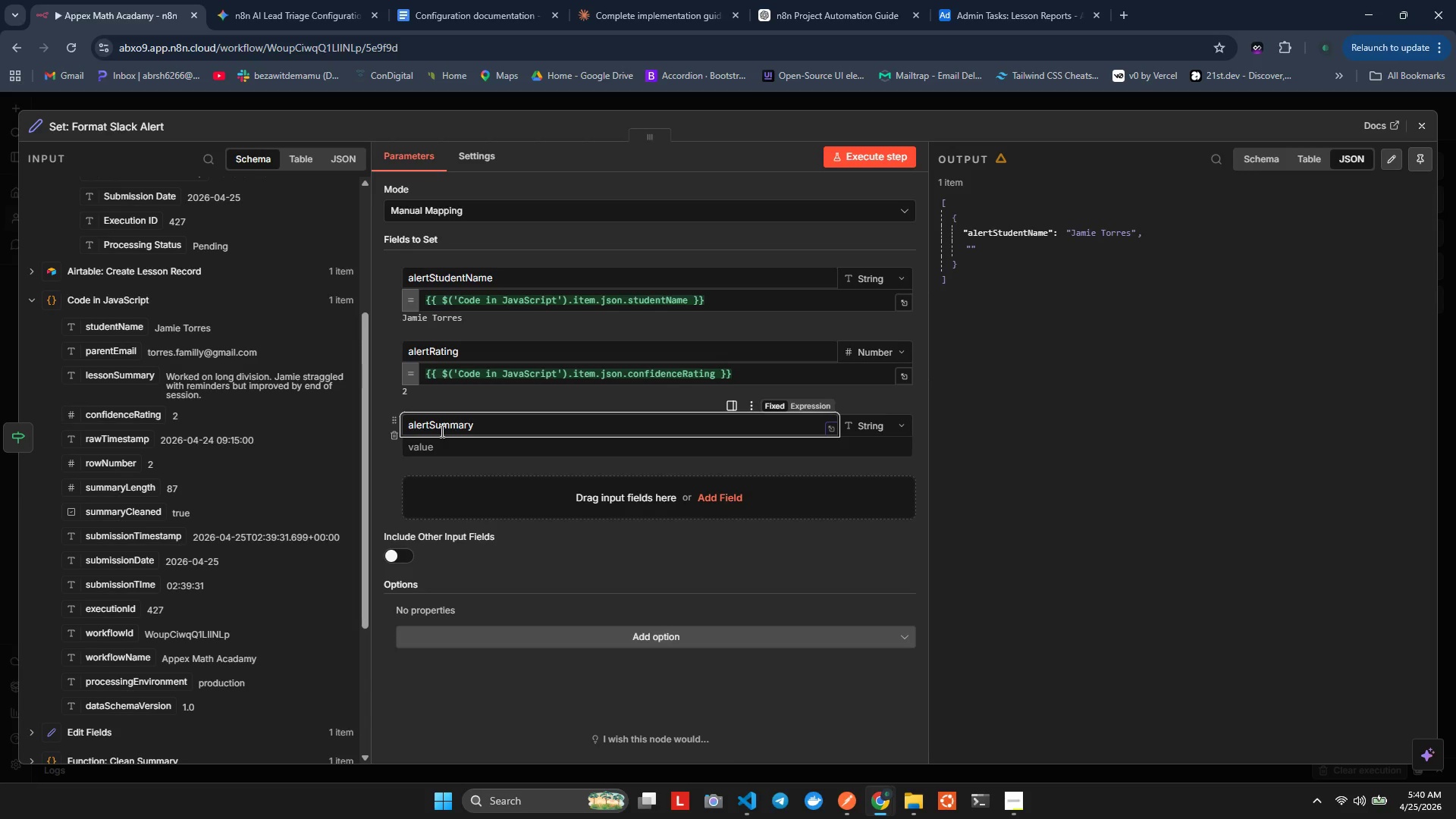 
wait(7.17)
 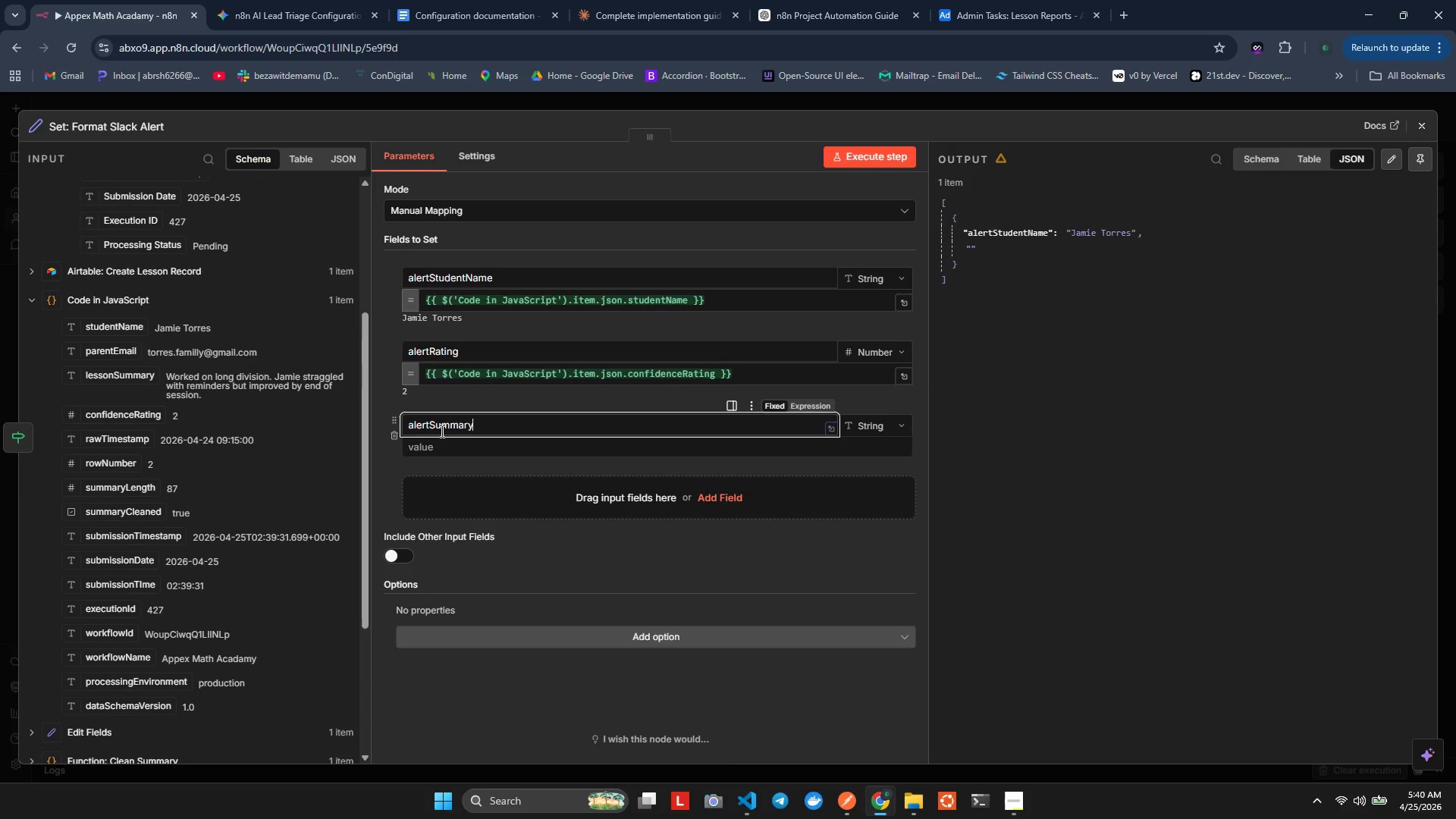 
left_click_drag(start_coordinate=[99, 379], to_coordinate=[478, 444])
 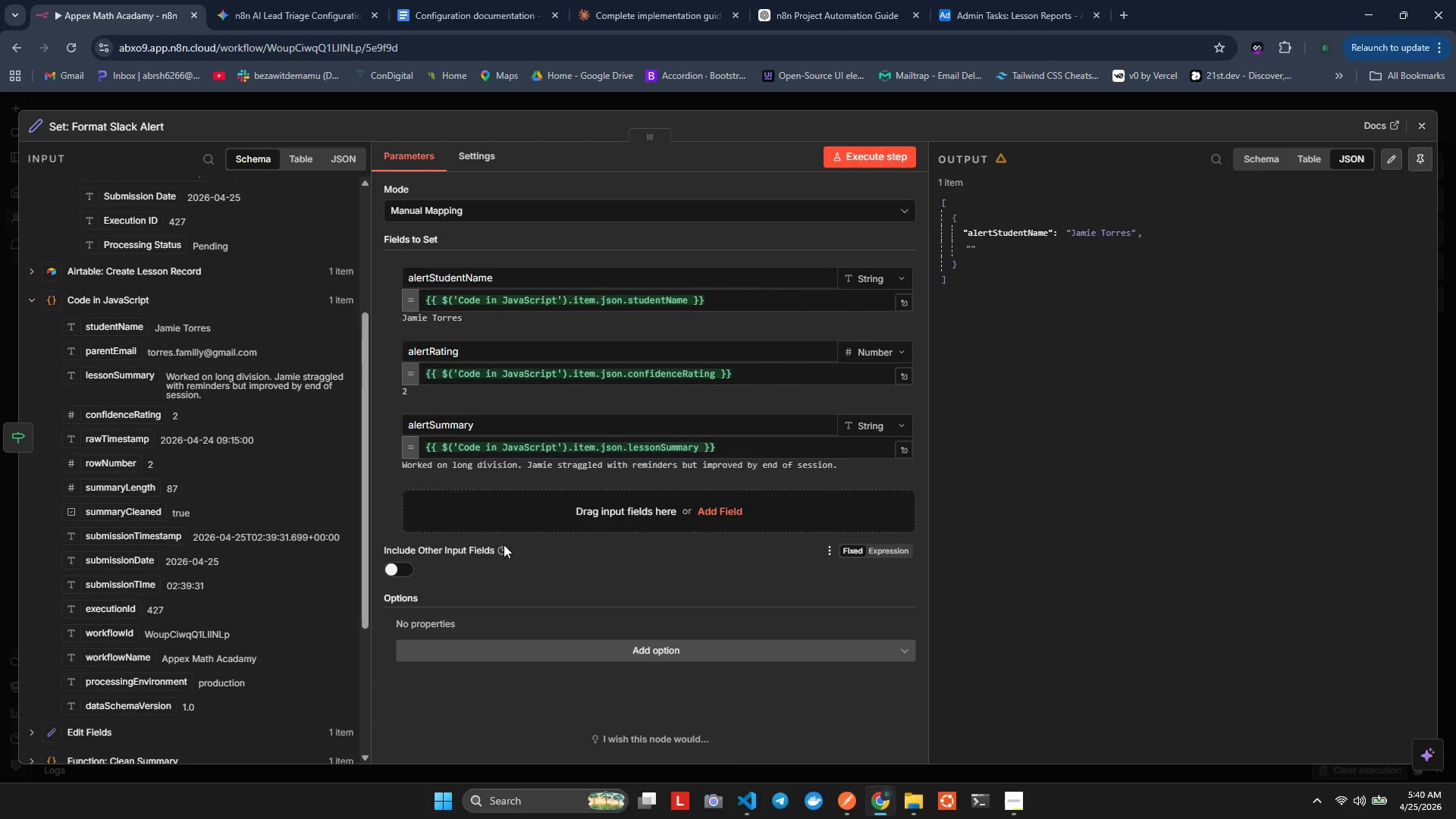 
left_click([500, 511])
 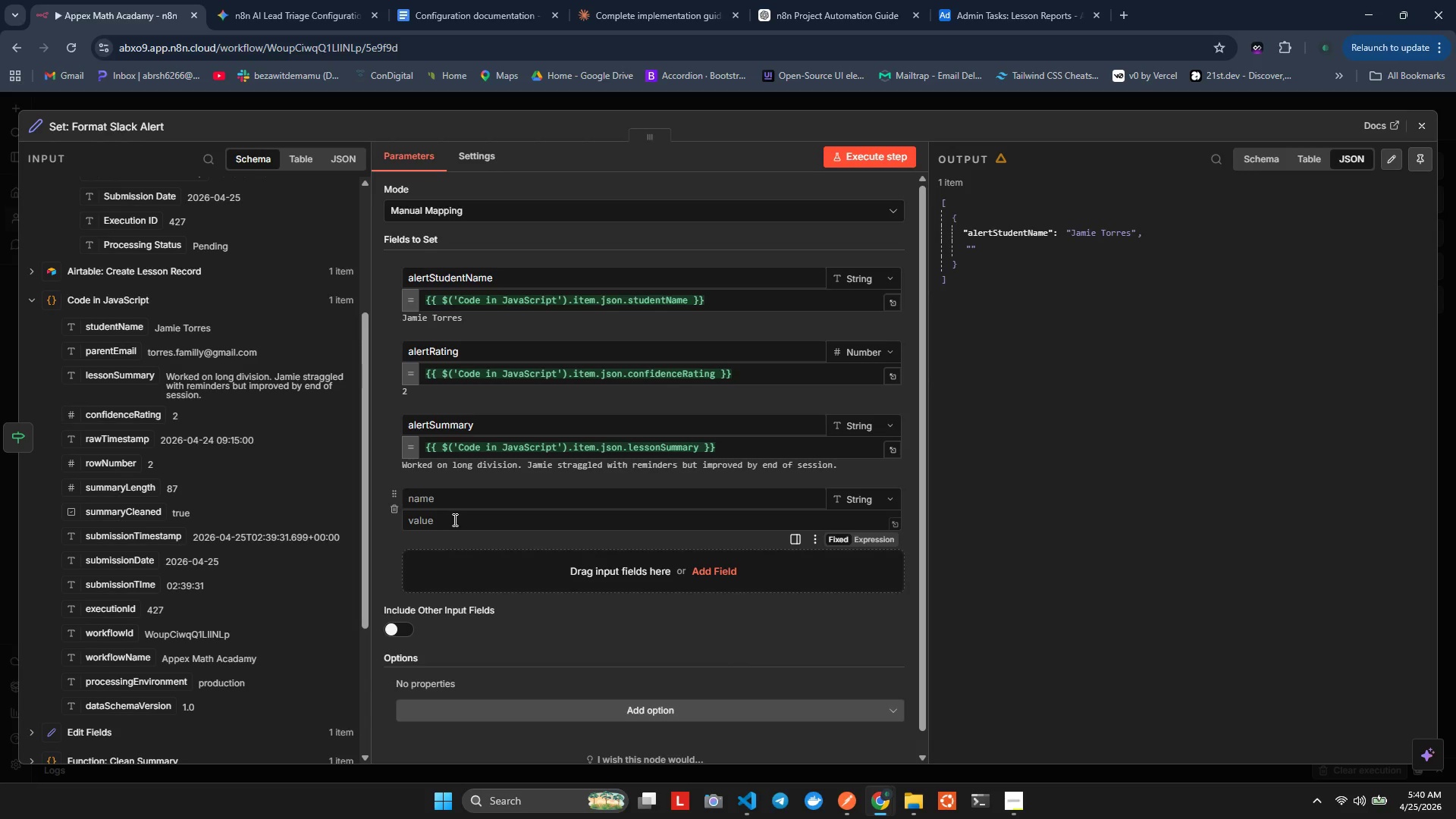 
left_click([434, 500])
 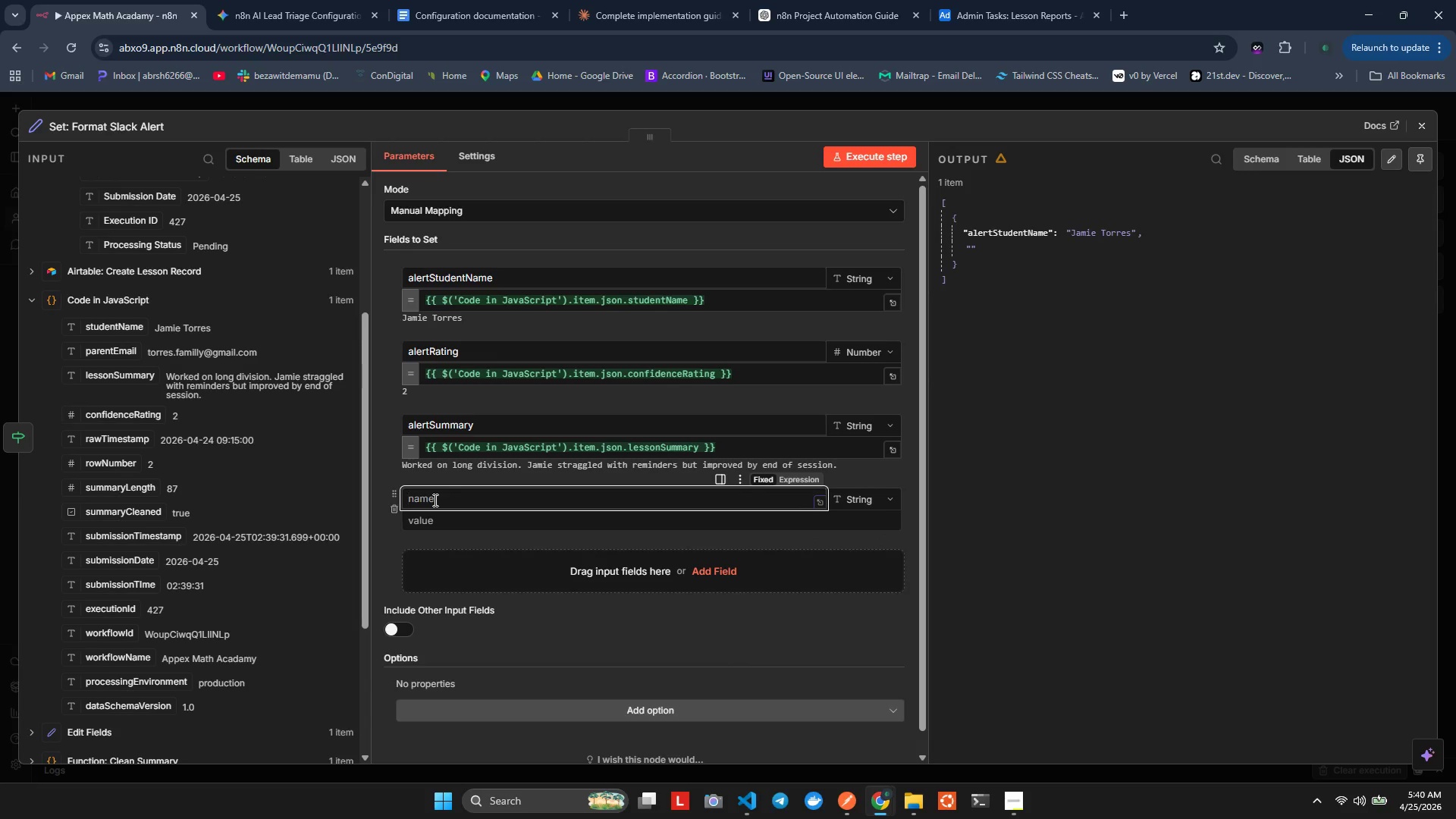 
type(alertDate)
 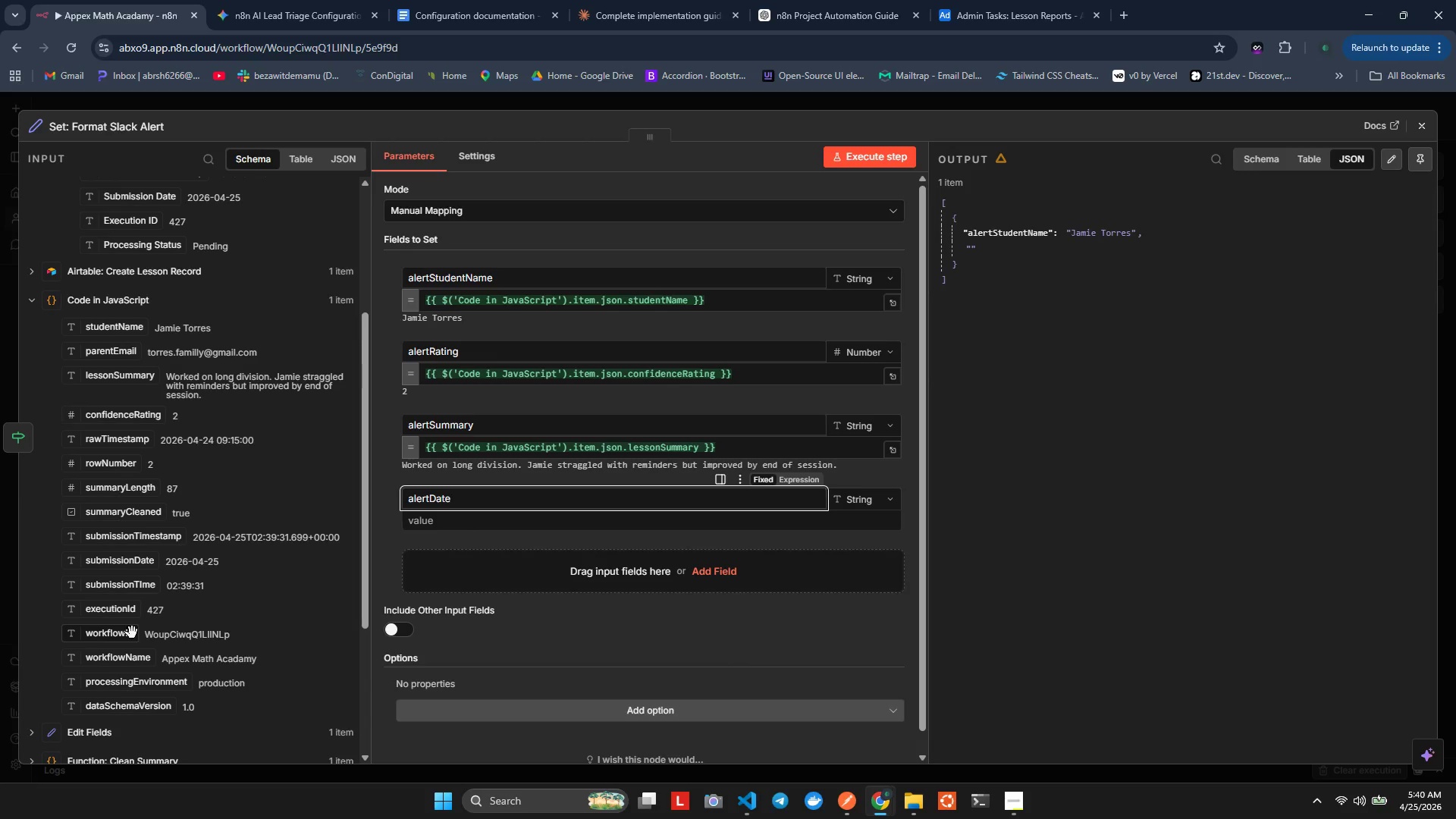 
wait(9.92)
 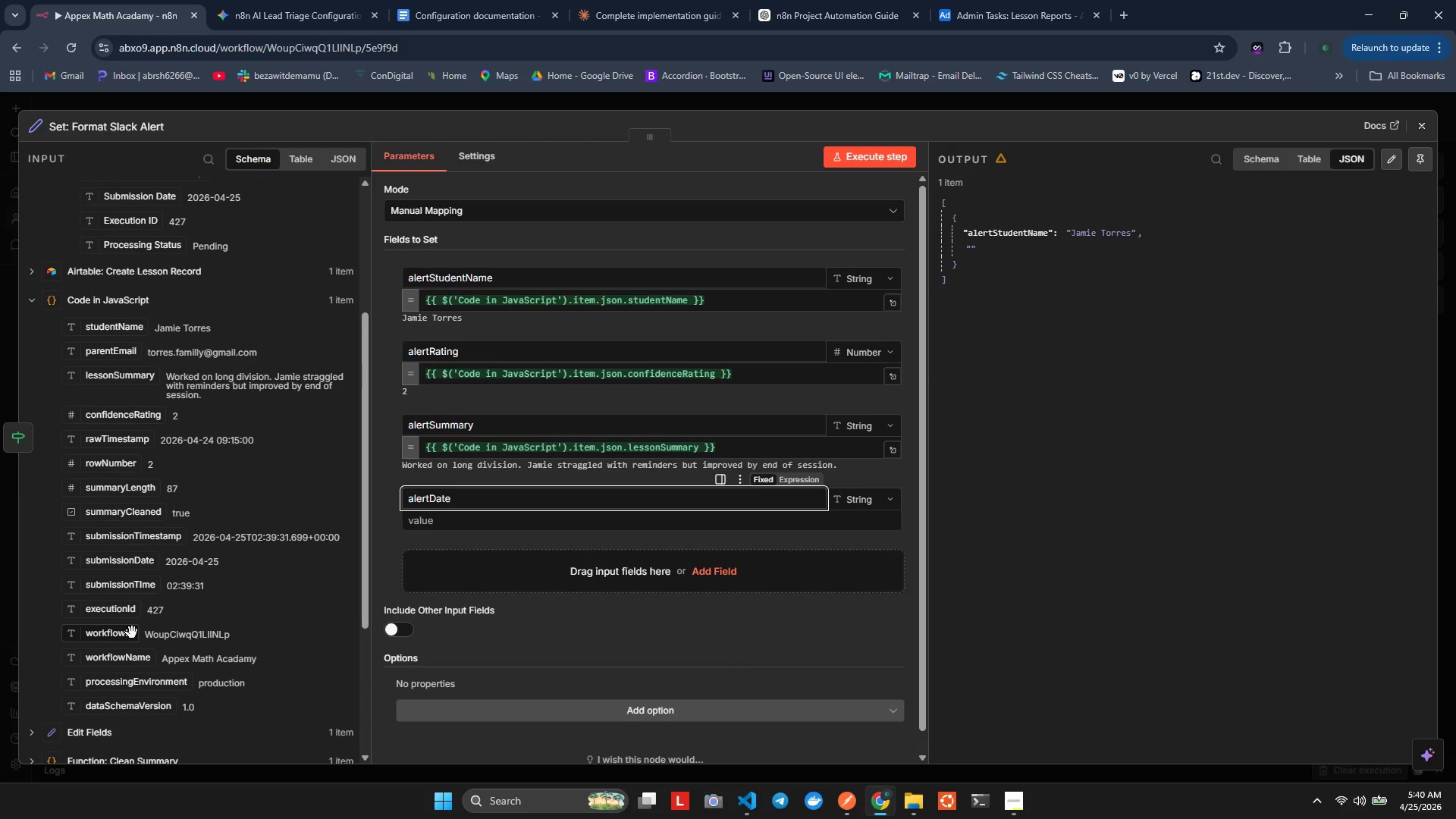 
left_click_drag(start_coordinate=[71, 567], to_coordinate=[435, 528])
 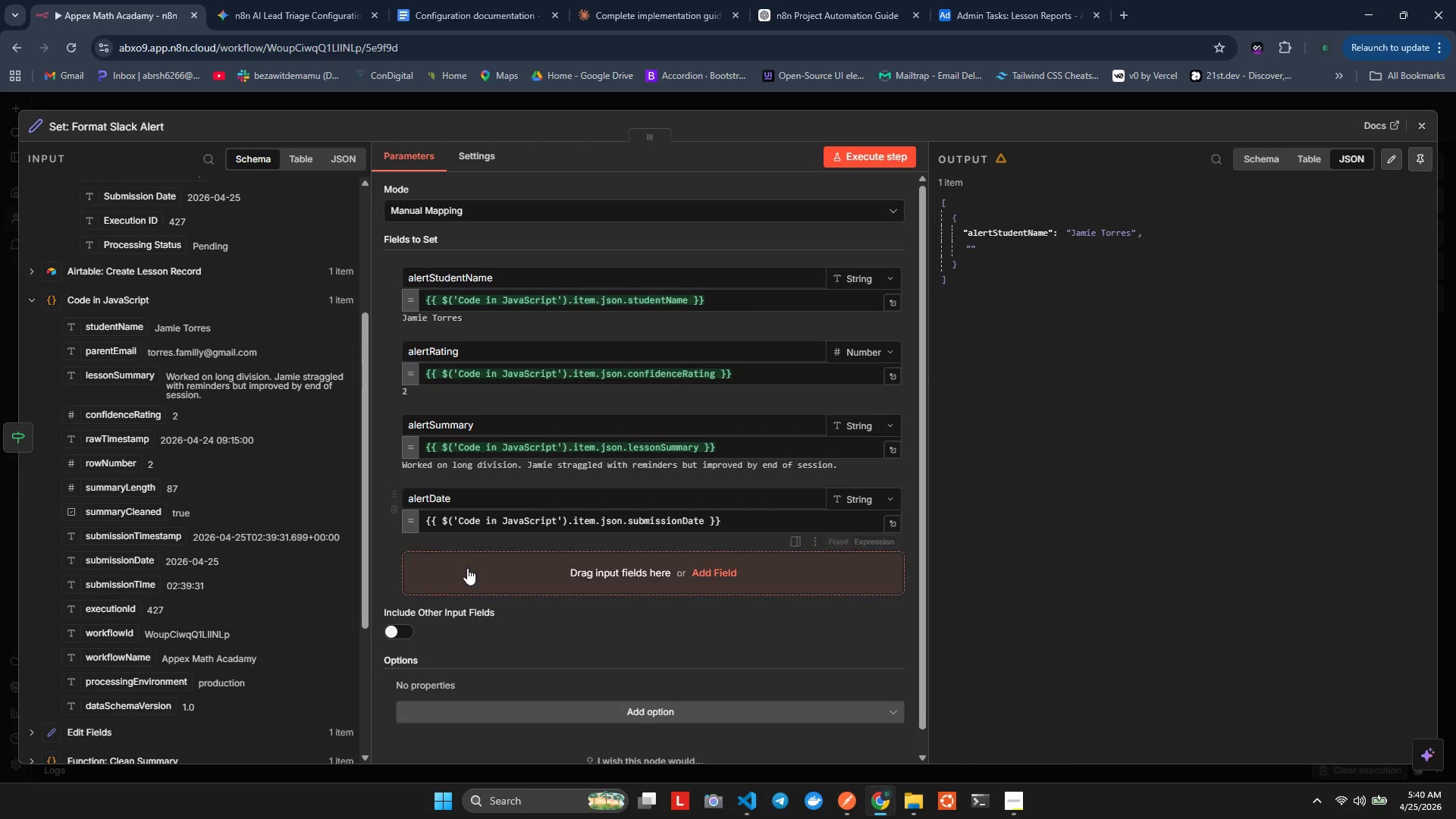 
left_click([469, 570])
 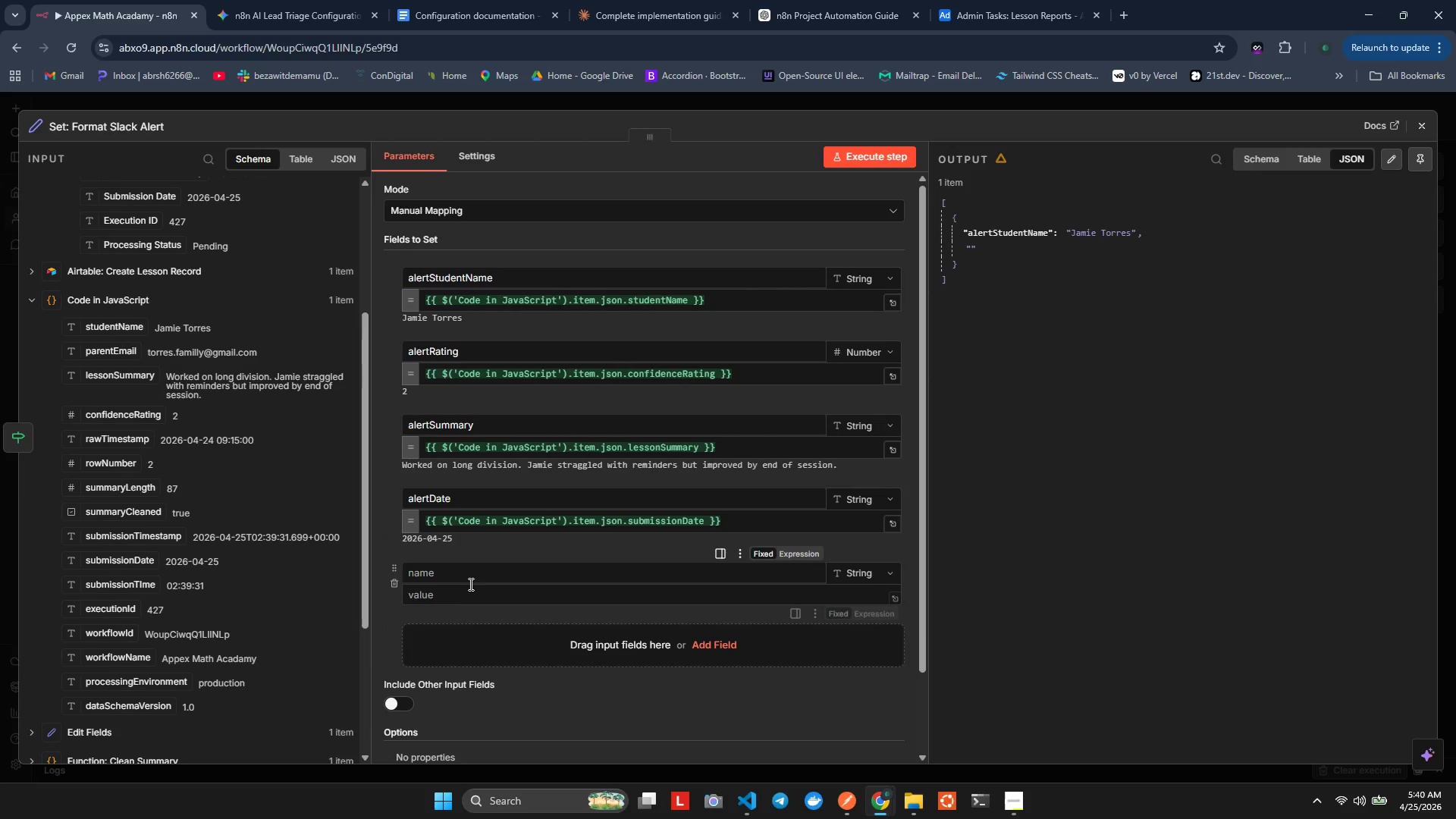 
left_click([463, 578])
 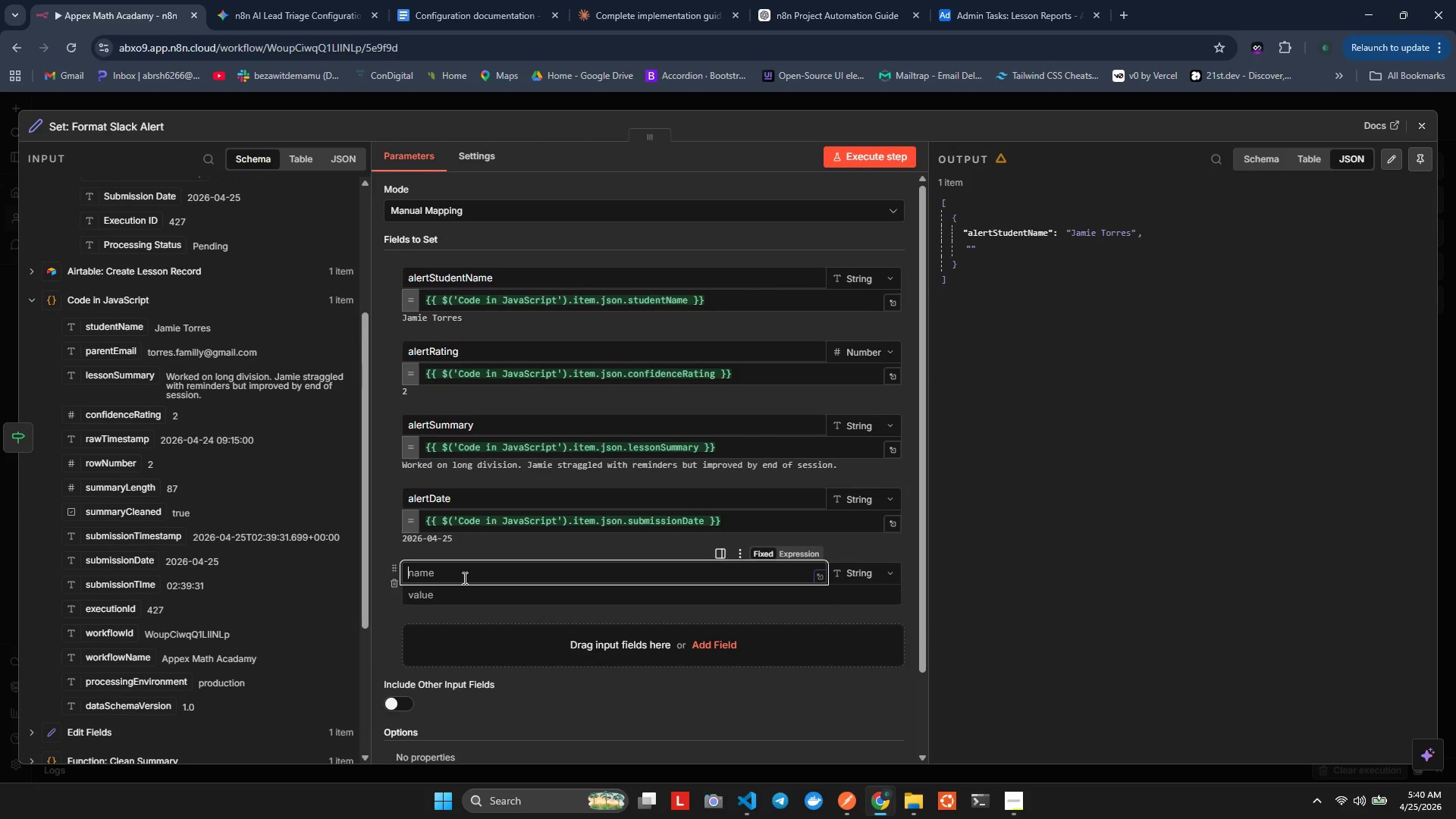 
type(alertTume)
key(Backspace)
key(Backspace)
key(Backspace)
type(ime)
 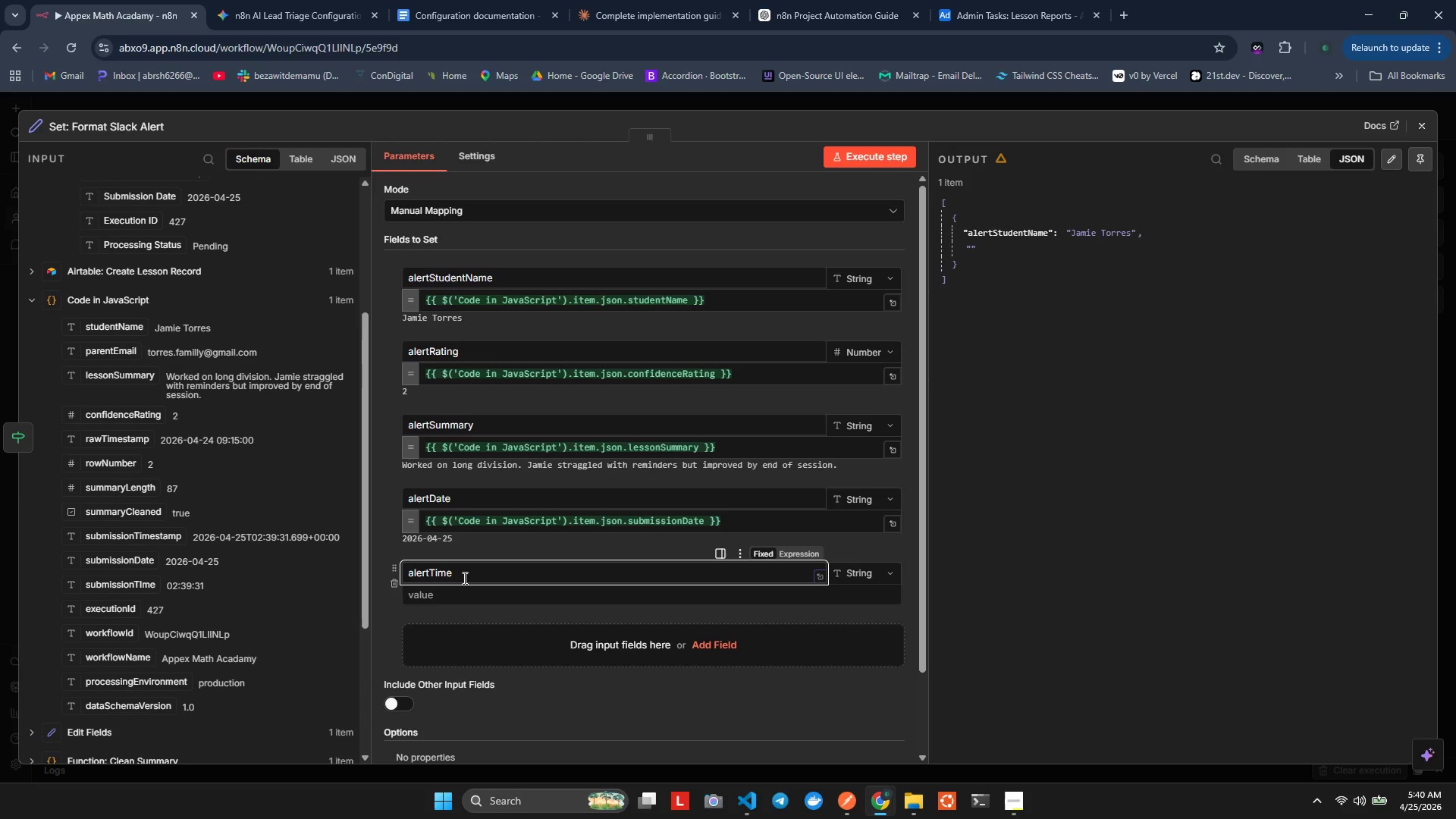 
left_click([468, 597])
 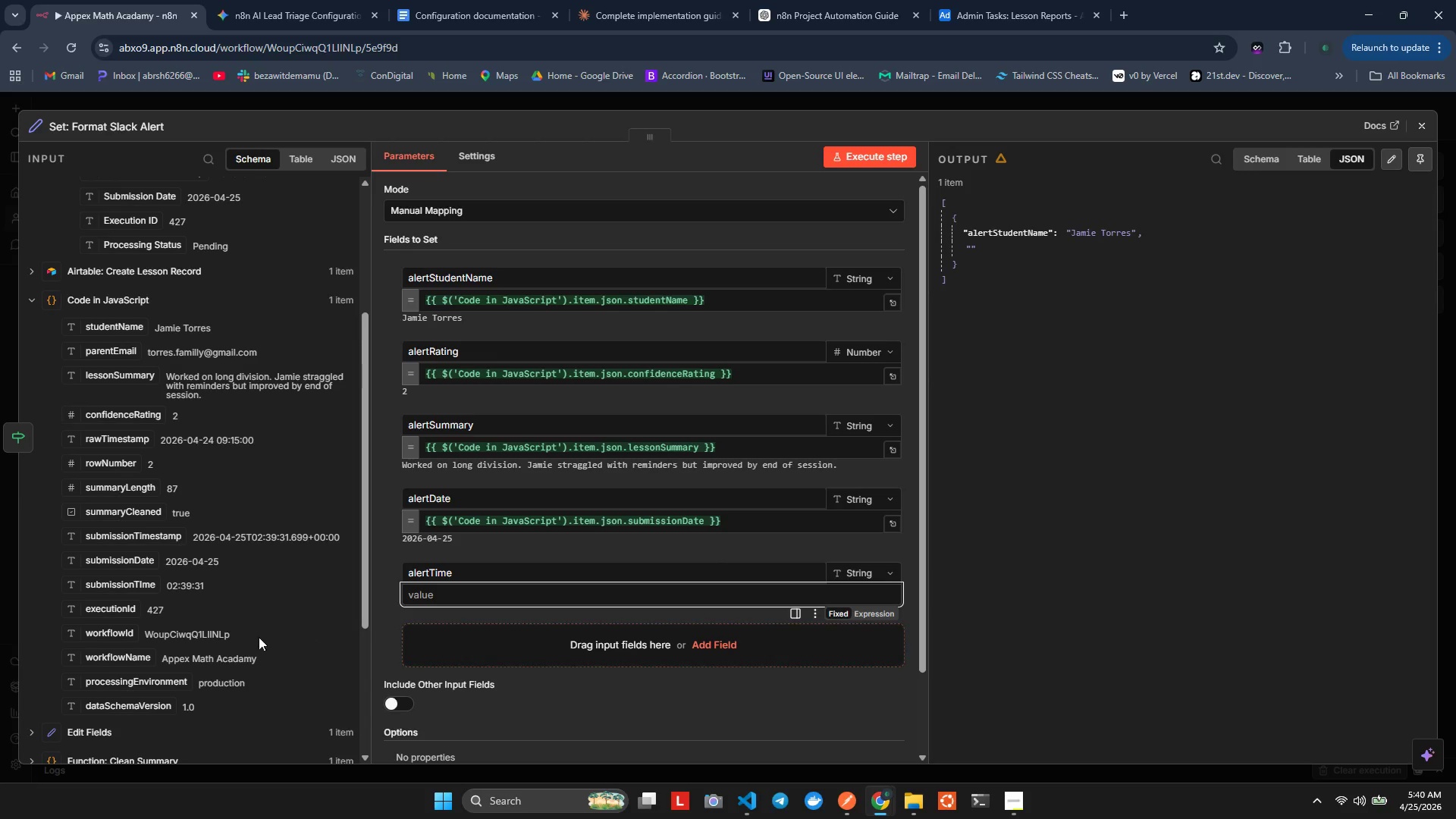 
wait(5.39)
 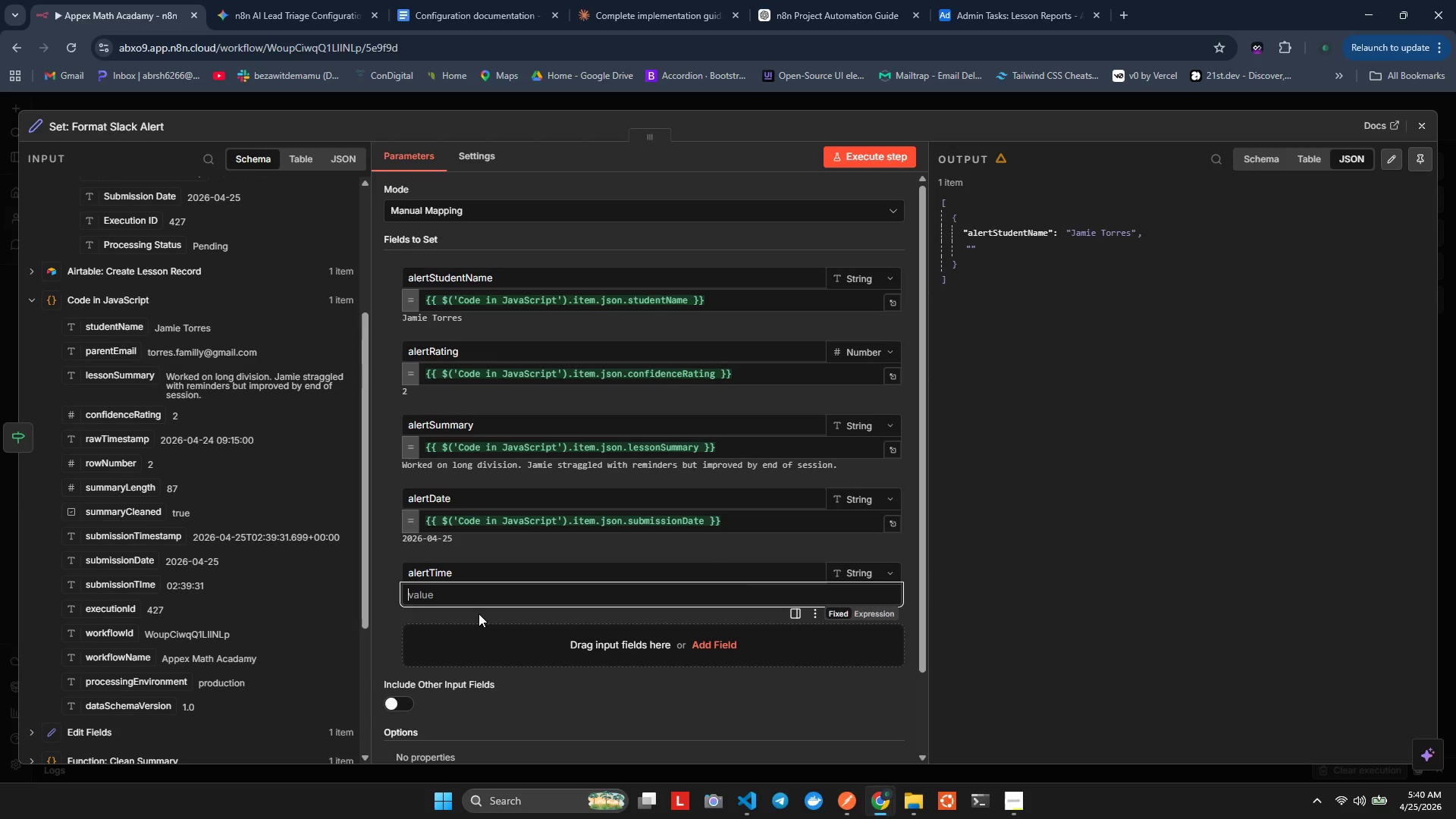 
left_click_drag(start_coordinate=[71, 586], to_coordinate=[470, 599])
 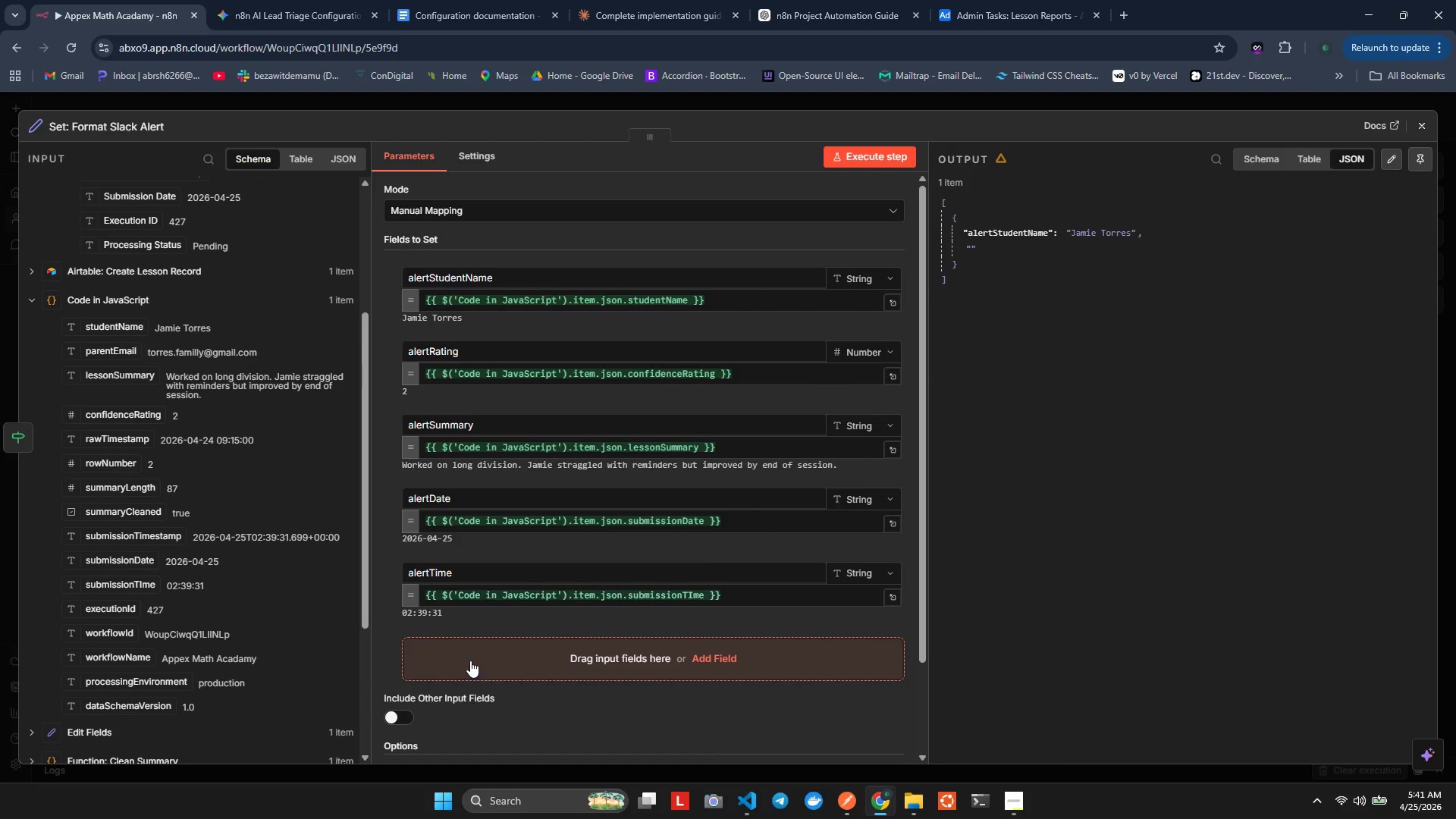 
left_click([472, 656])
 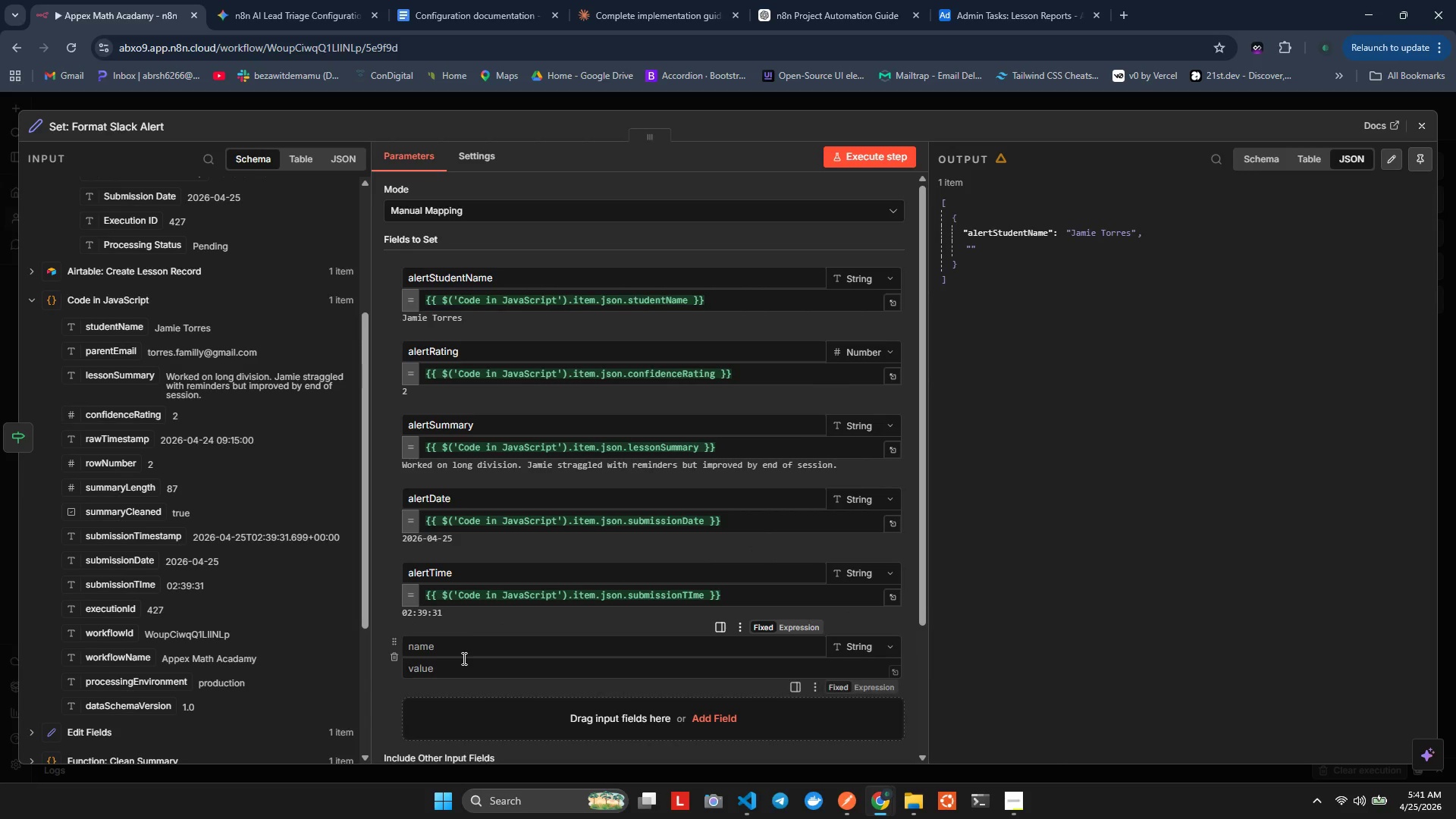 
left_click([435, 648])
 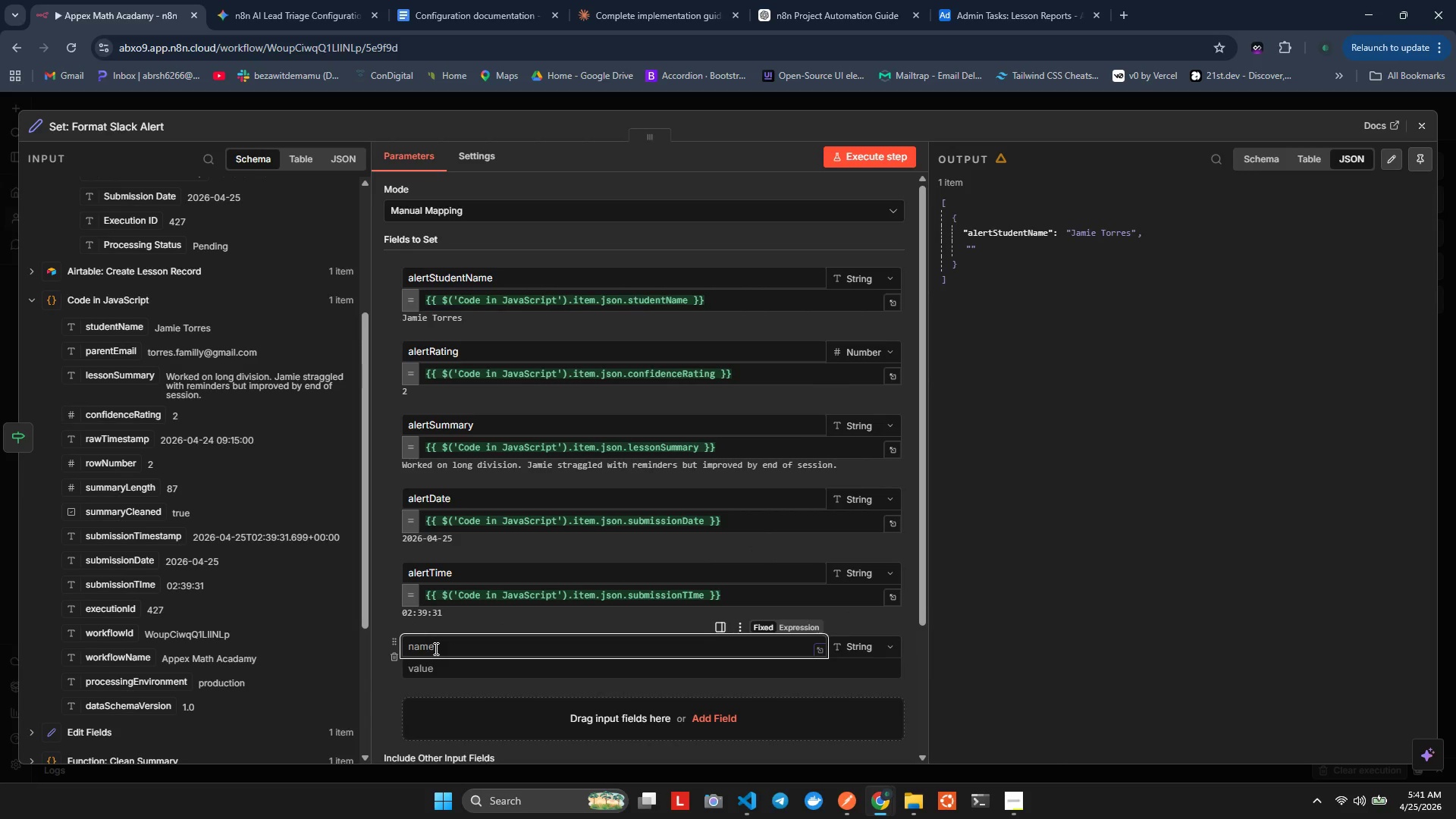 
type(a;e)
key(Backspace)
key(Backspace)
type(le)
key(Backspace)
type(alertRatgLael)
 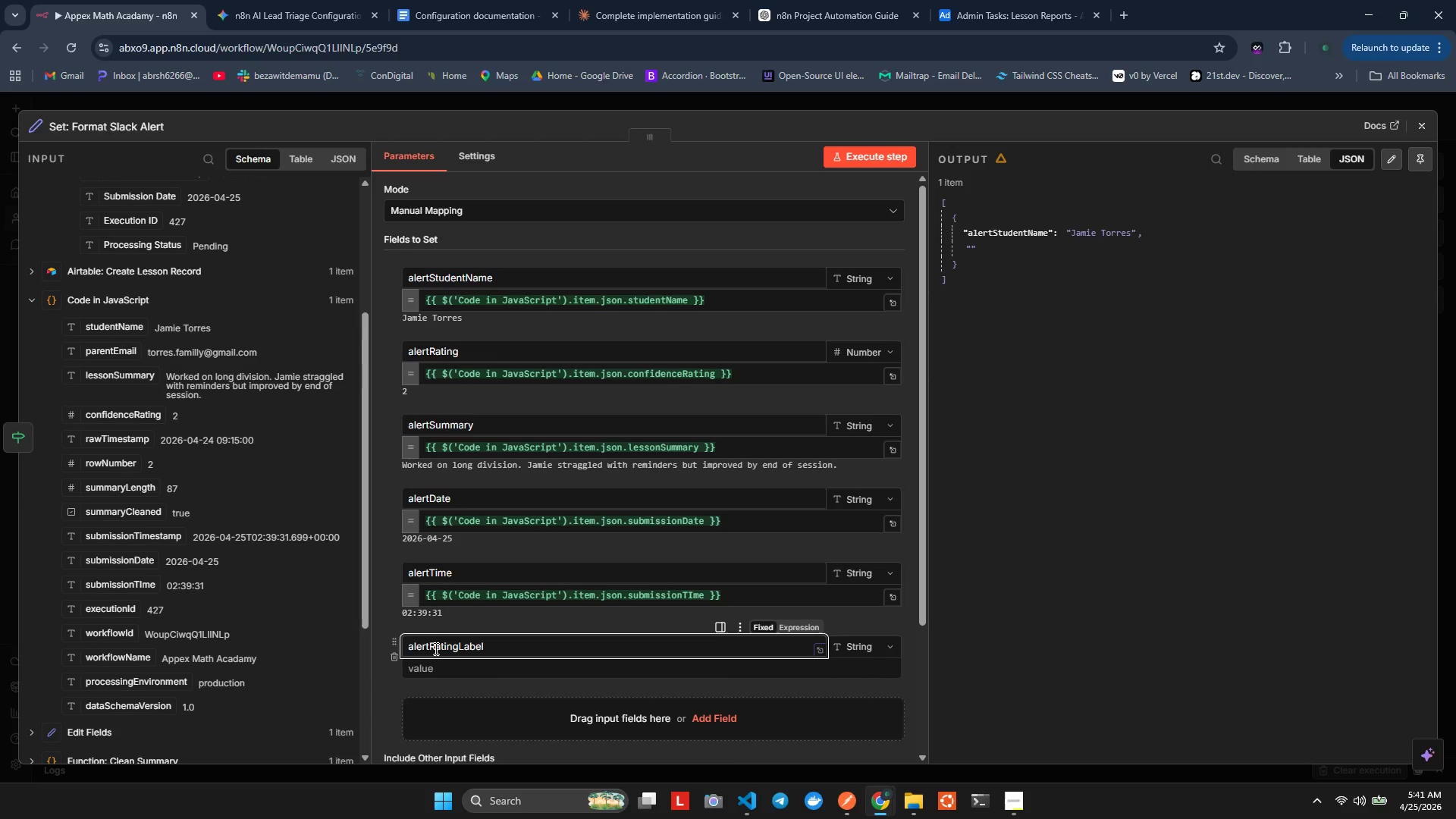 
 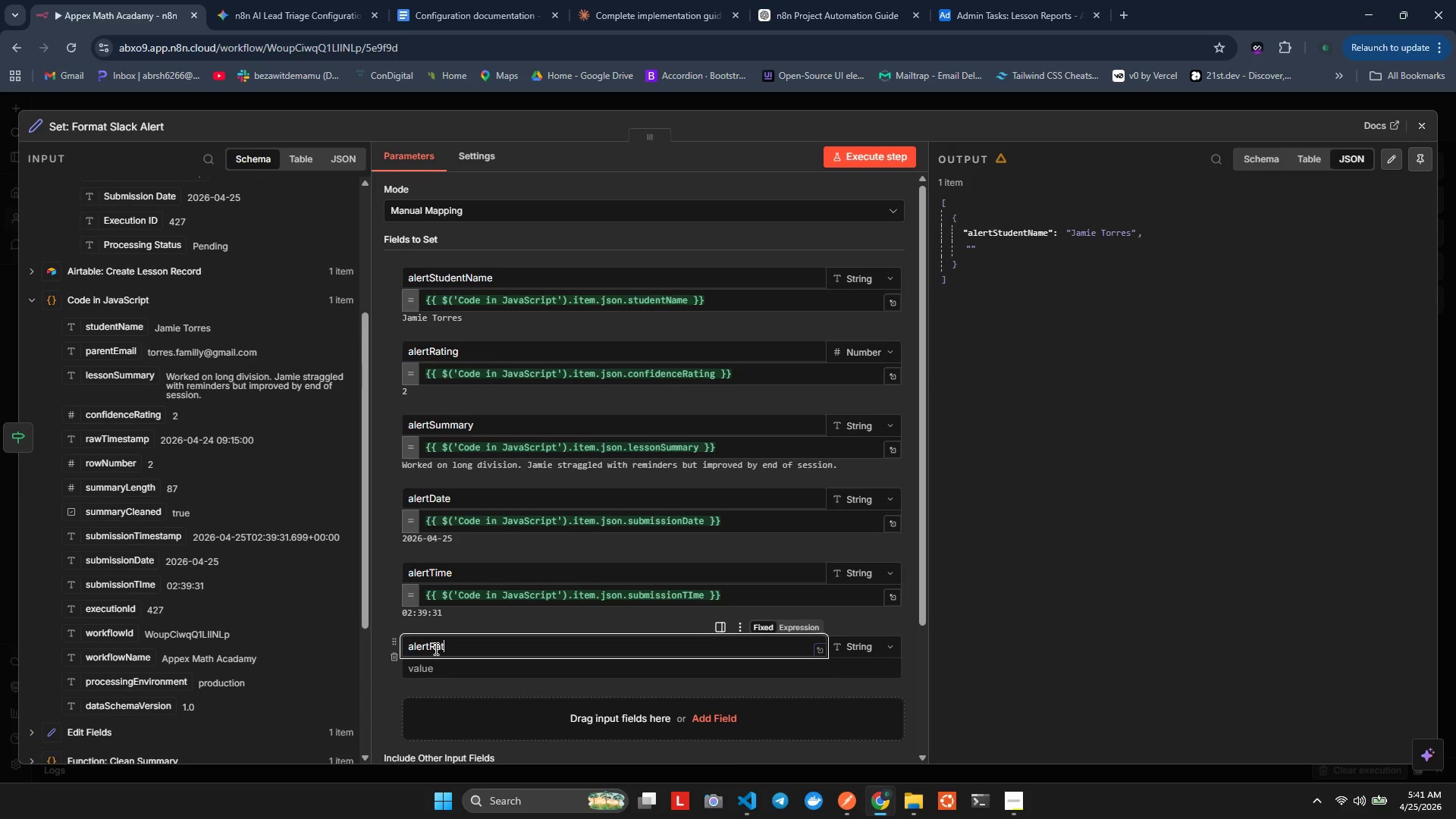 
hold_key(key=I, duration=0.33)
 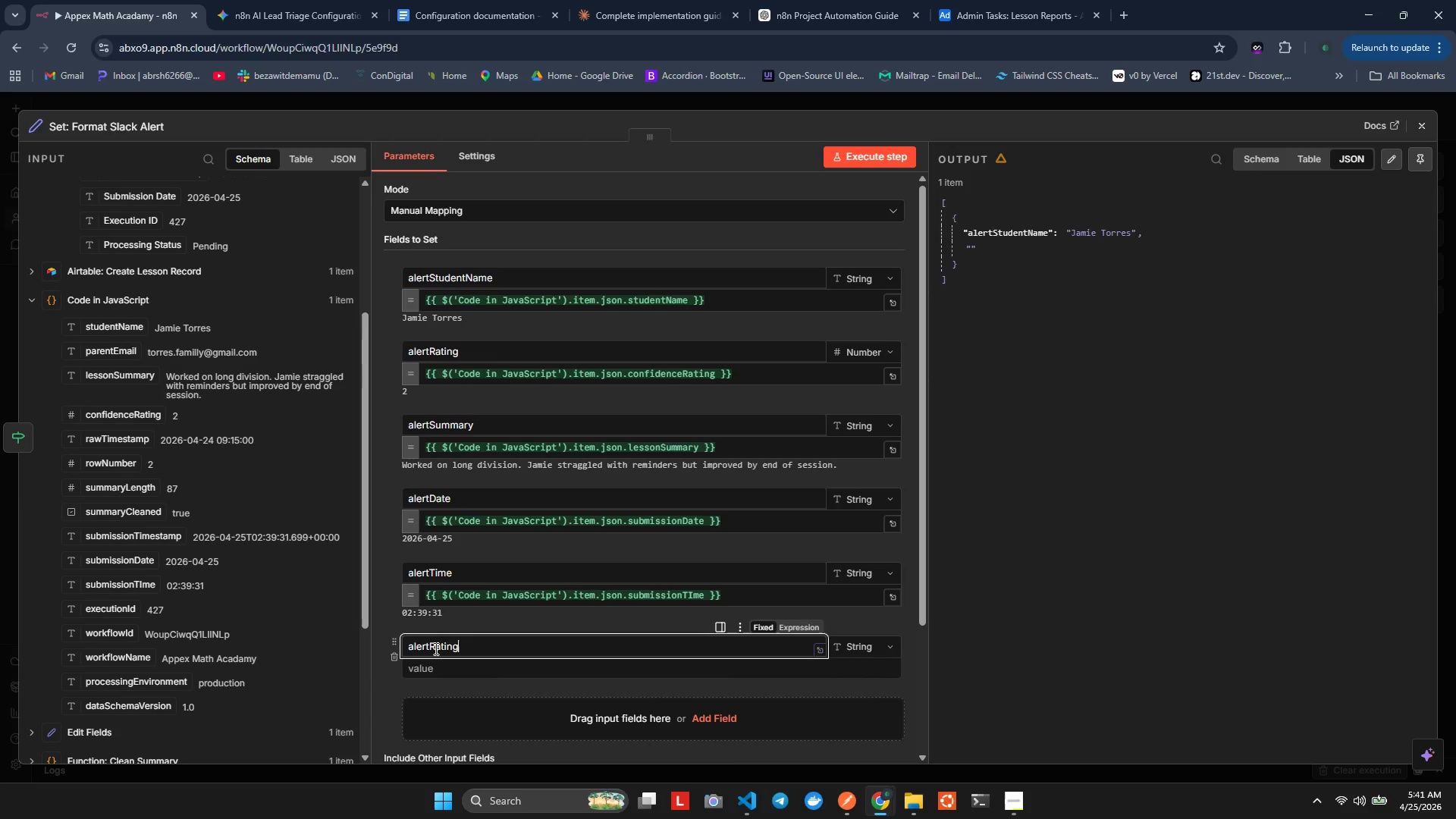 
hold_key(key=N, duration=0.31)
 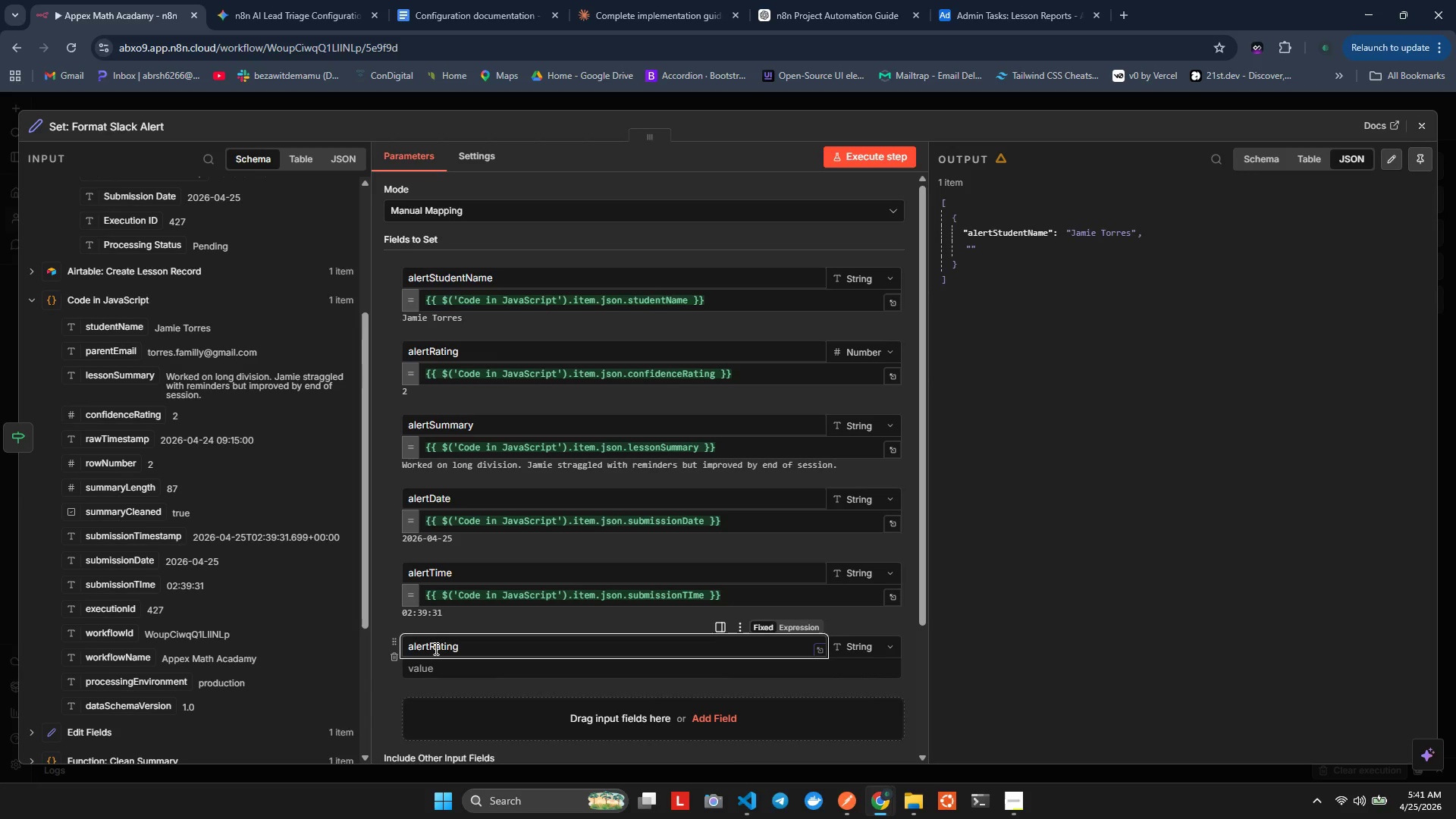 
hold_key(key=B, duration=0.31)
 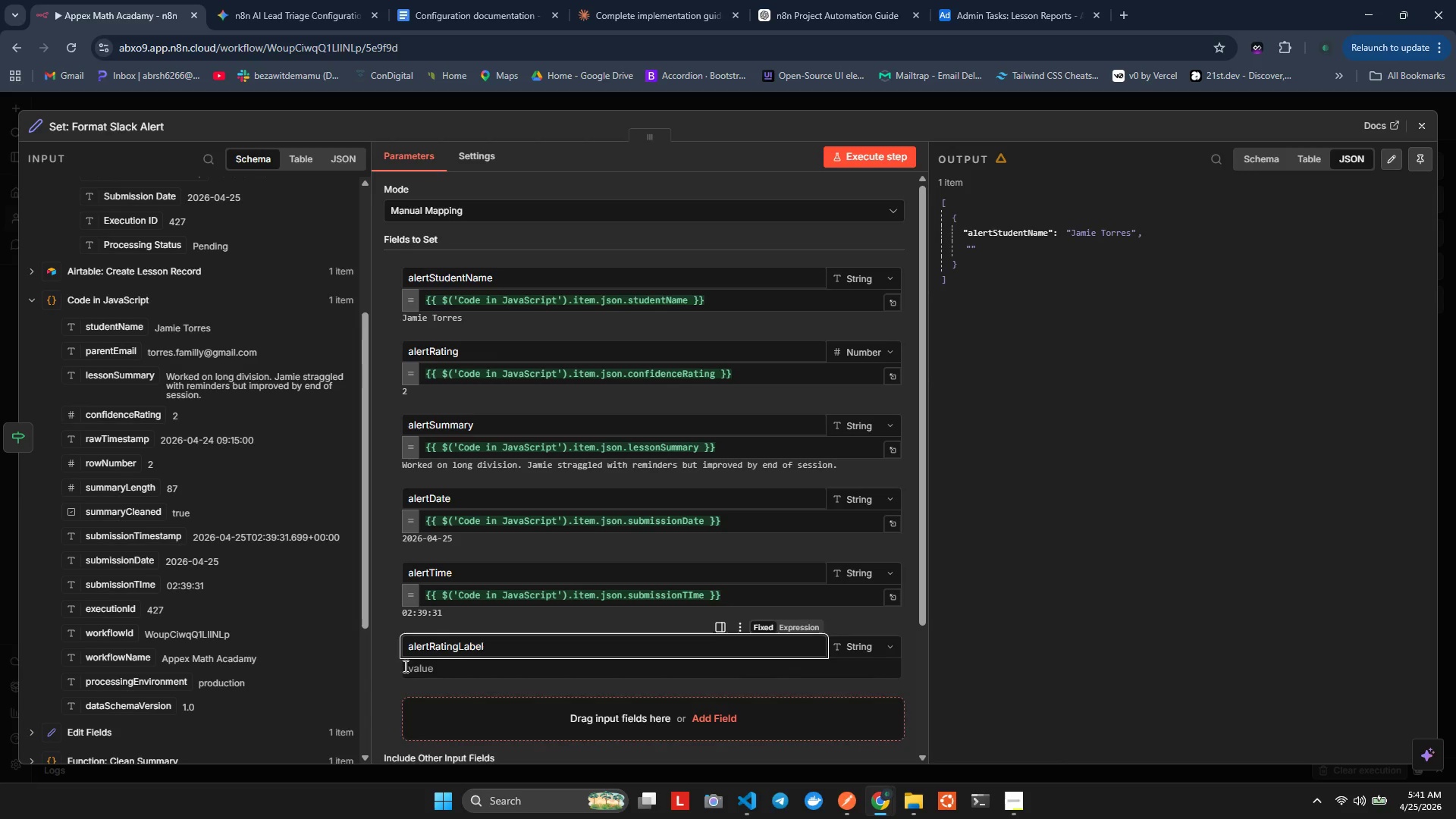 
wait(5.52)
 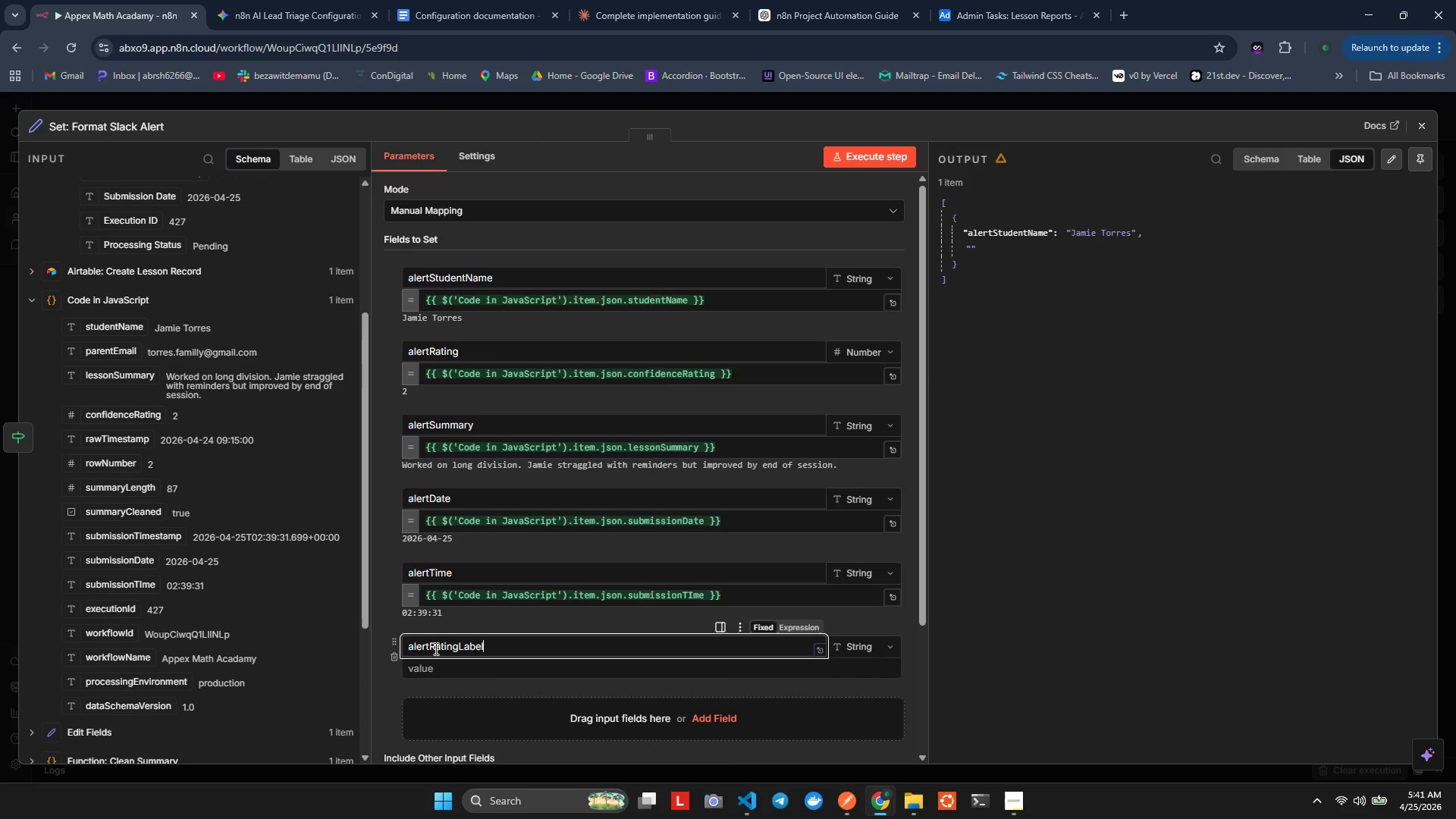 
left_click([457, 670])
 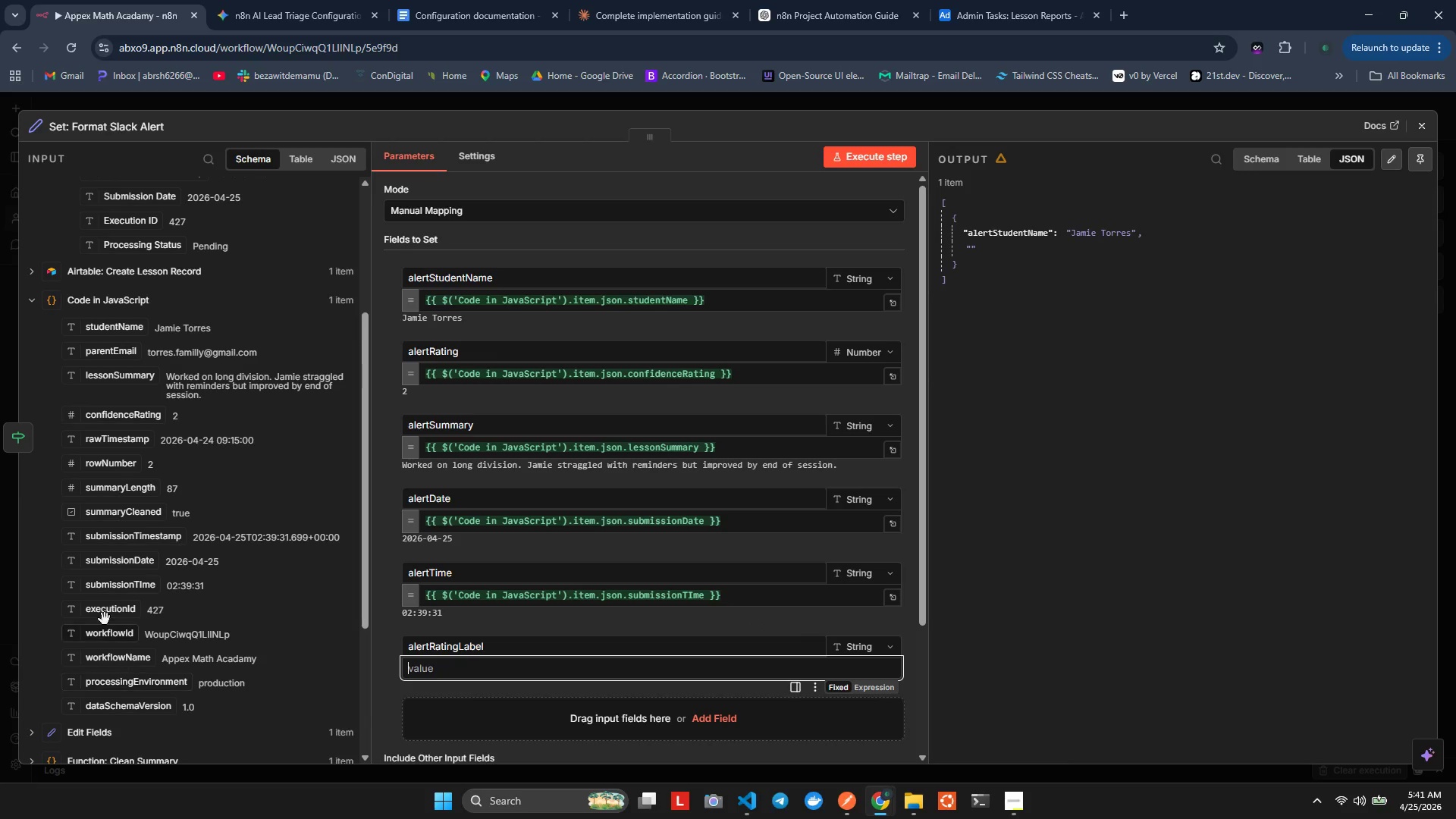 
wait(5.98)
 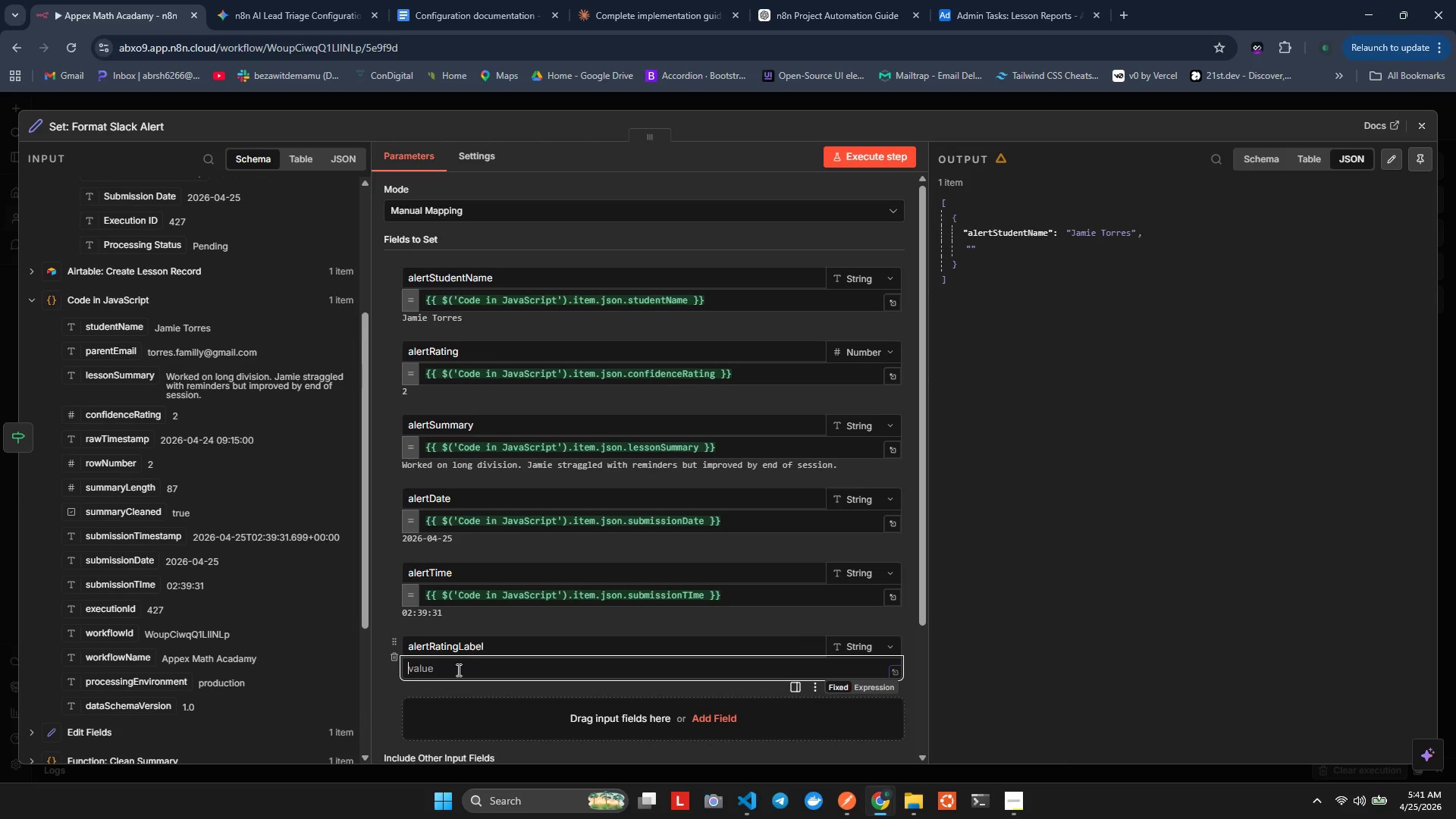 
left_click_drag(start_coordinate=[108, 423], to_coordinate=[445, 673])
 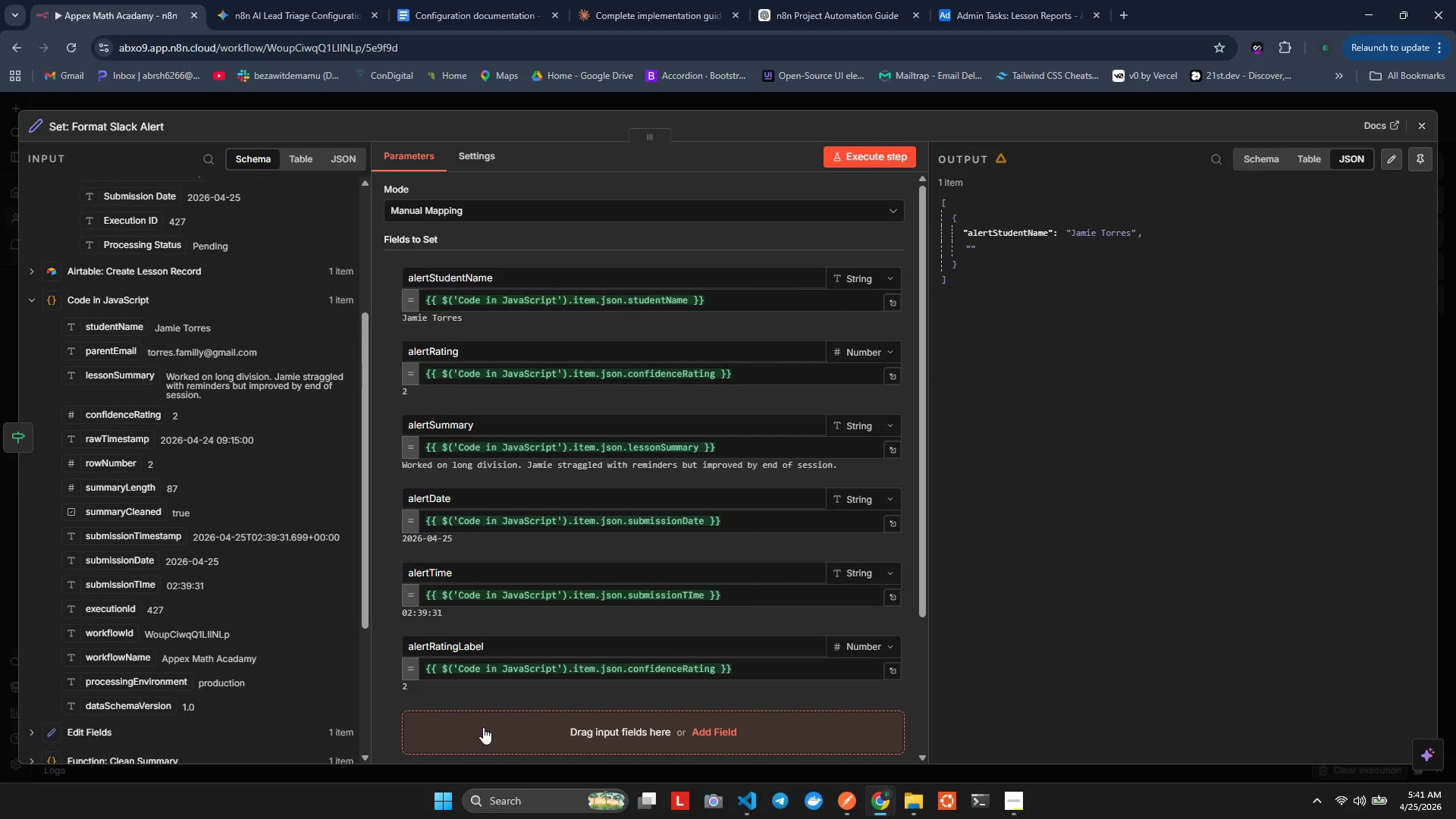 
key(ArrowLeft)
 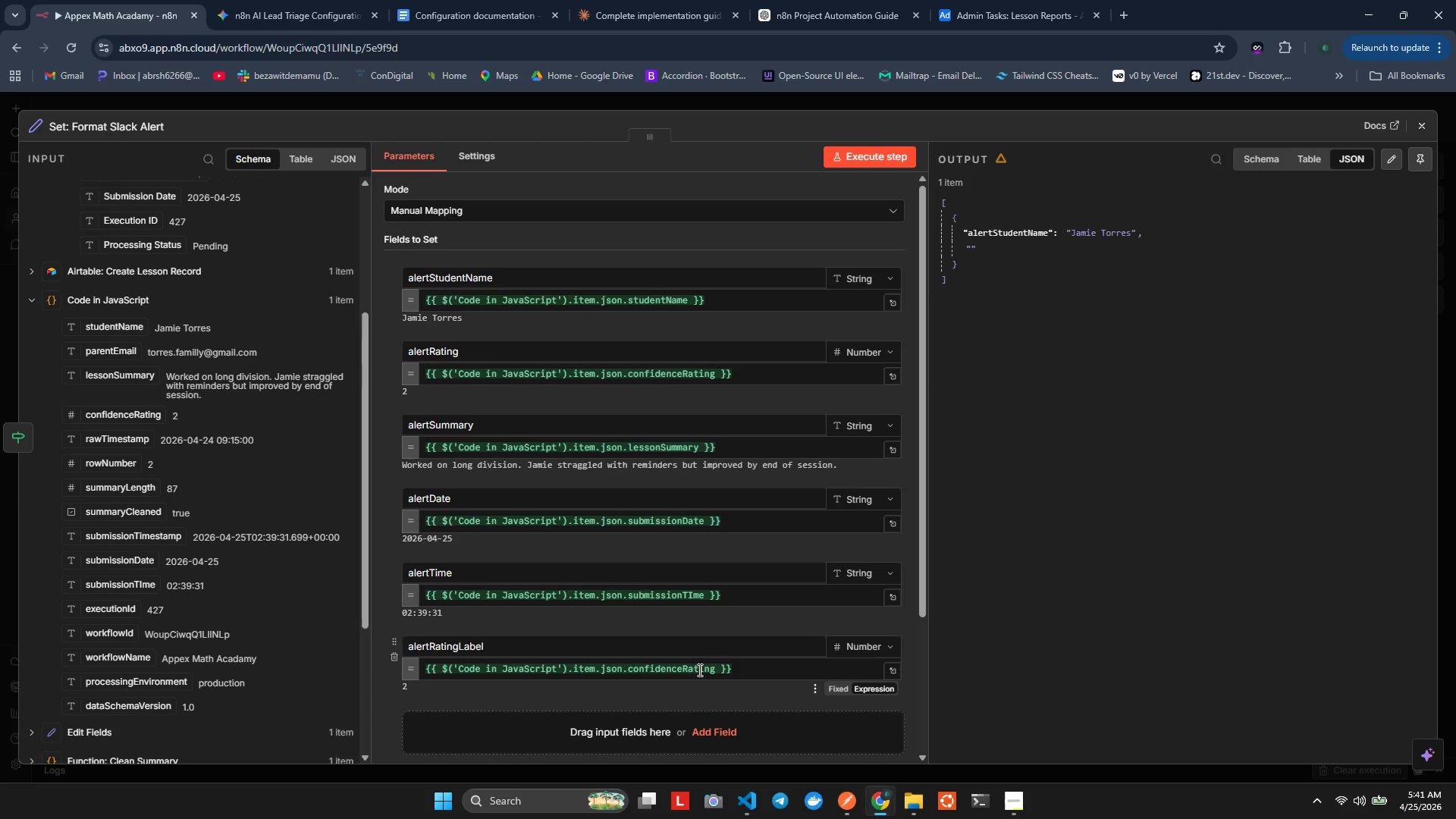 
left_click([713, 671])
 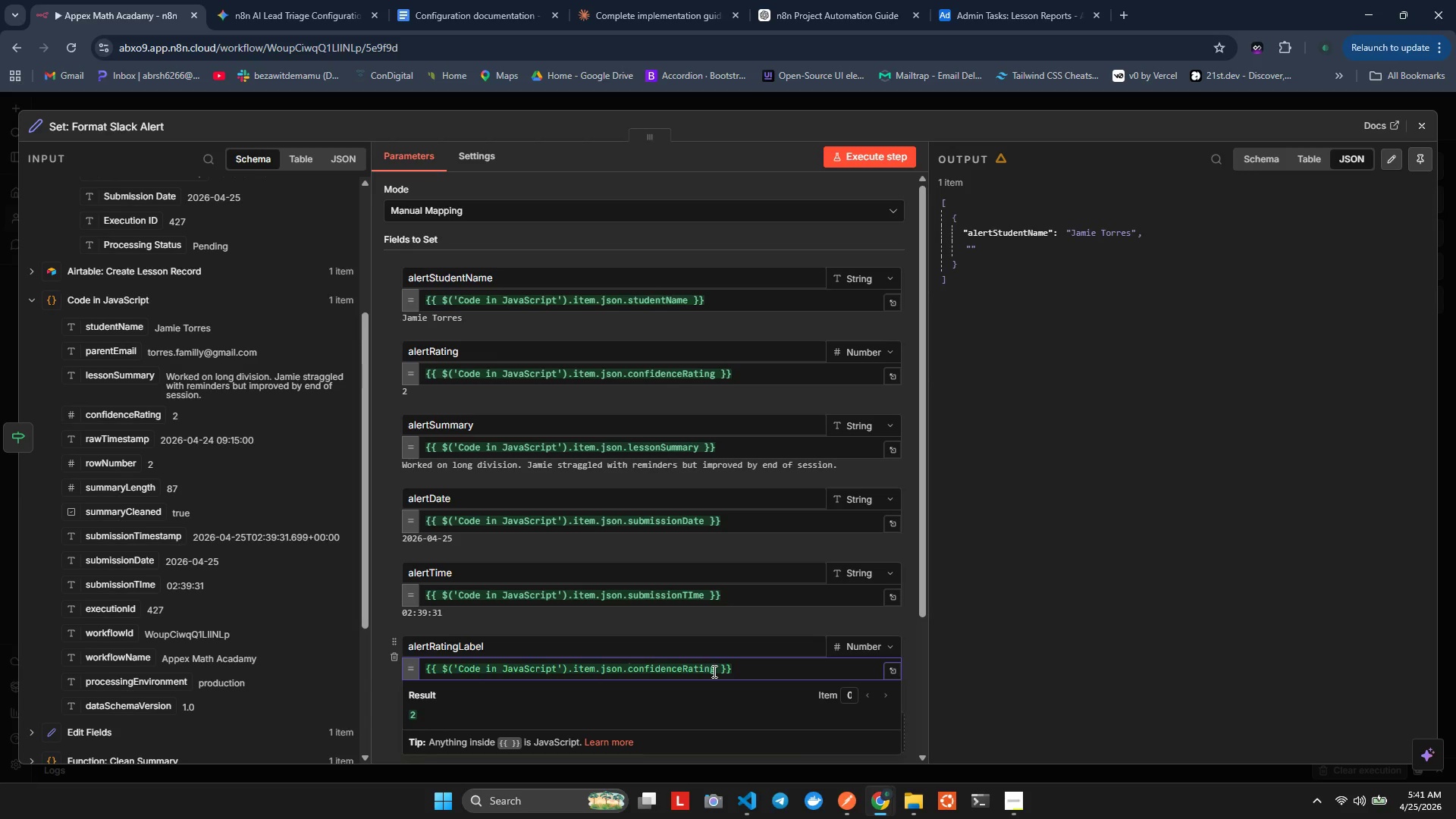 
key(Shift+Slash)
 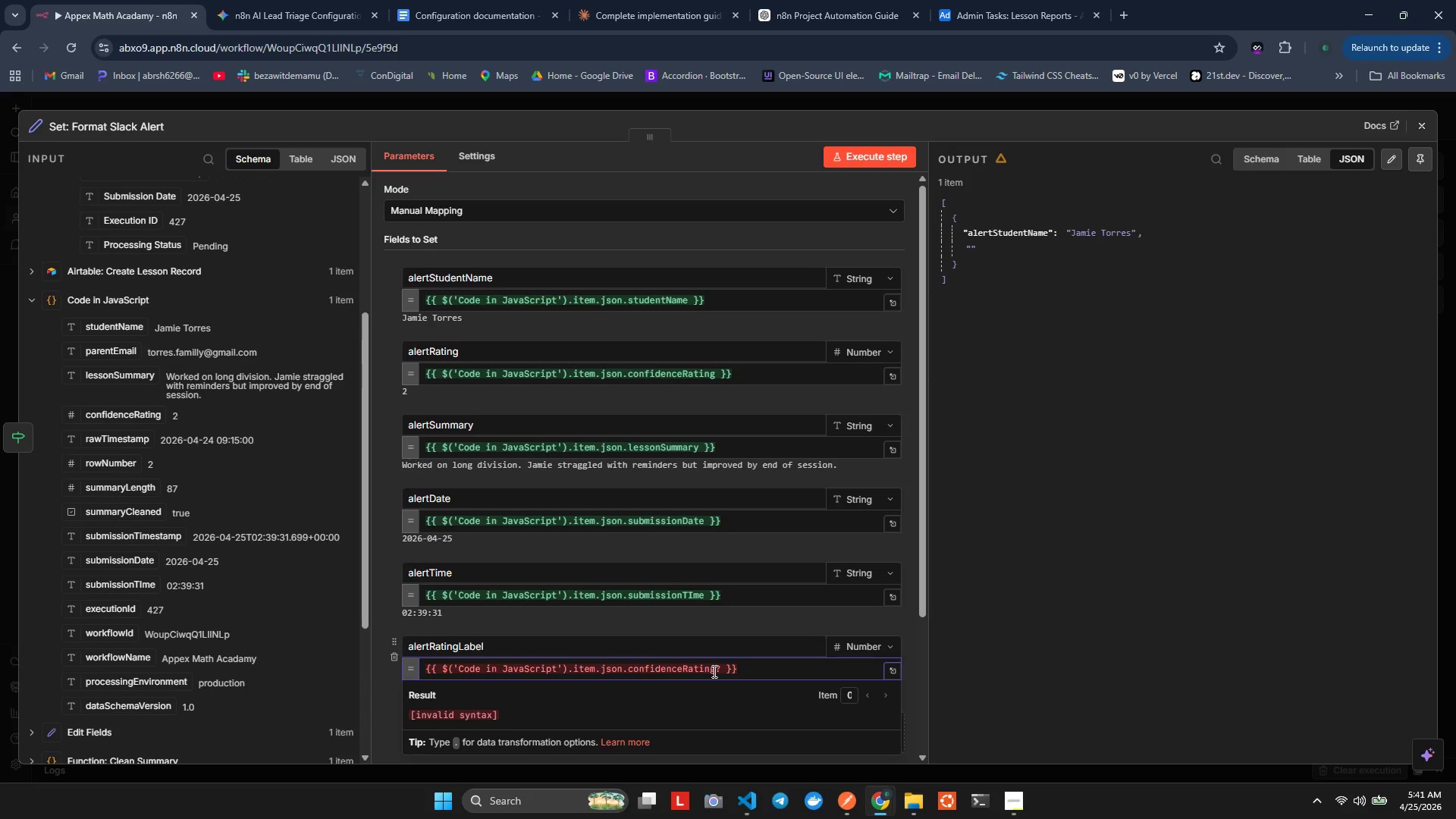 
wait(6.73)
 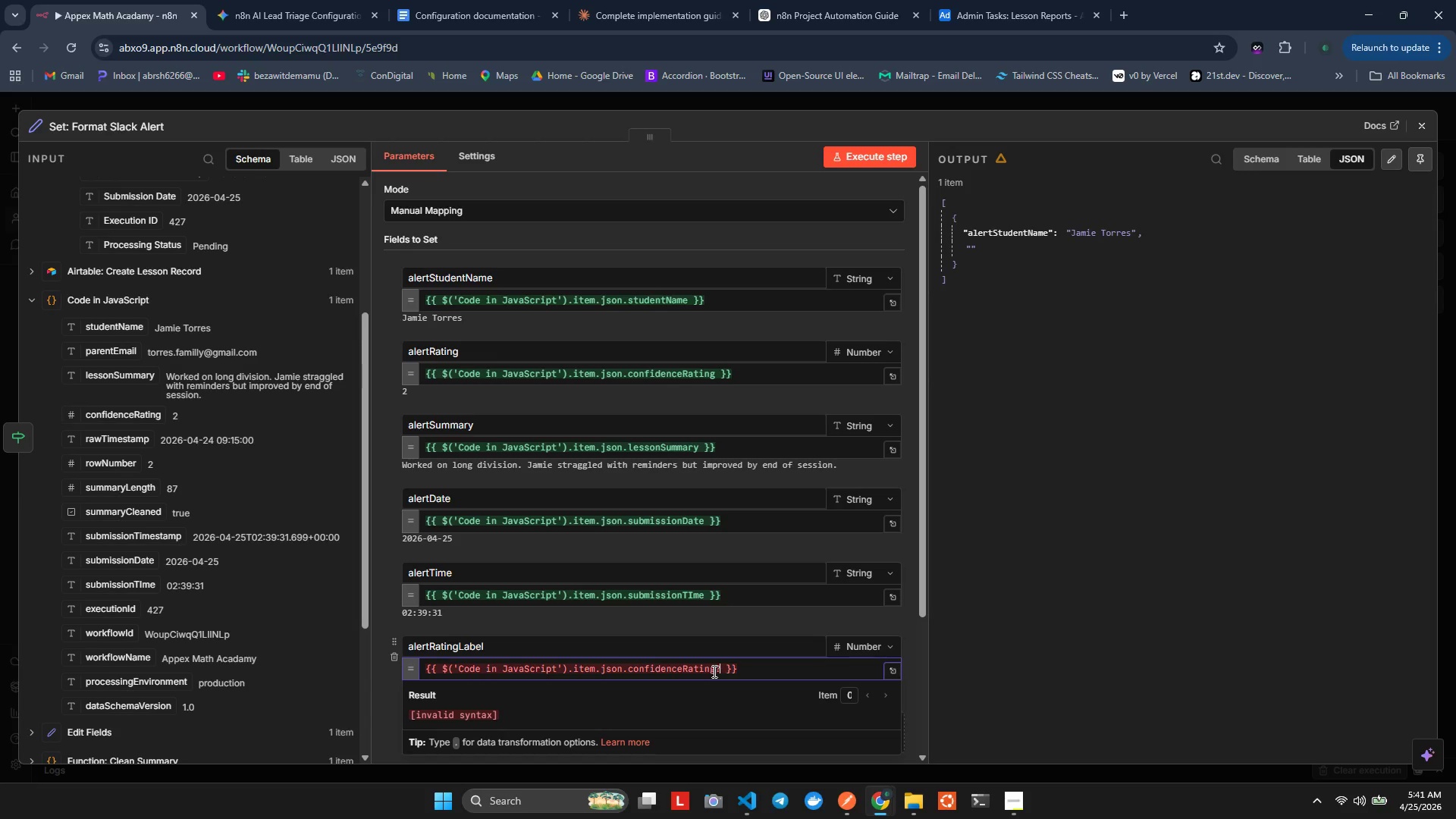 
key(Backspace)
type(+++!?"critical (!)
key(Backspace)
type(1/5))
 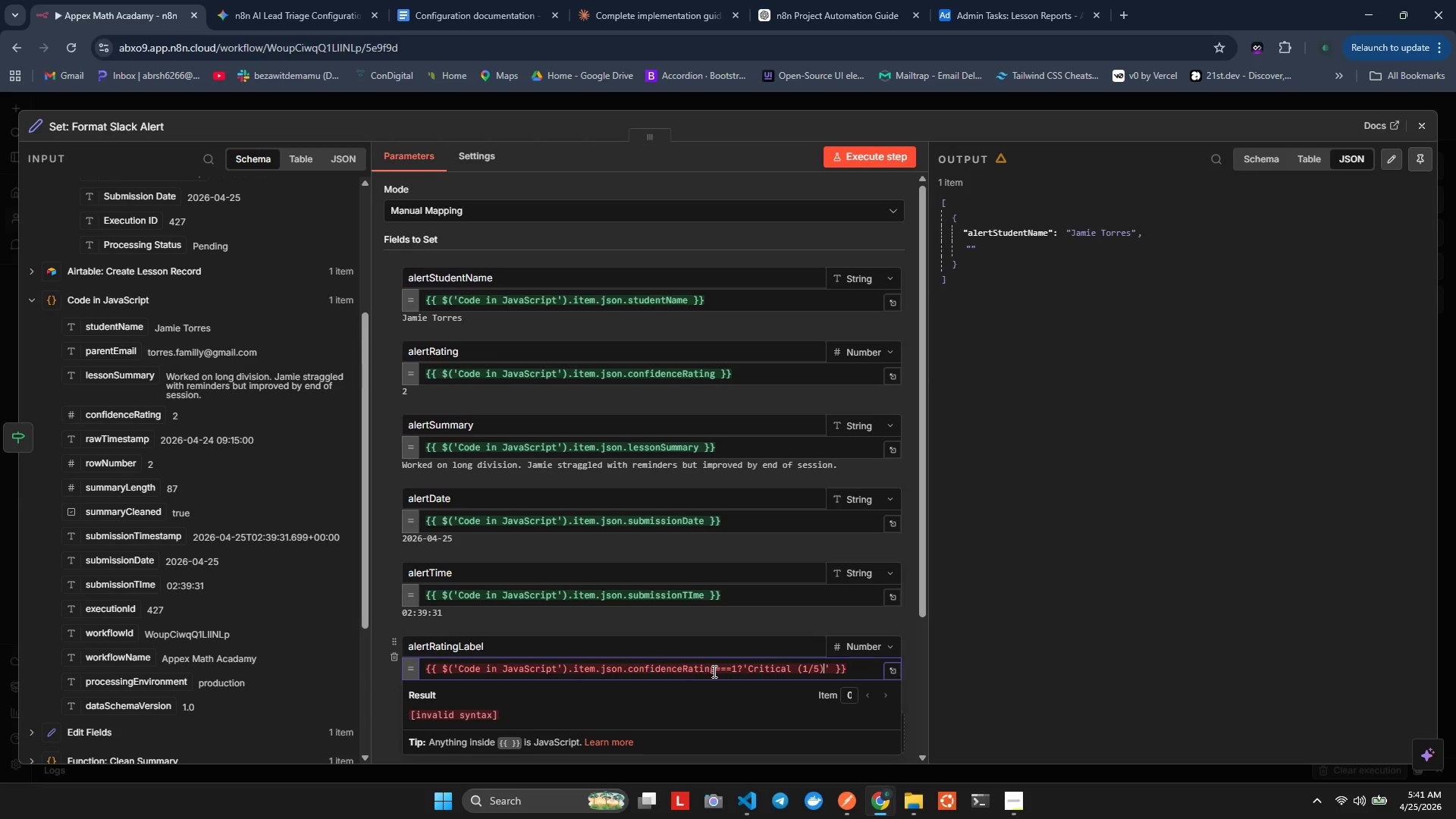 
key(ArrowRight)
 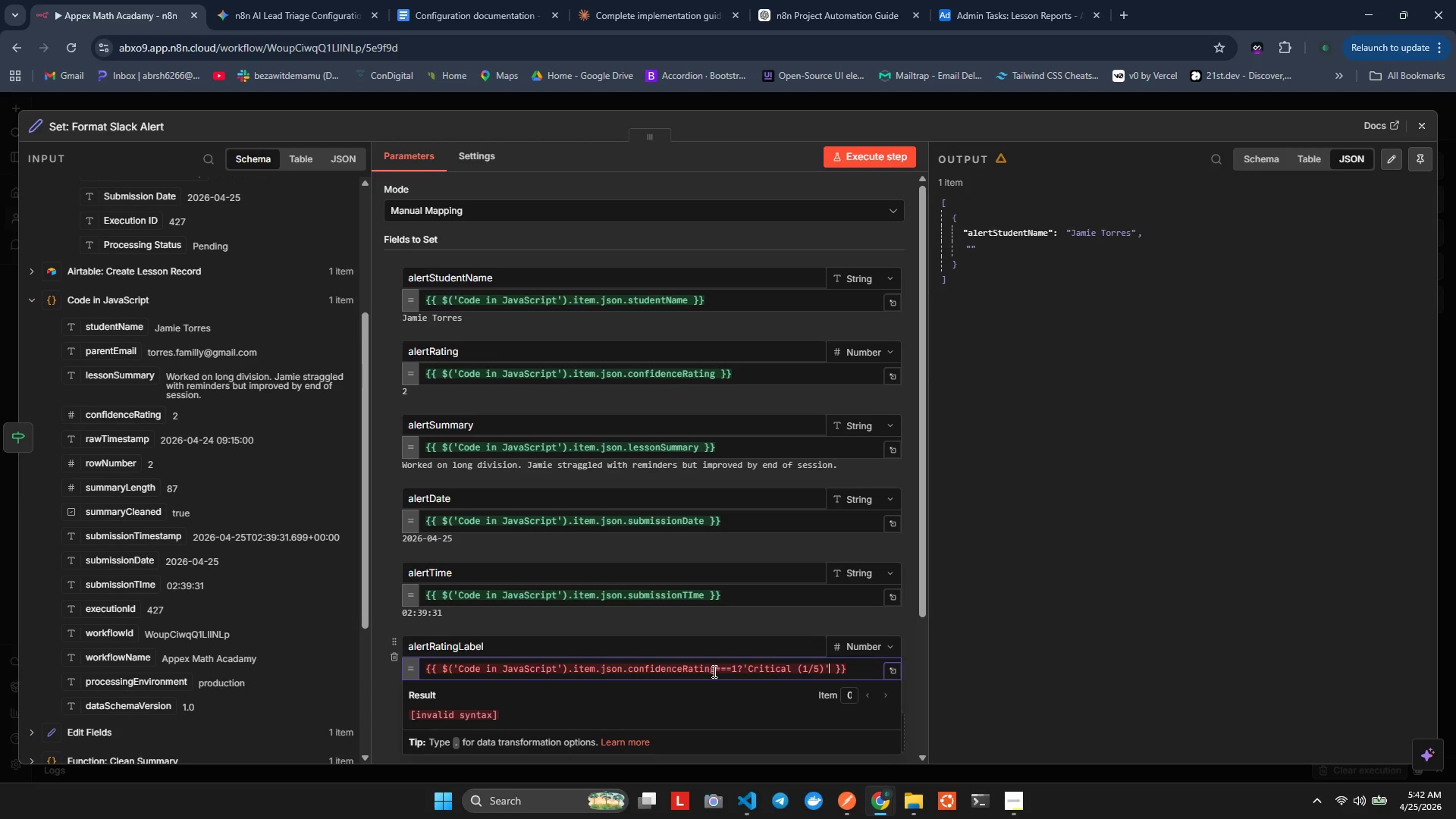 
hold_key(key=ShiftLeft, duration=0.69)
 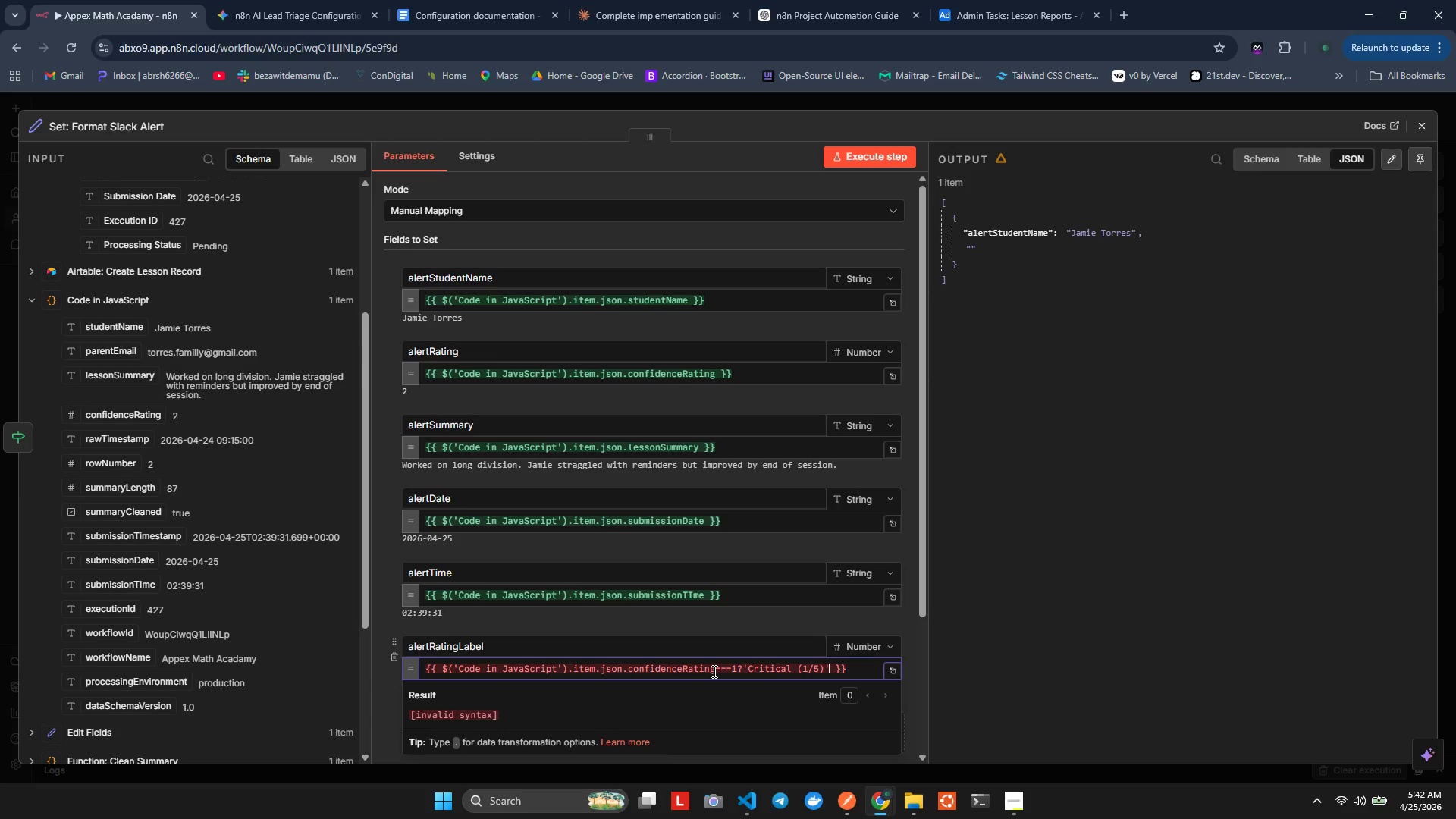 
key(Shift+Semicolon)
 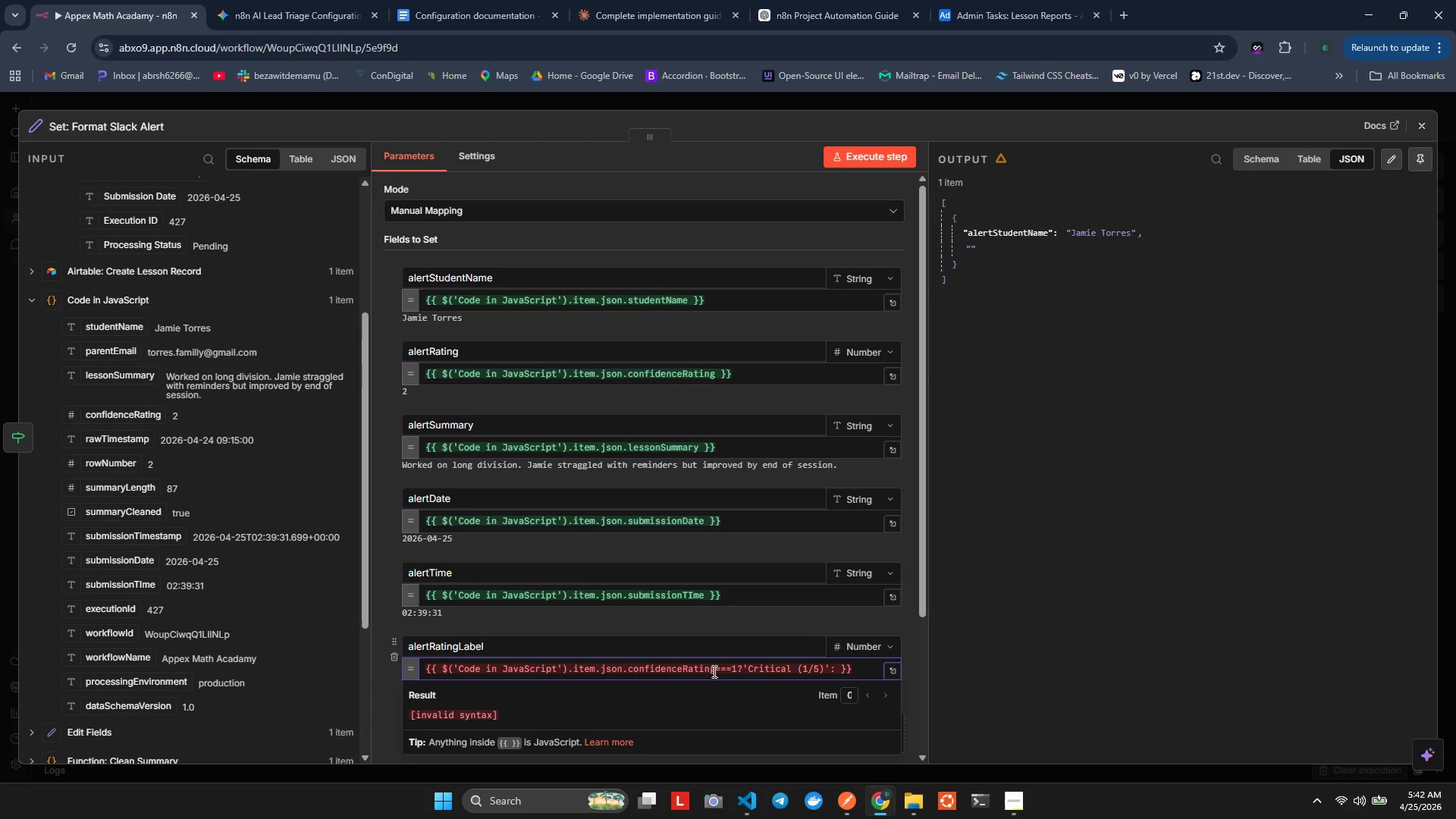 
key(Space)
 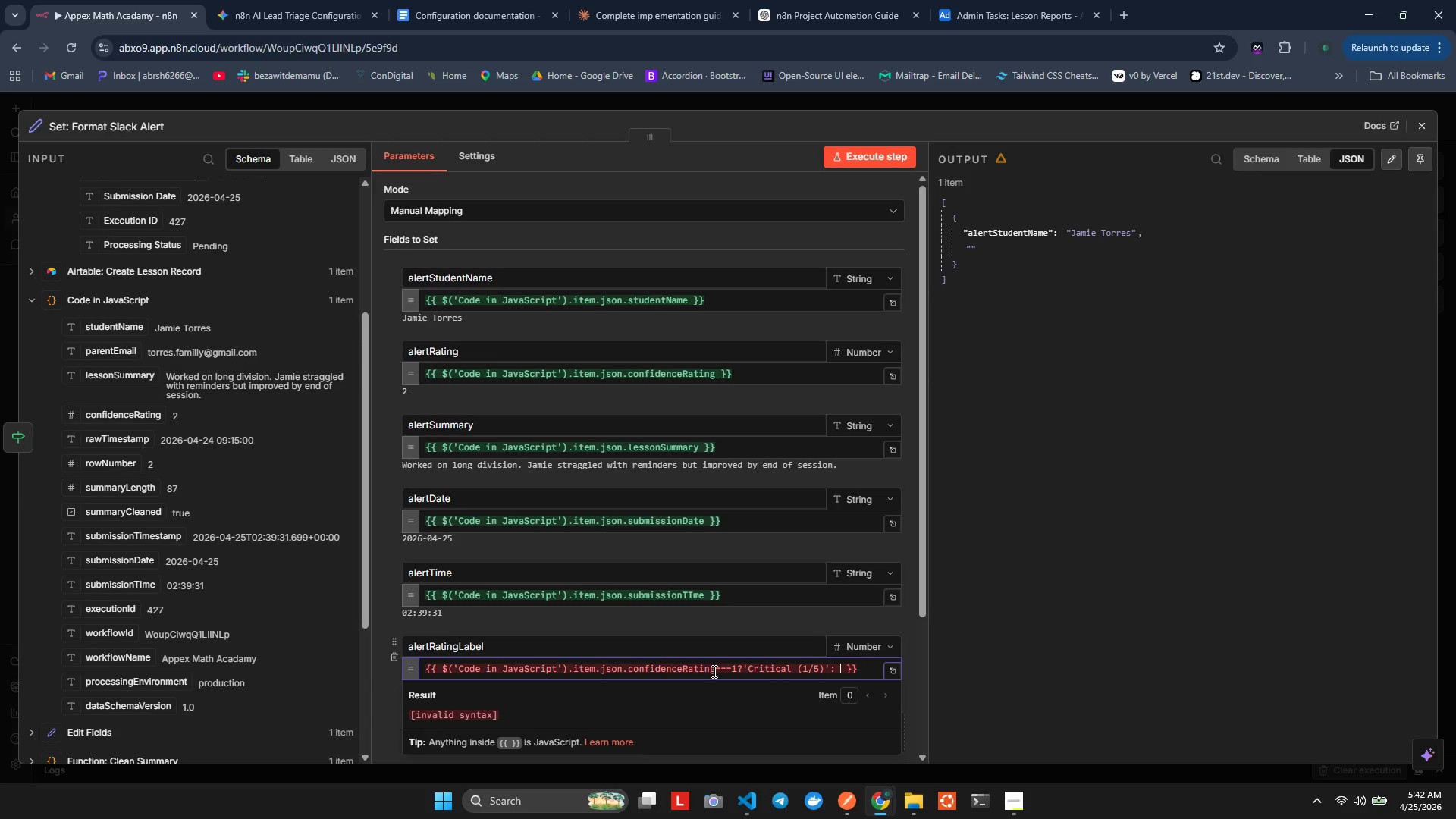 
key(Quote)
 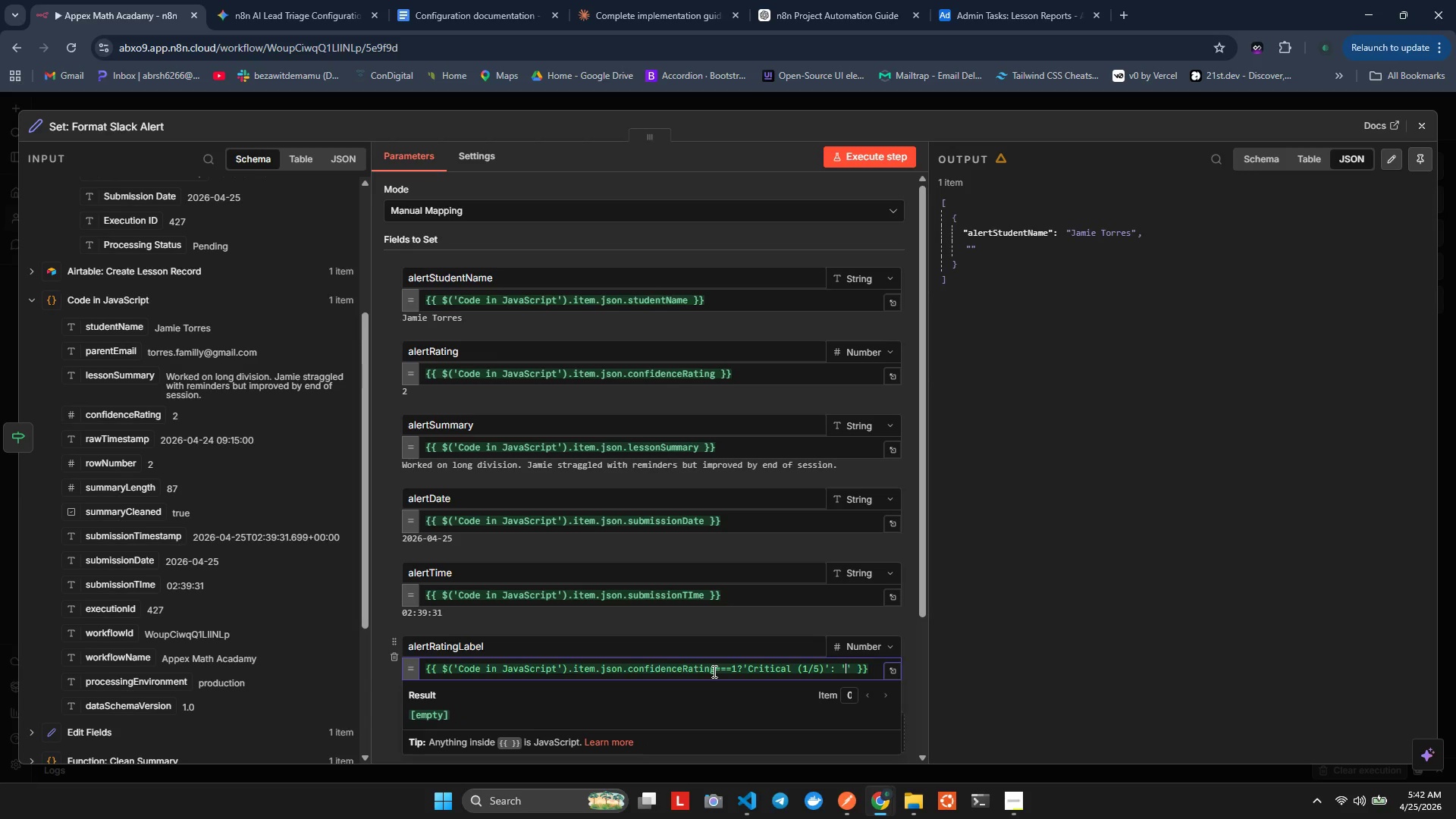 
wait(7.84)
 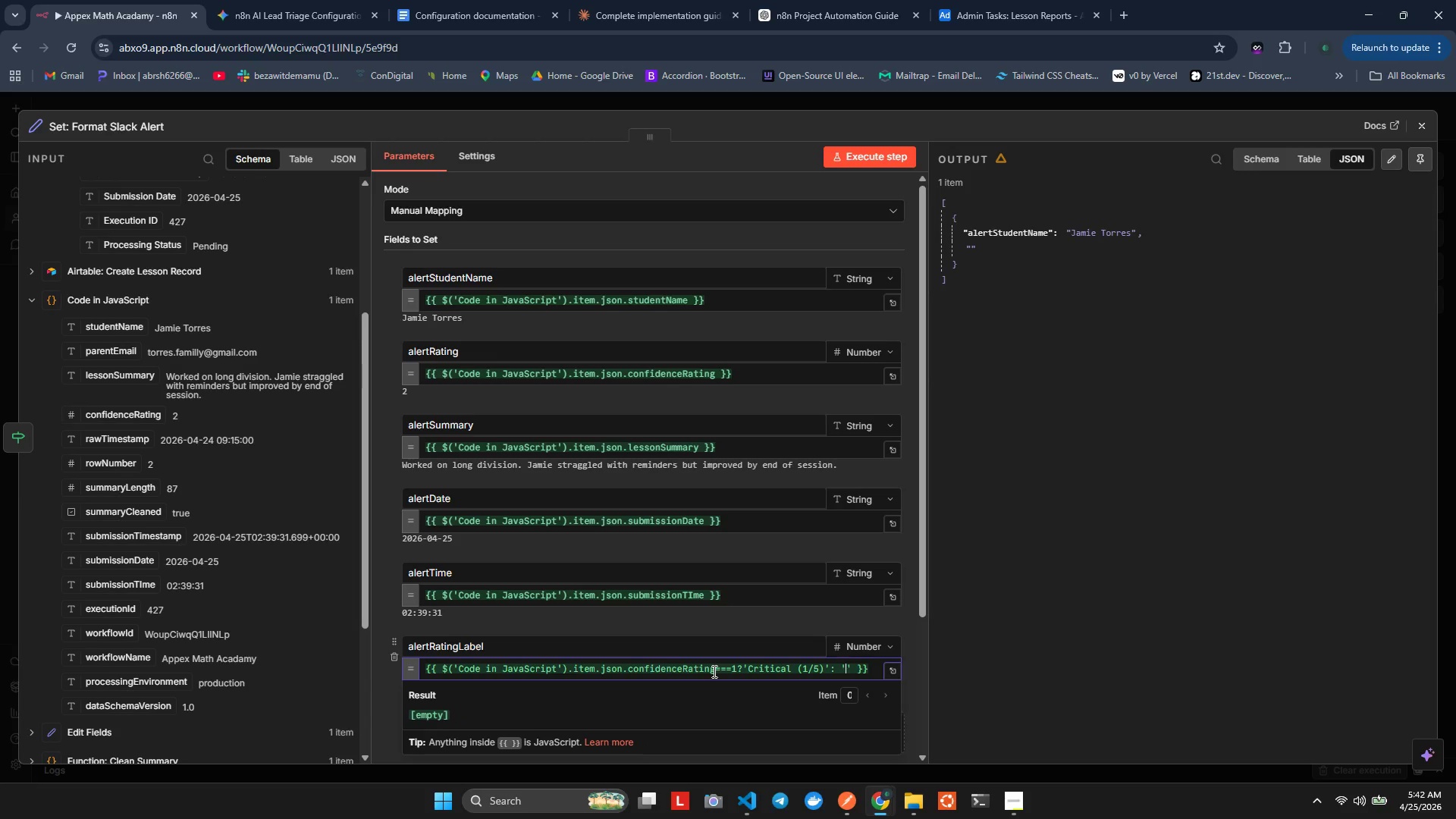 
type(Very)
 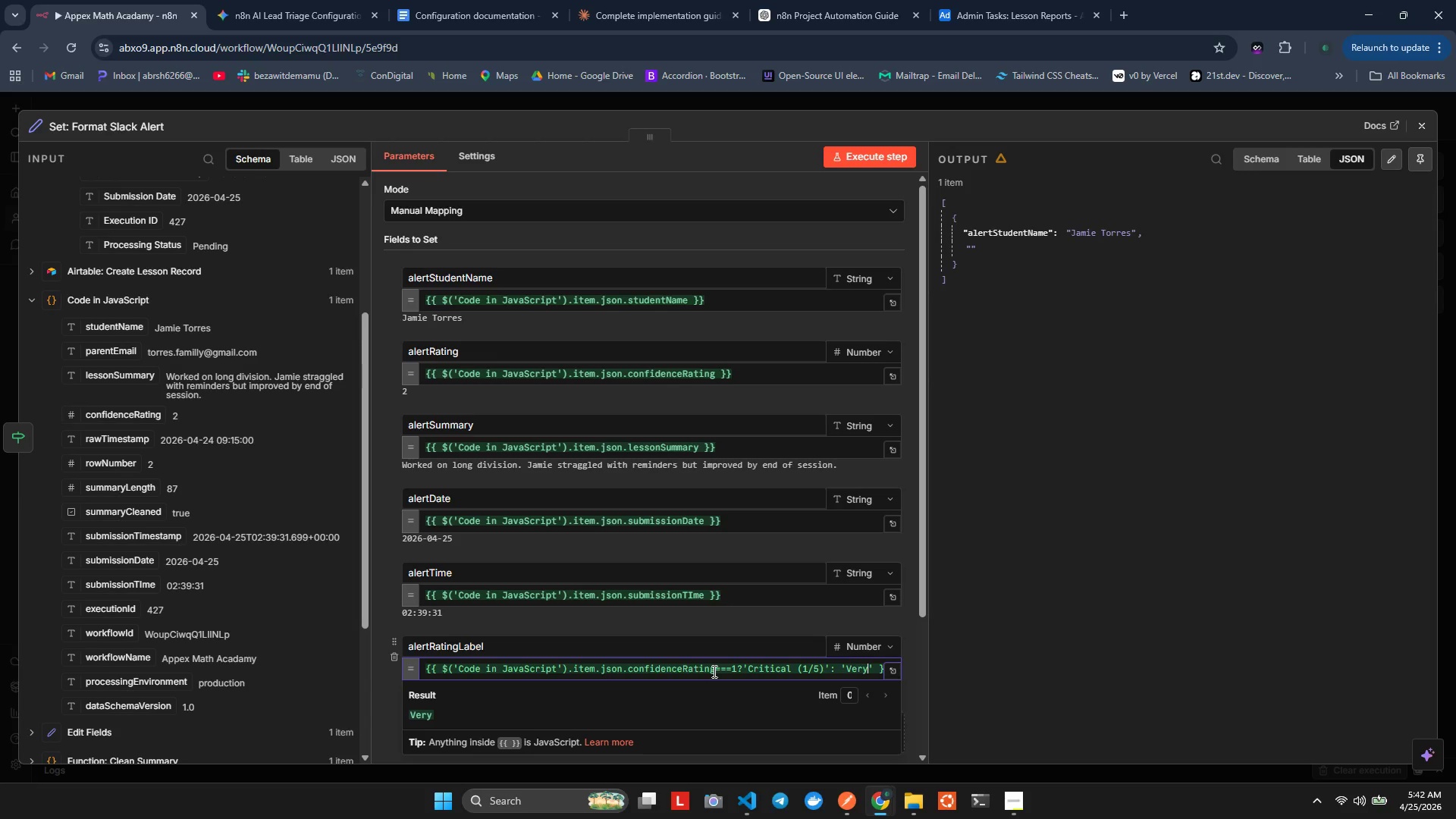 
type( Low ())
 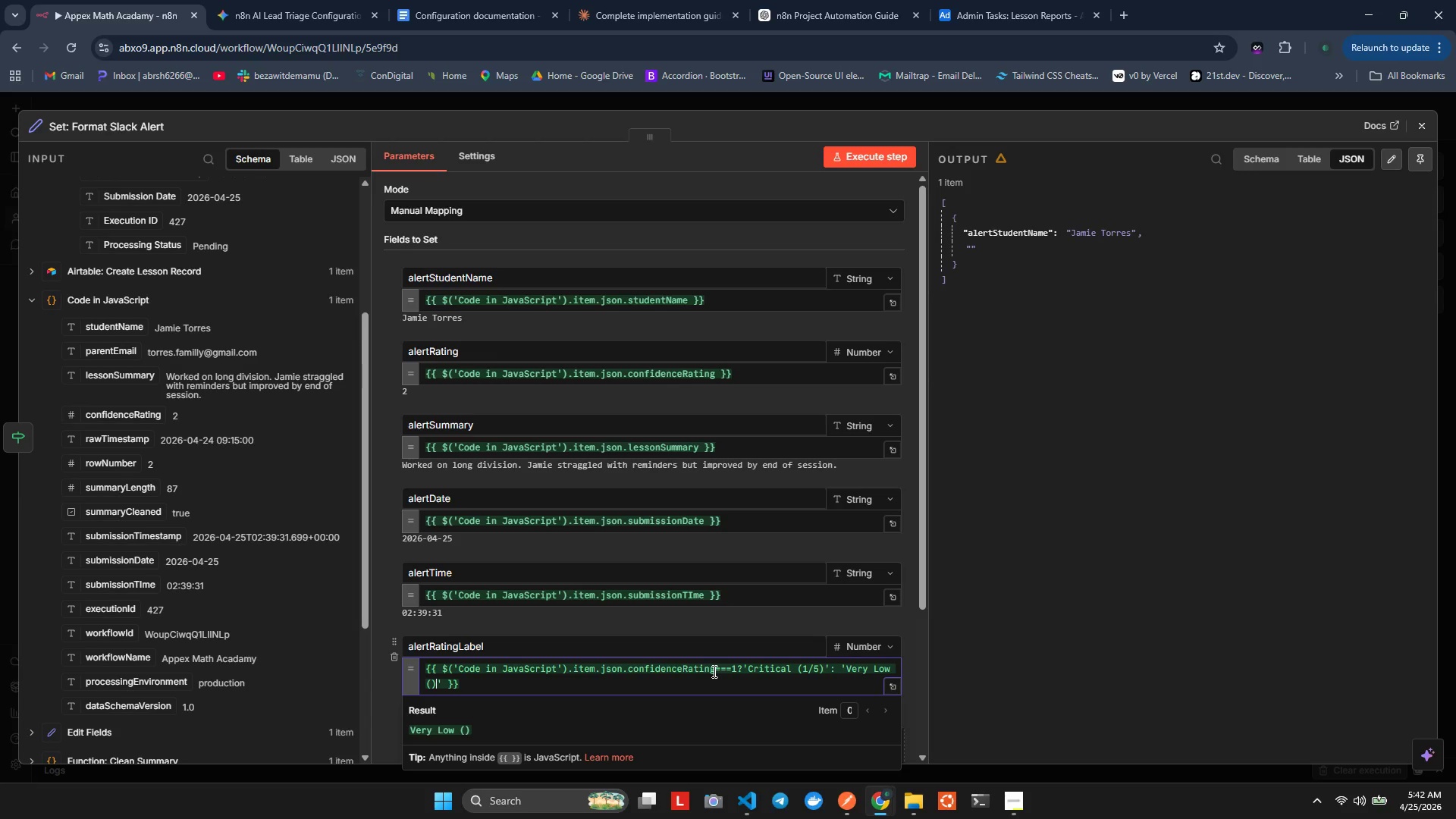 
key(ArrowLeft)
 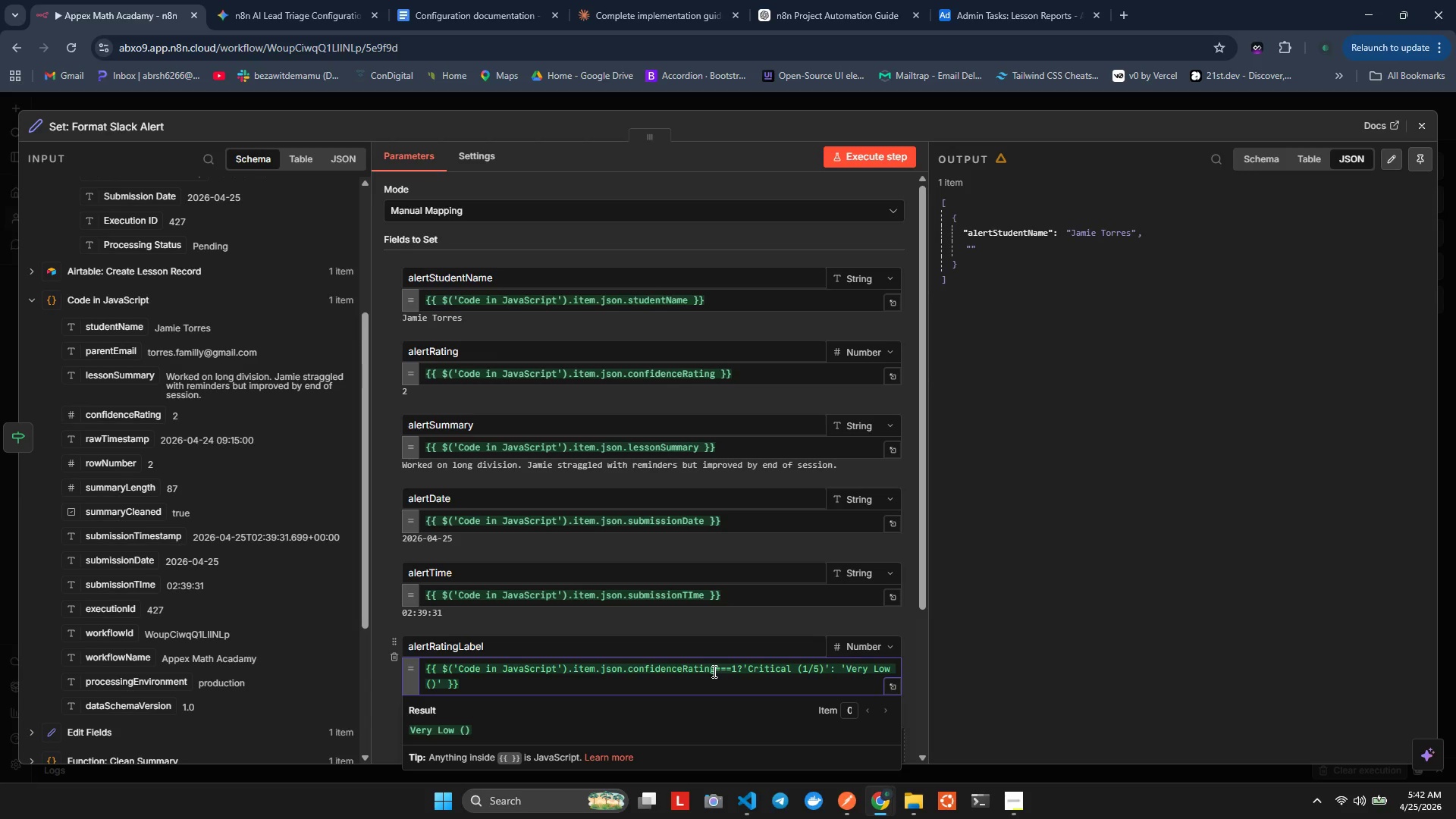 
key(2)
 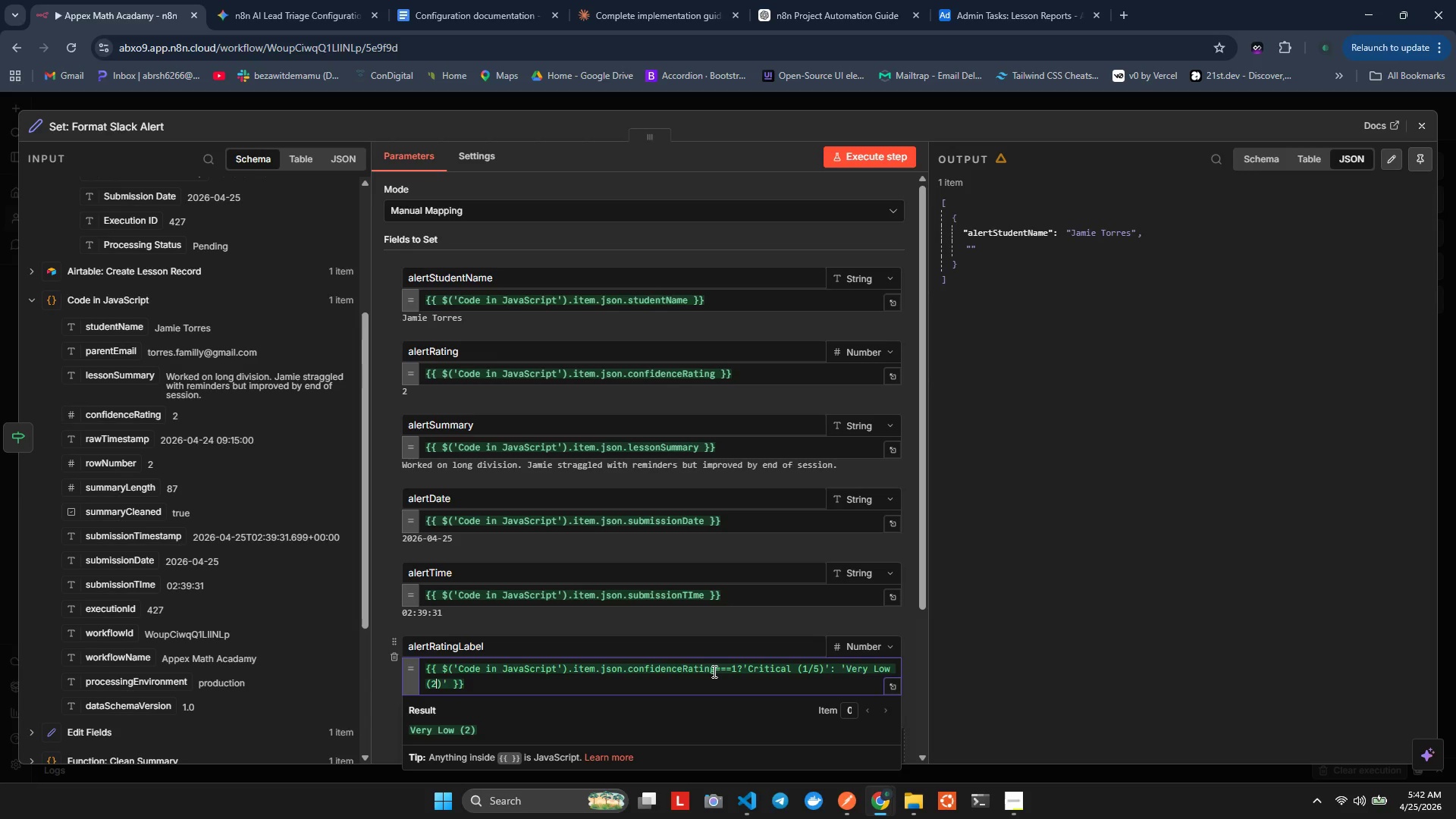 
key(NumpadDivide)
 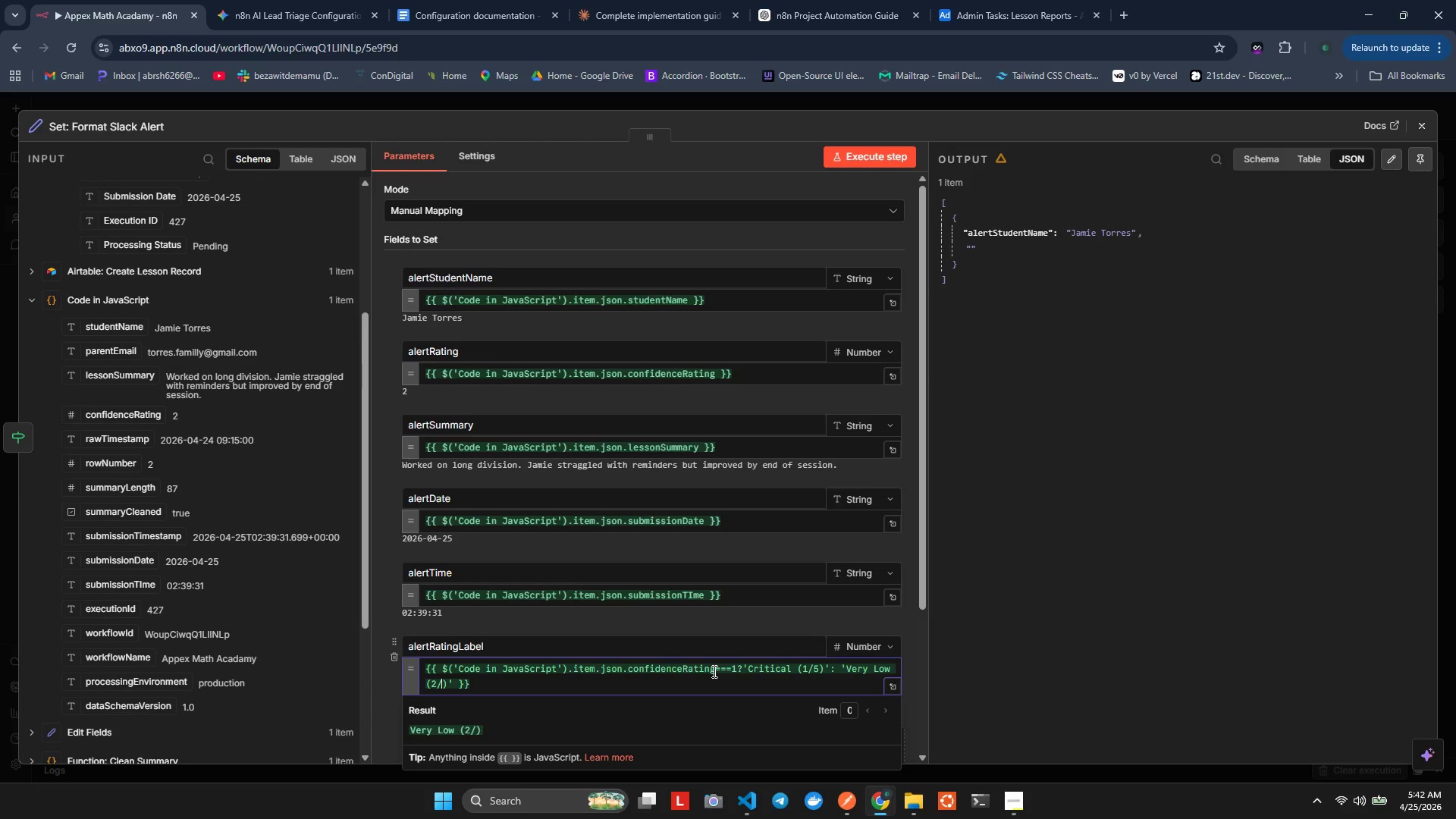 
key(5)
 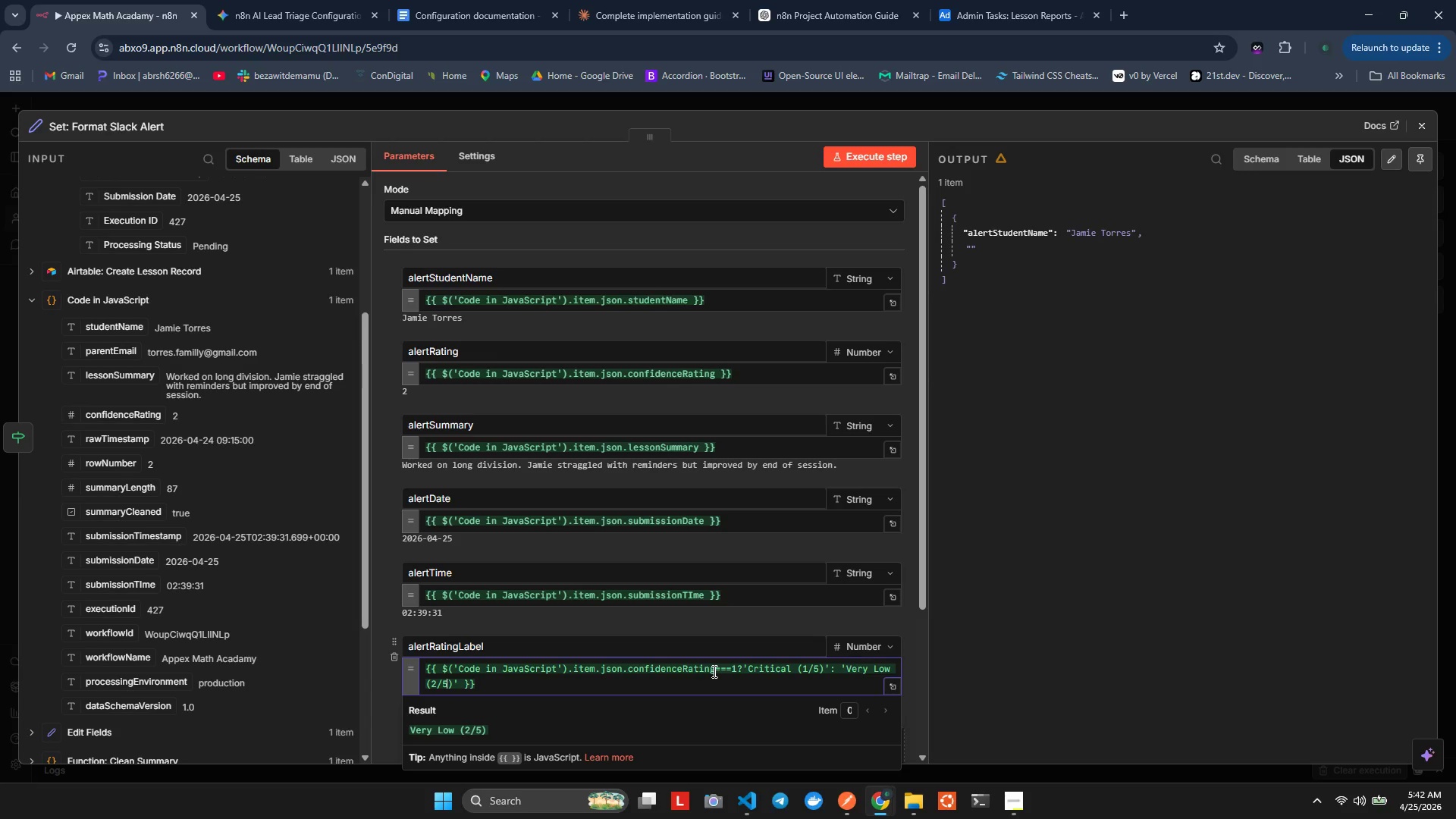 
key(ArrowLeft)
 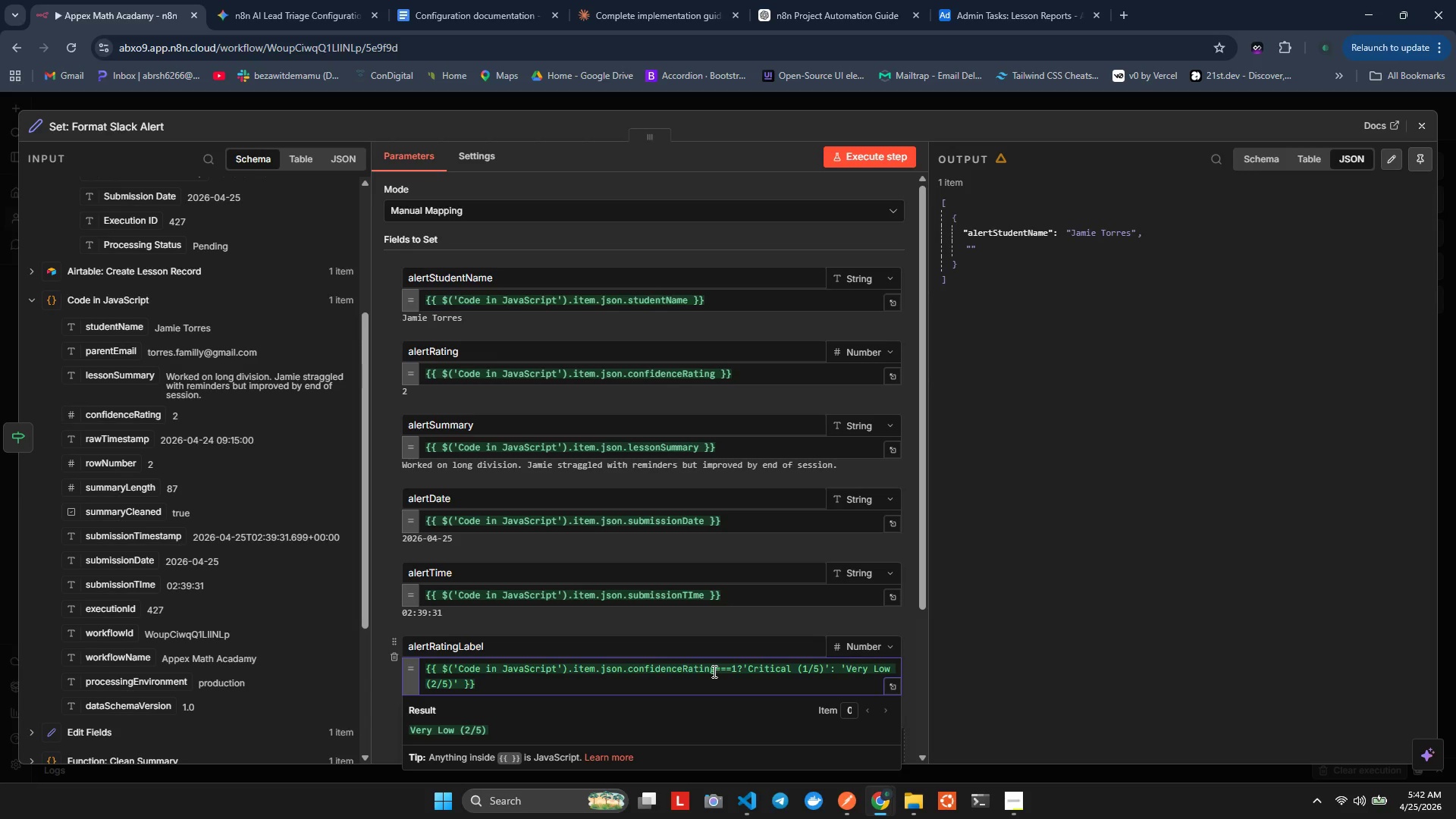 
hold_key(key=ShiftLeft, duration=0.47)
 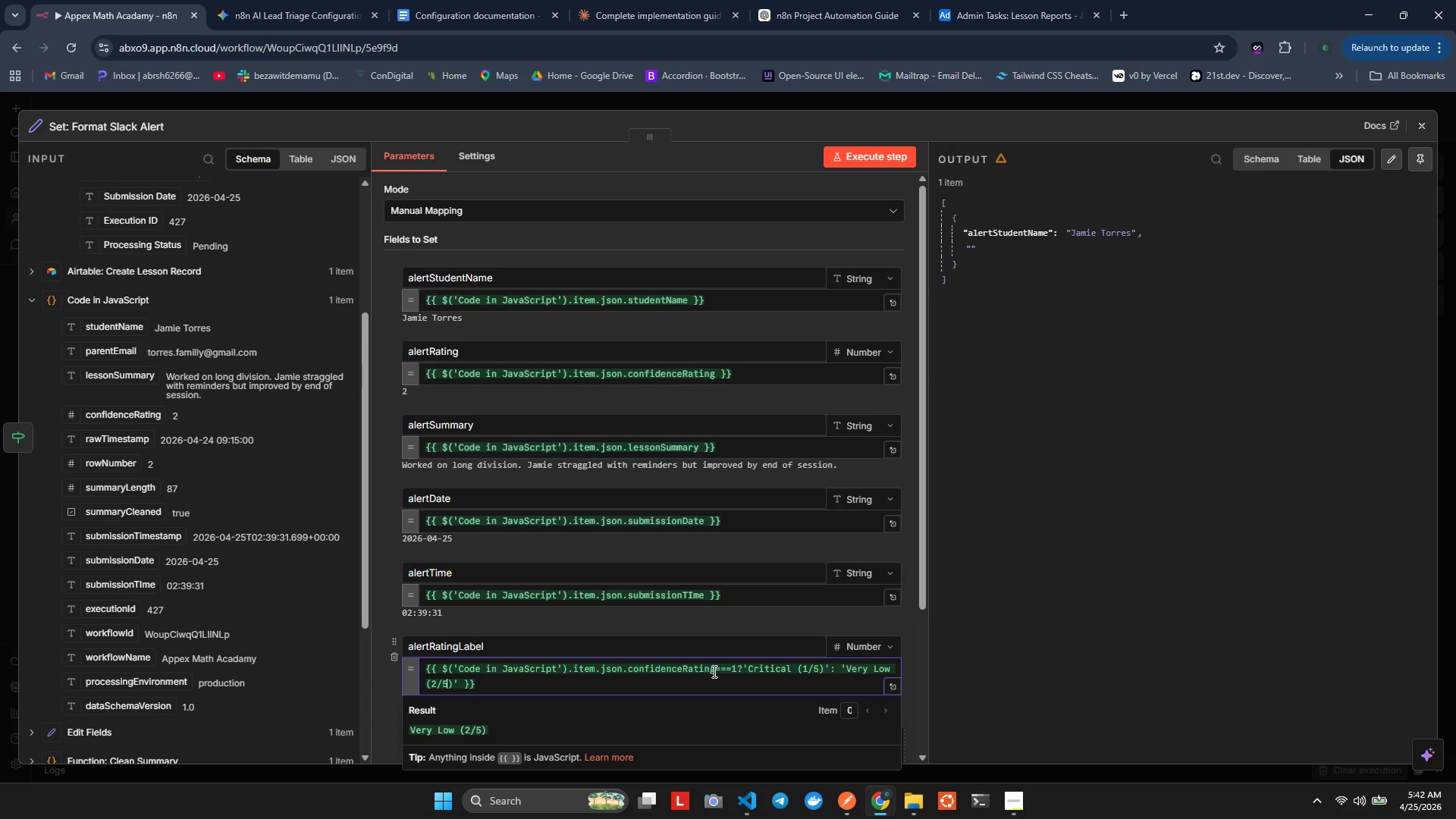 
hold_key(key=AltLeft, duration=0.33)
 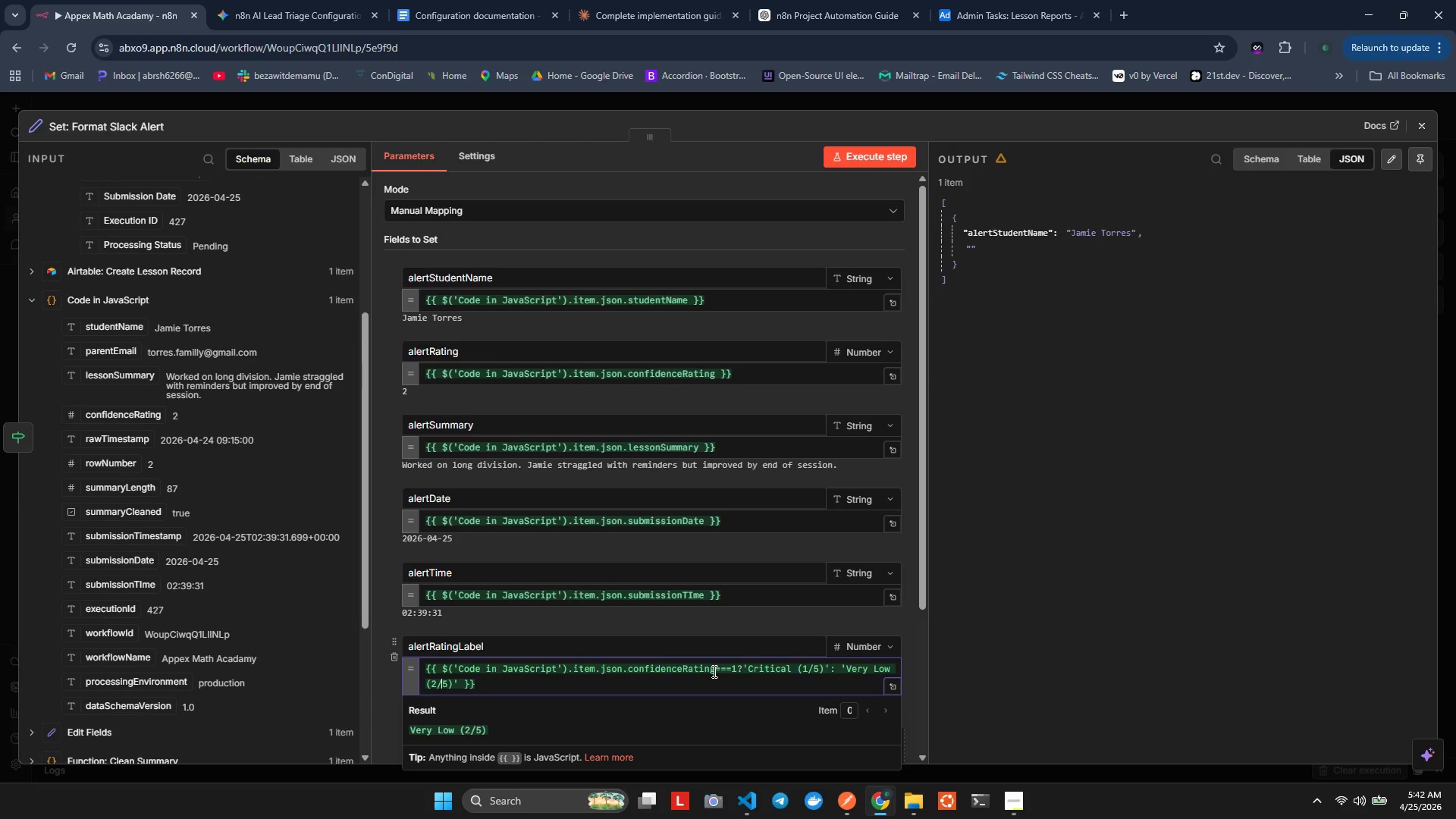 
hold_key(key=ArrowRight, duration=0.8)
 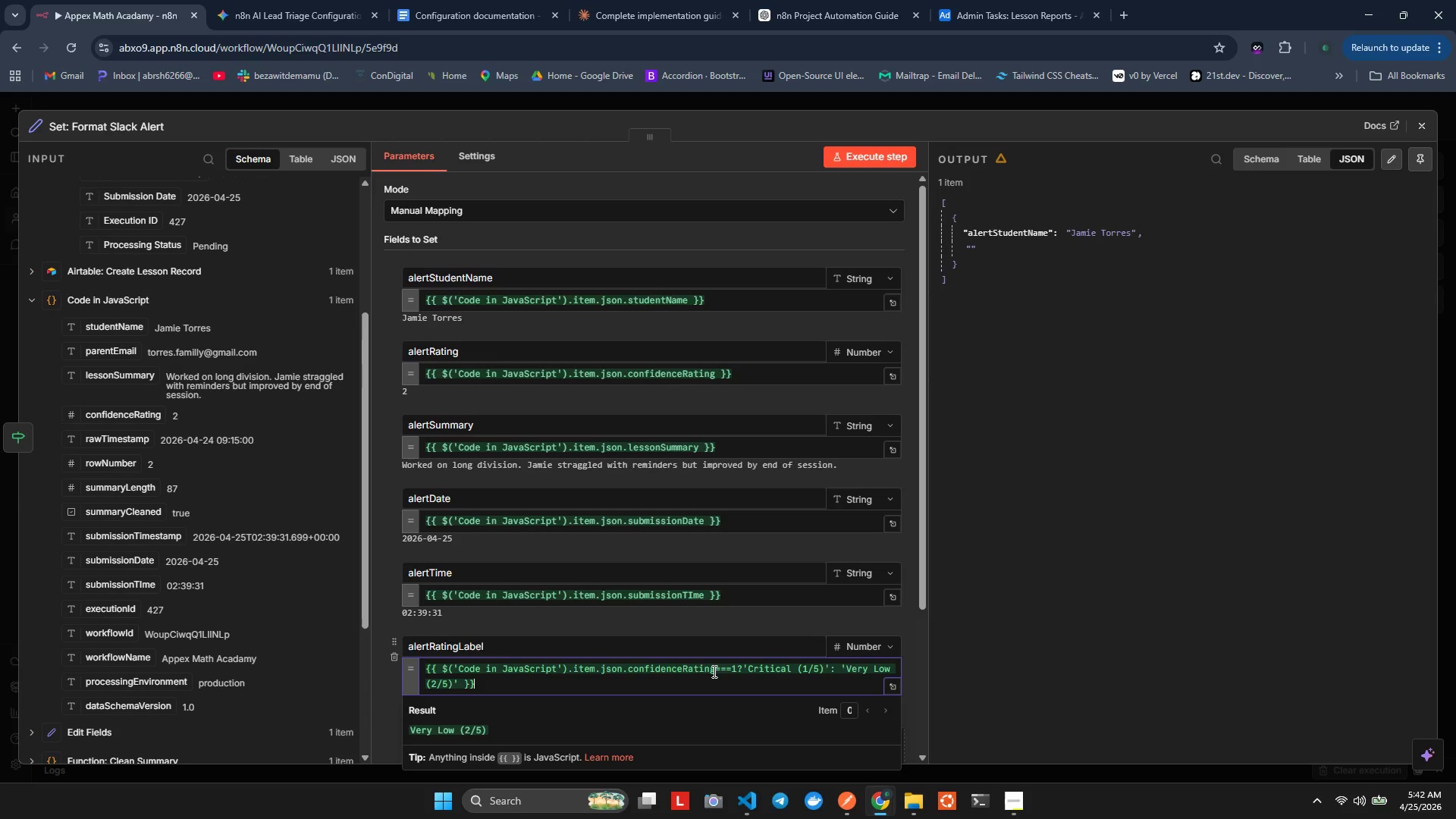 
wait(12.45)
 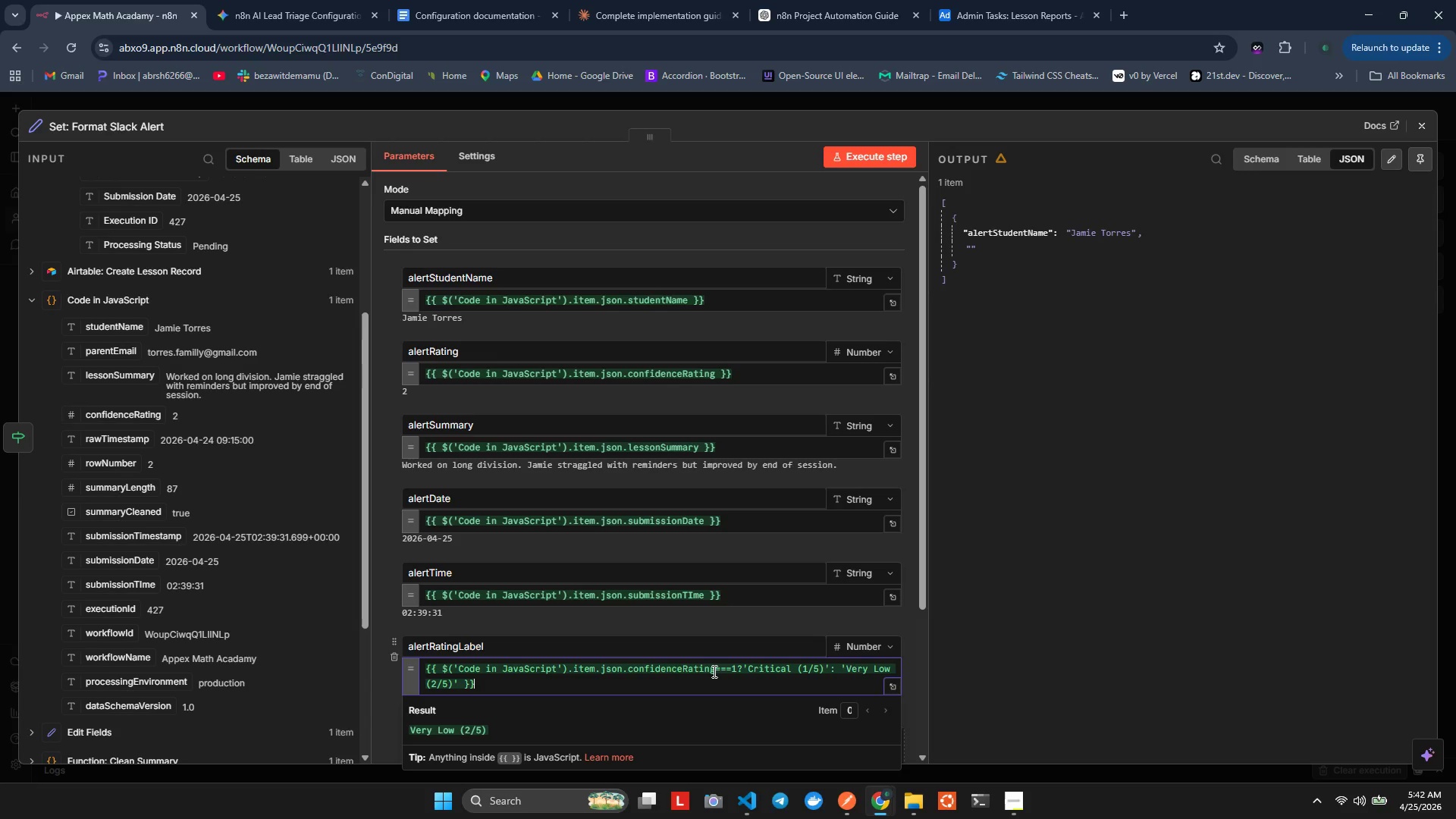 
left_click([867, 154])
 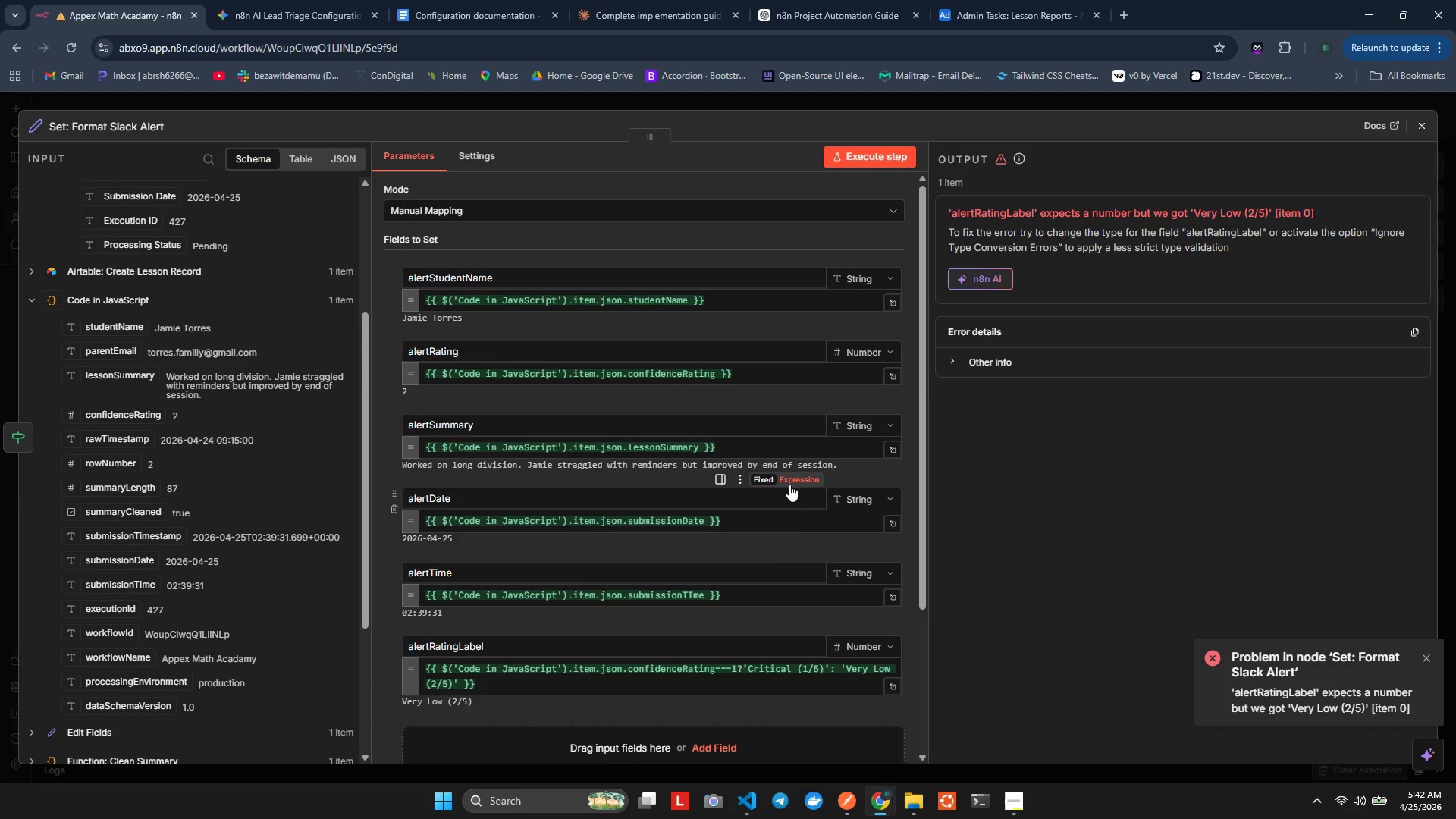 
wait(5.05)
 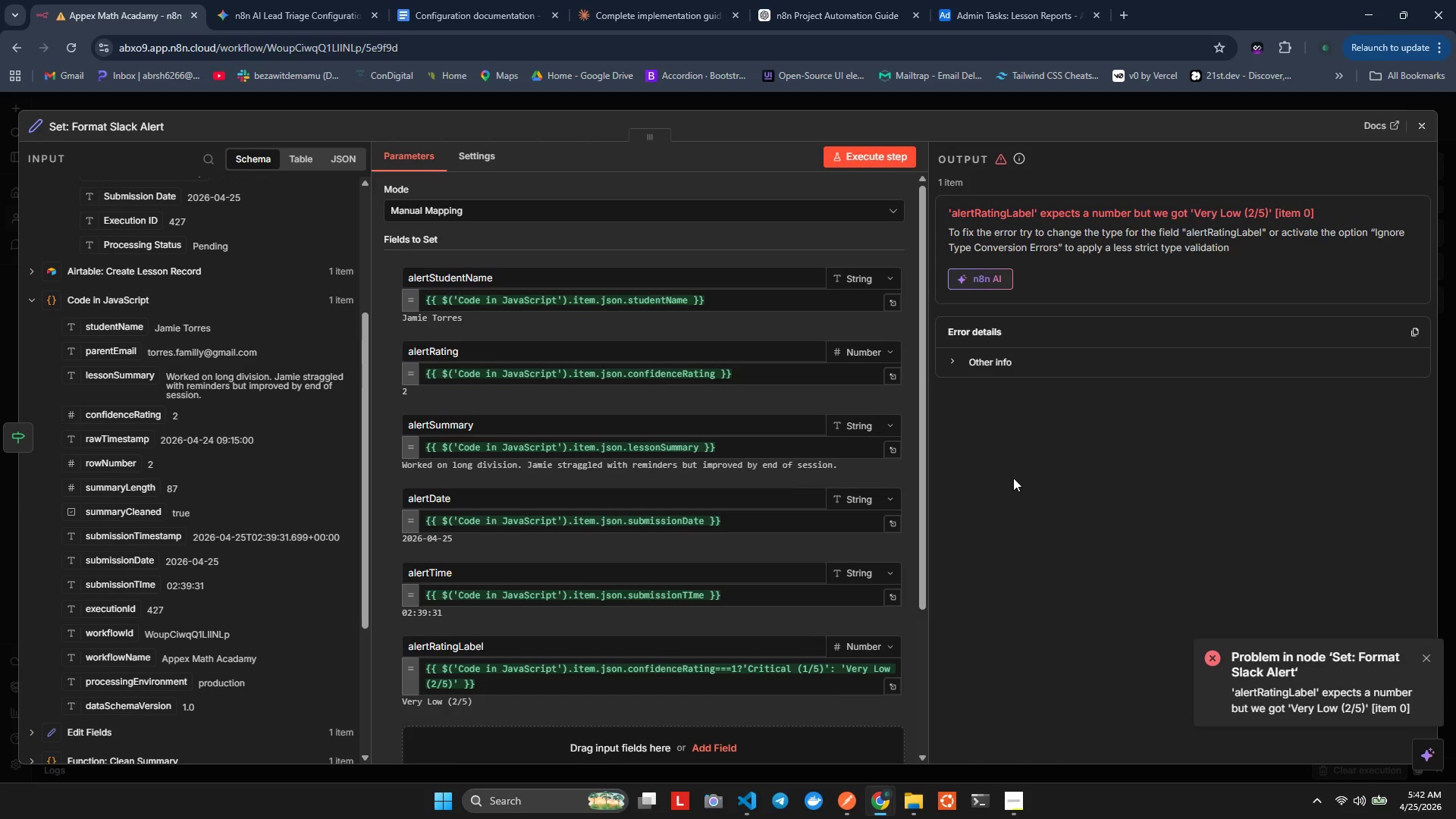 
left_click([838, 648])
 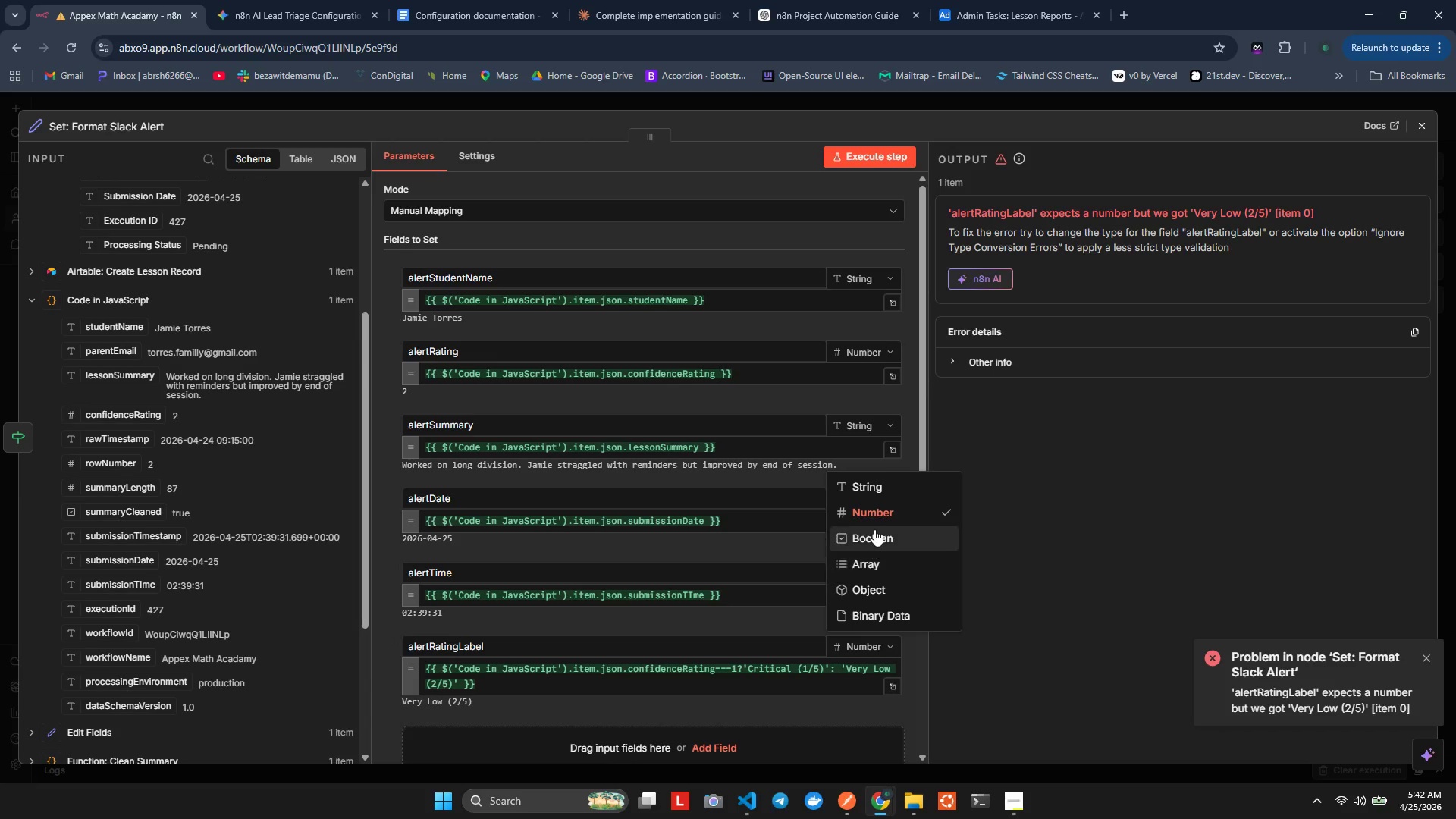 
left_click([874, 488])
 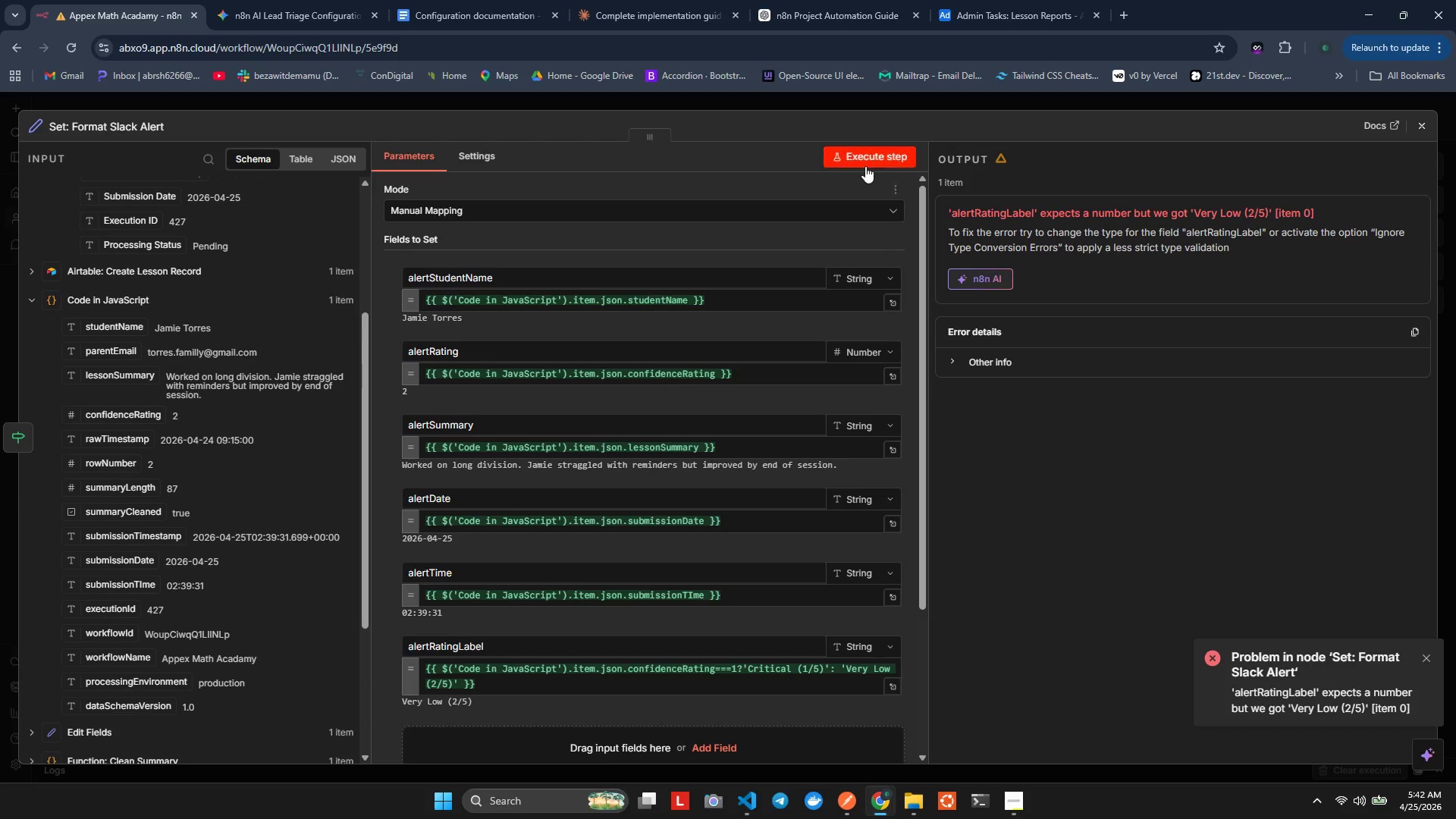 
left_click([865, 158])
 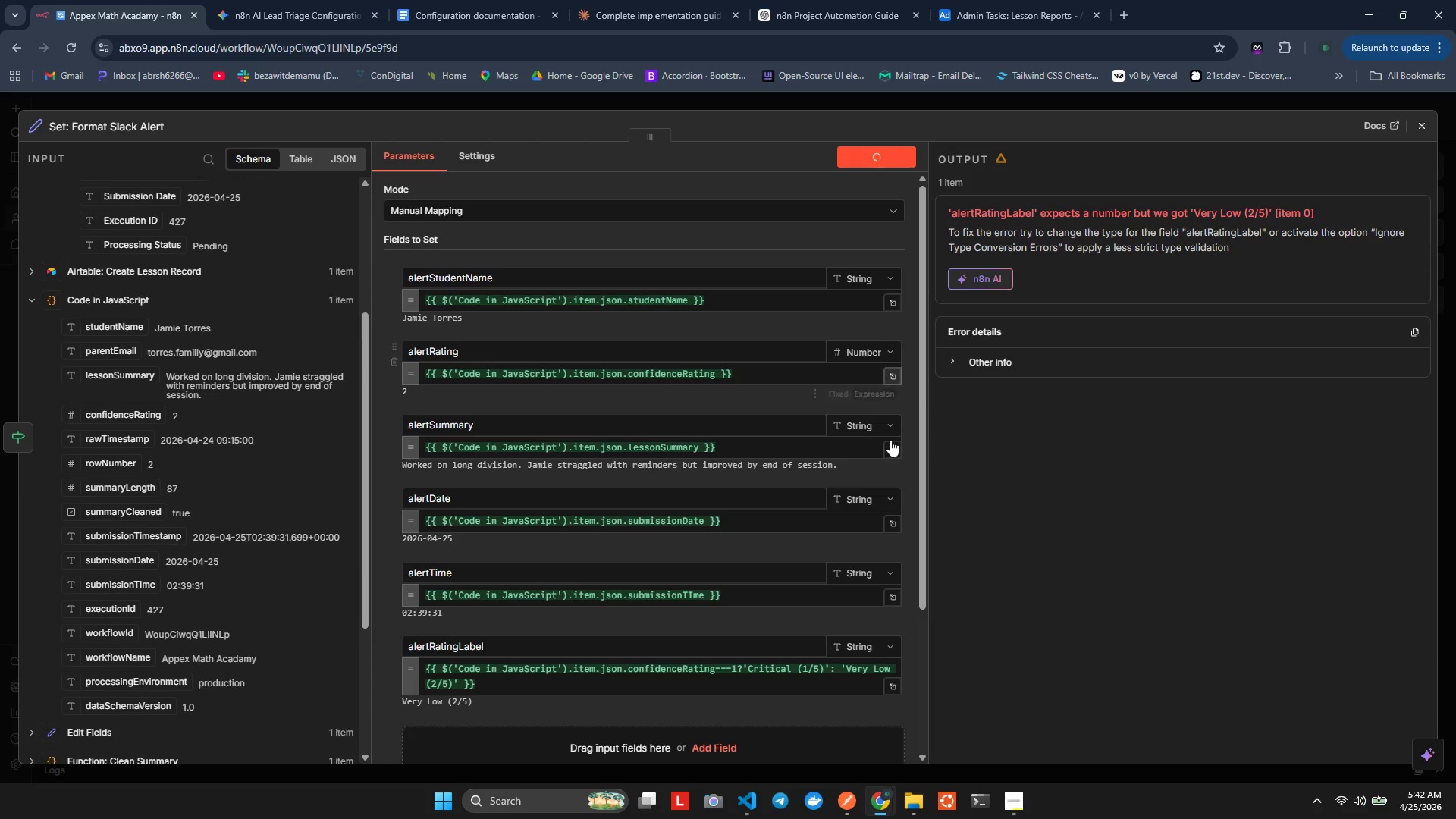 
scroll: coordinate [693, 444], scroll_direction: down, amount: 3.0
 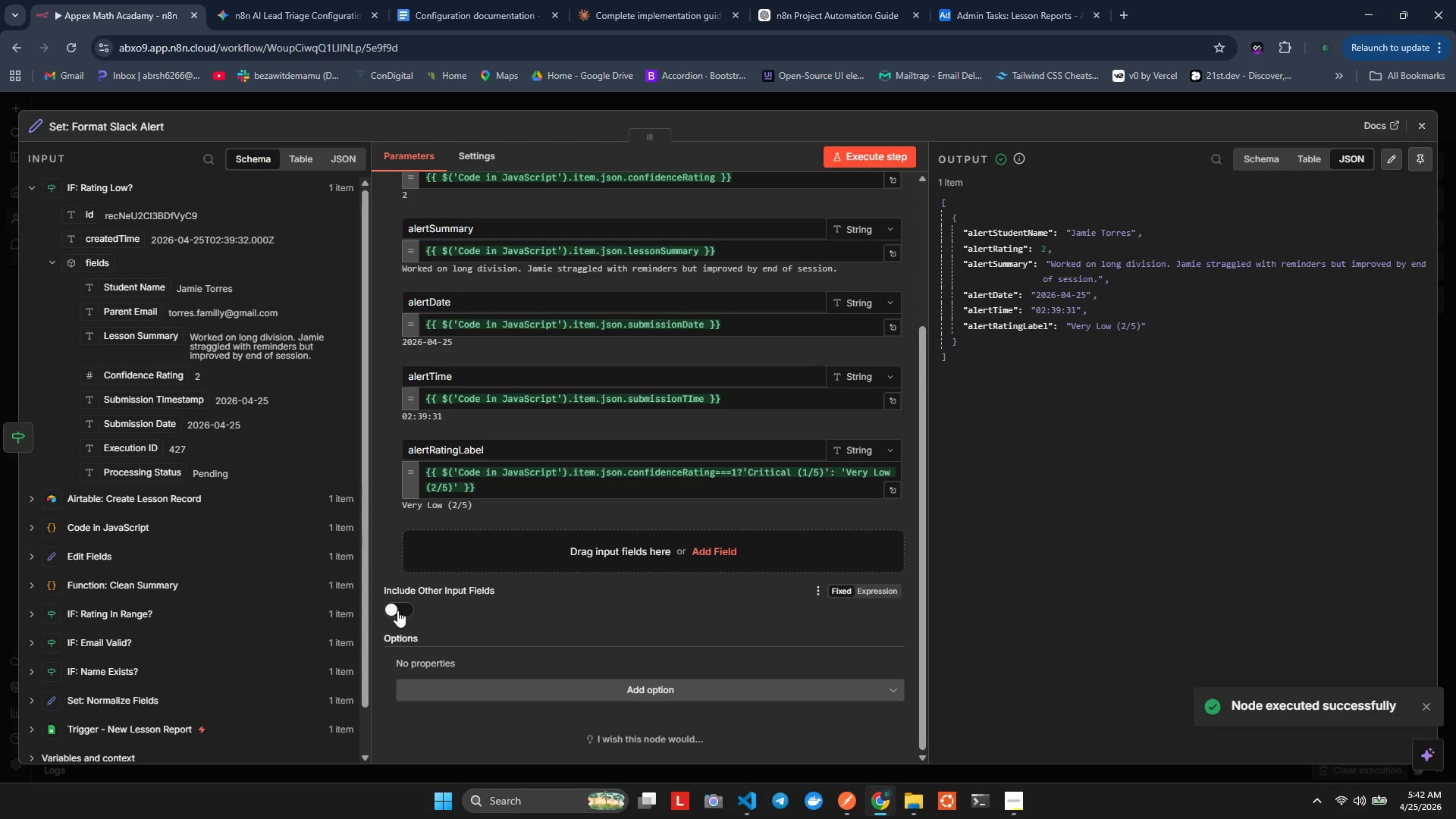 
left_click([397, 610])
 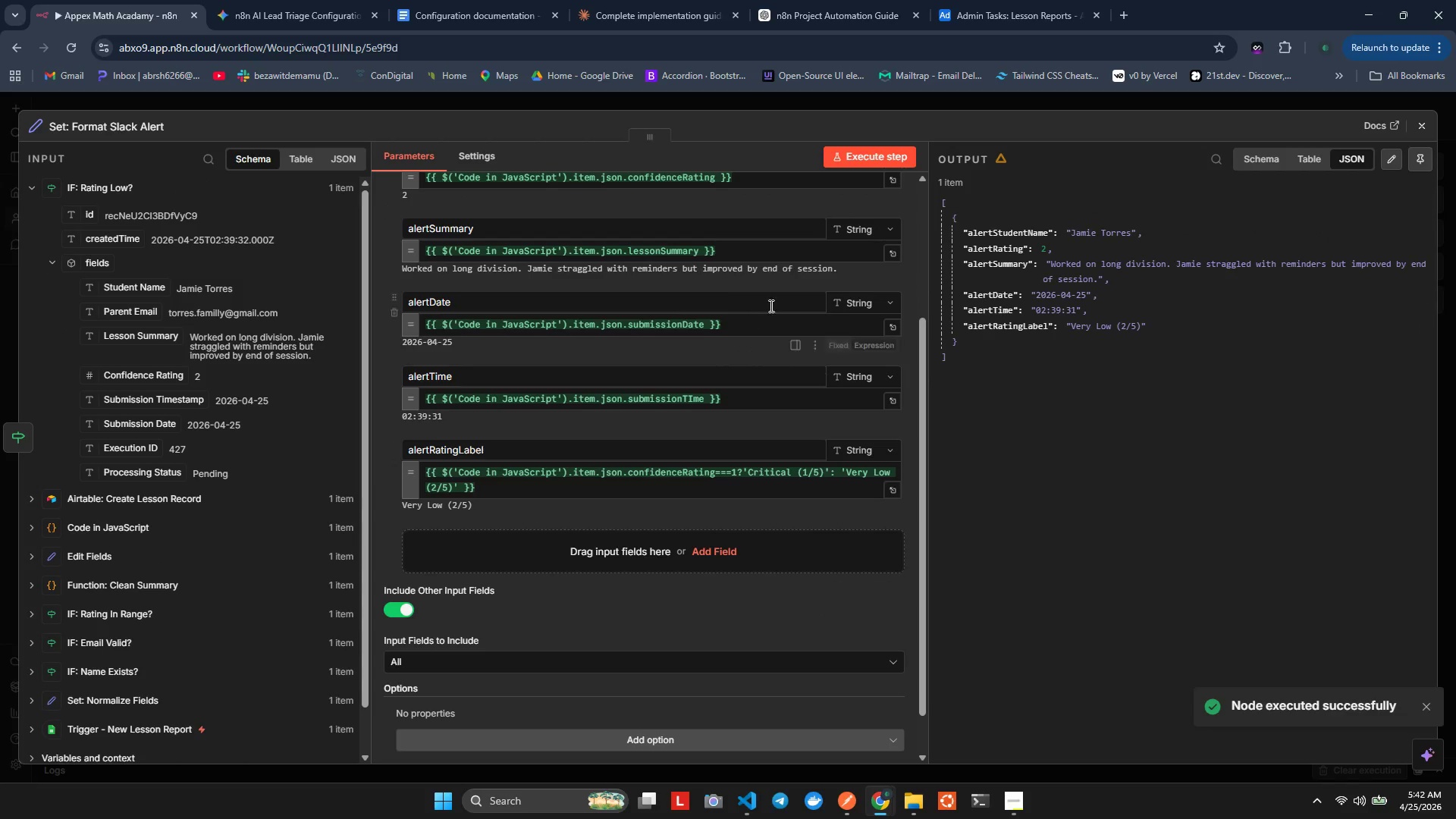 
left_click([864, 152])
 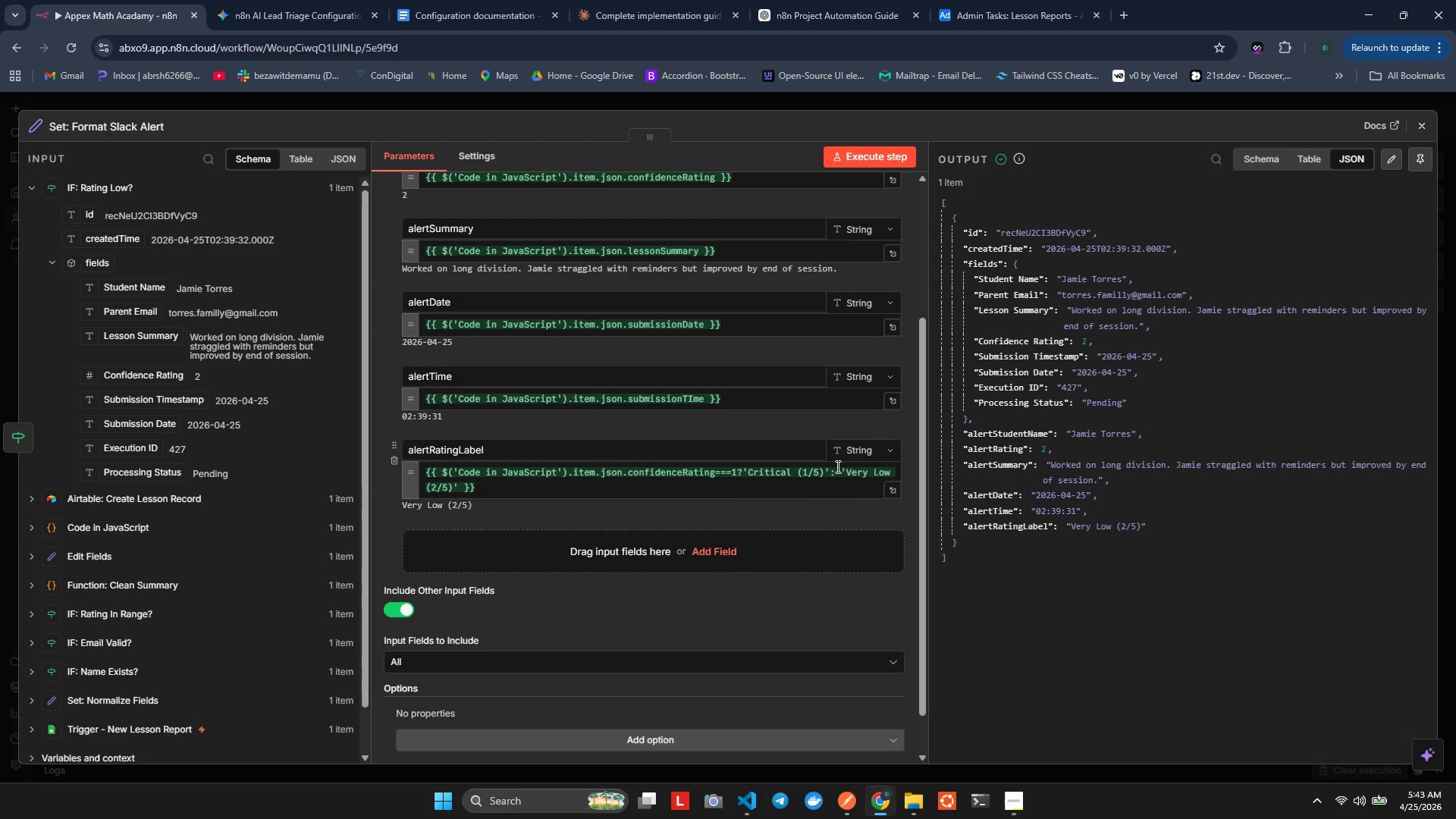 
wait(7.52)
 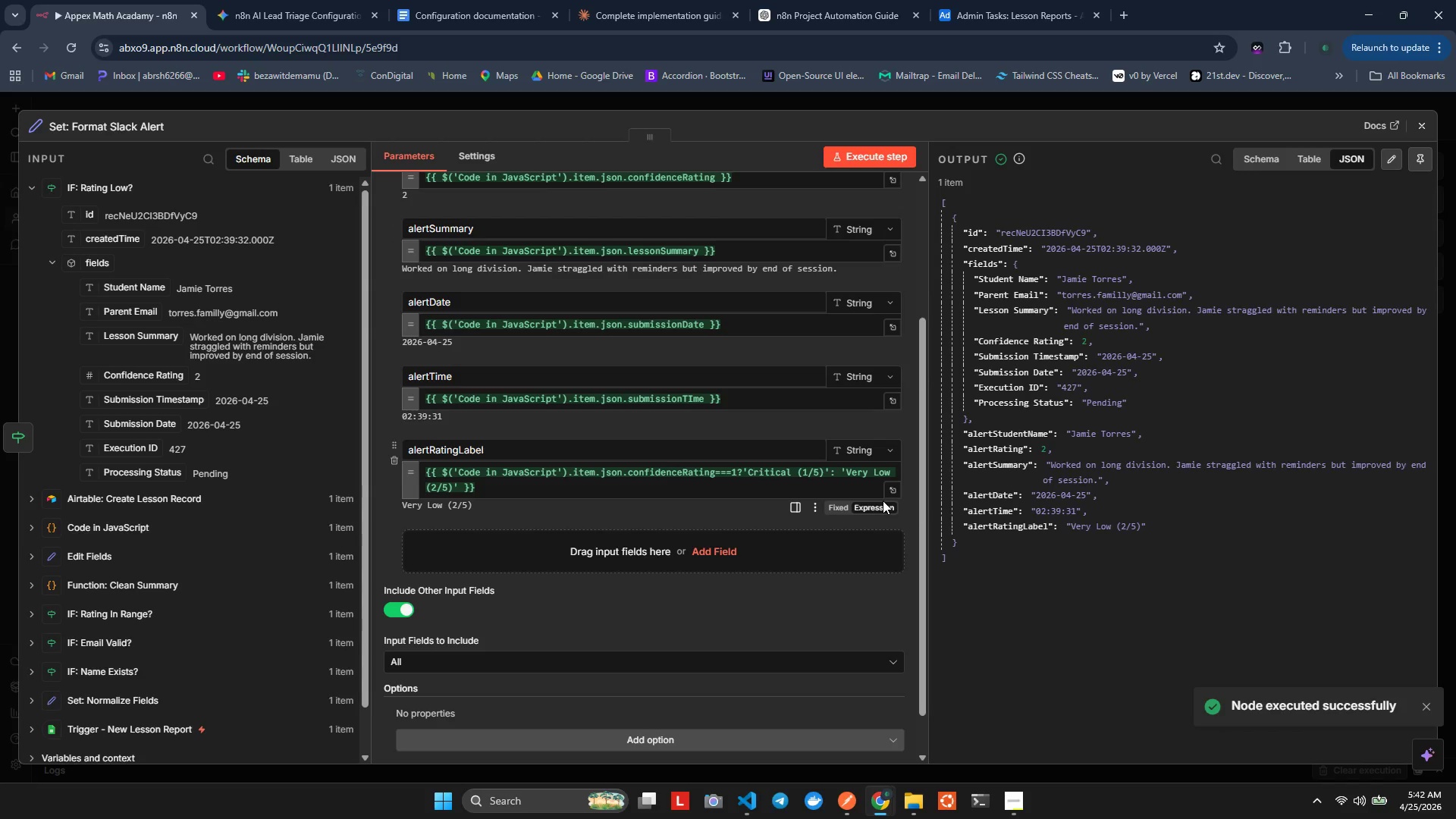 
scroll: coordinate [479, 660], scroll_direction: down, amount: 3.0
 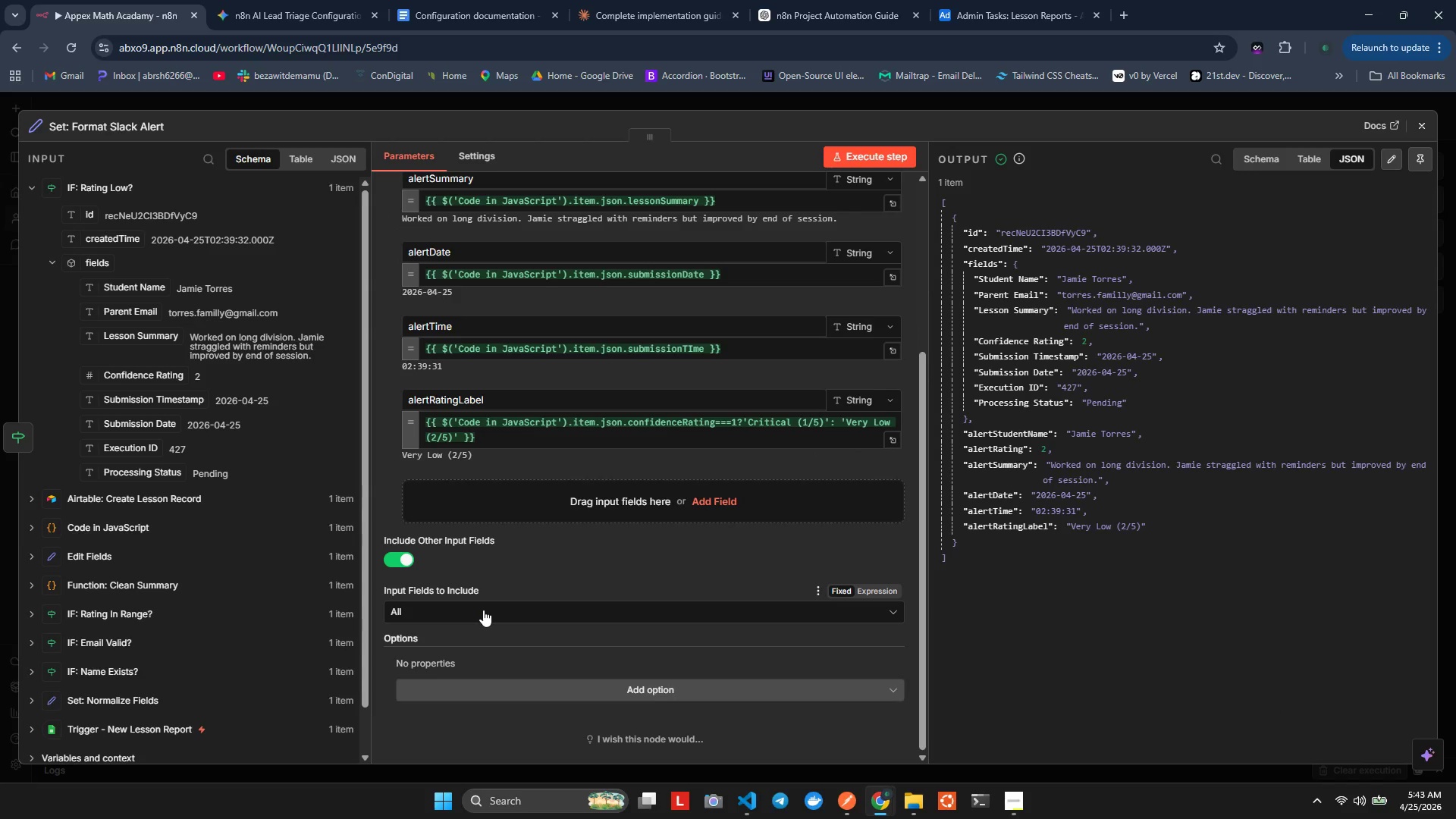 
left_click([483, 610])
 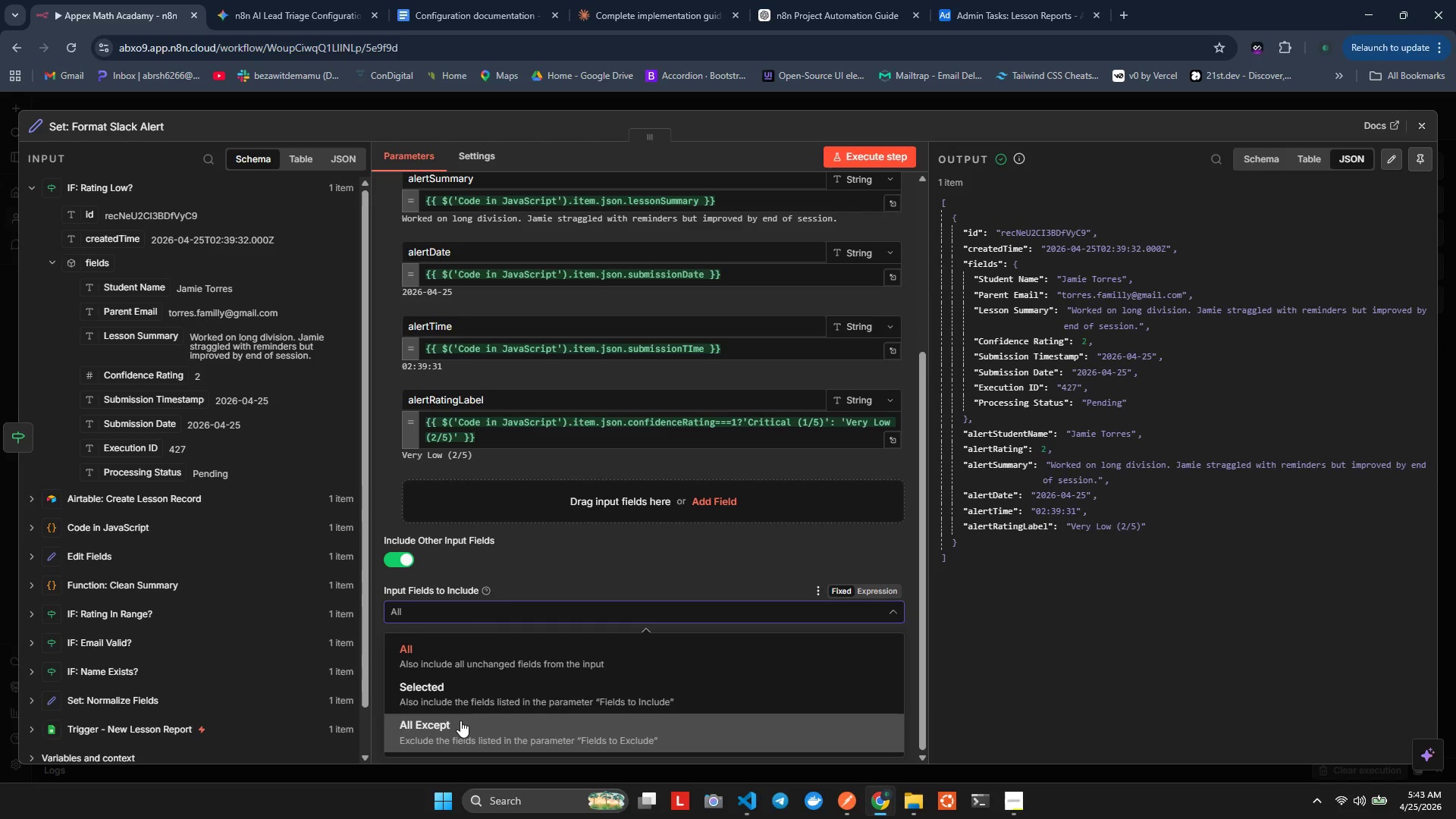 
left_click([579, 594])
 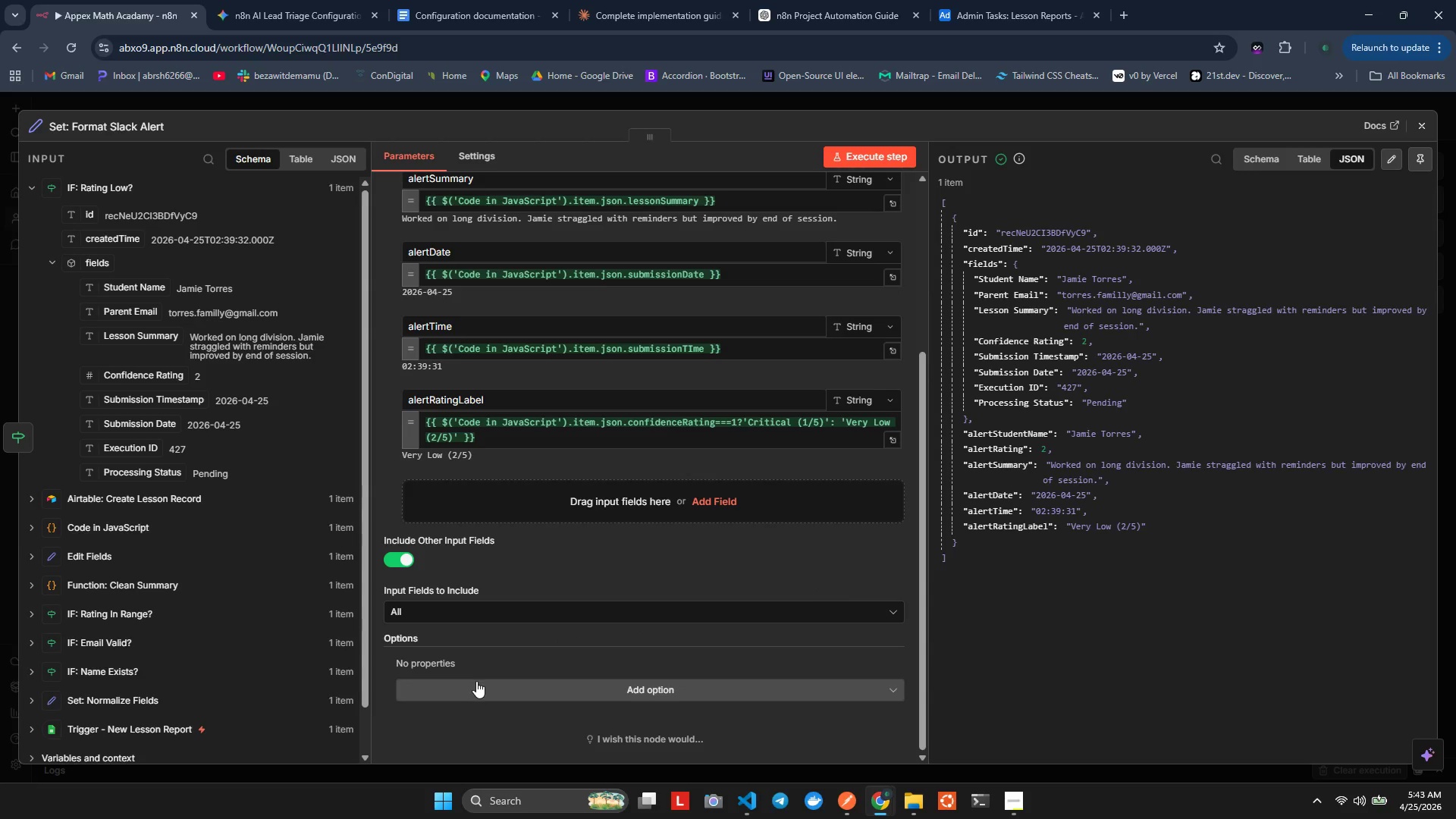 
left_click([468, 679])
 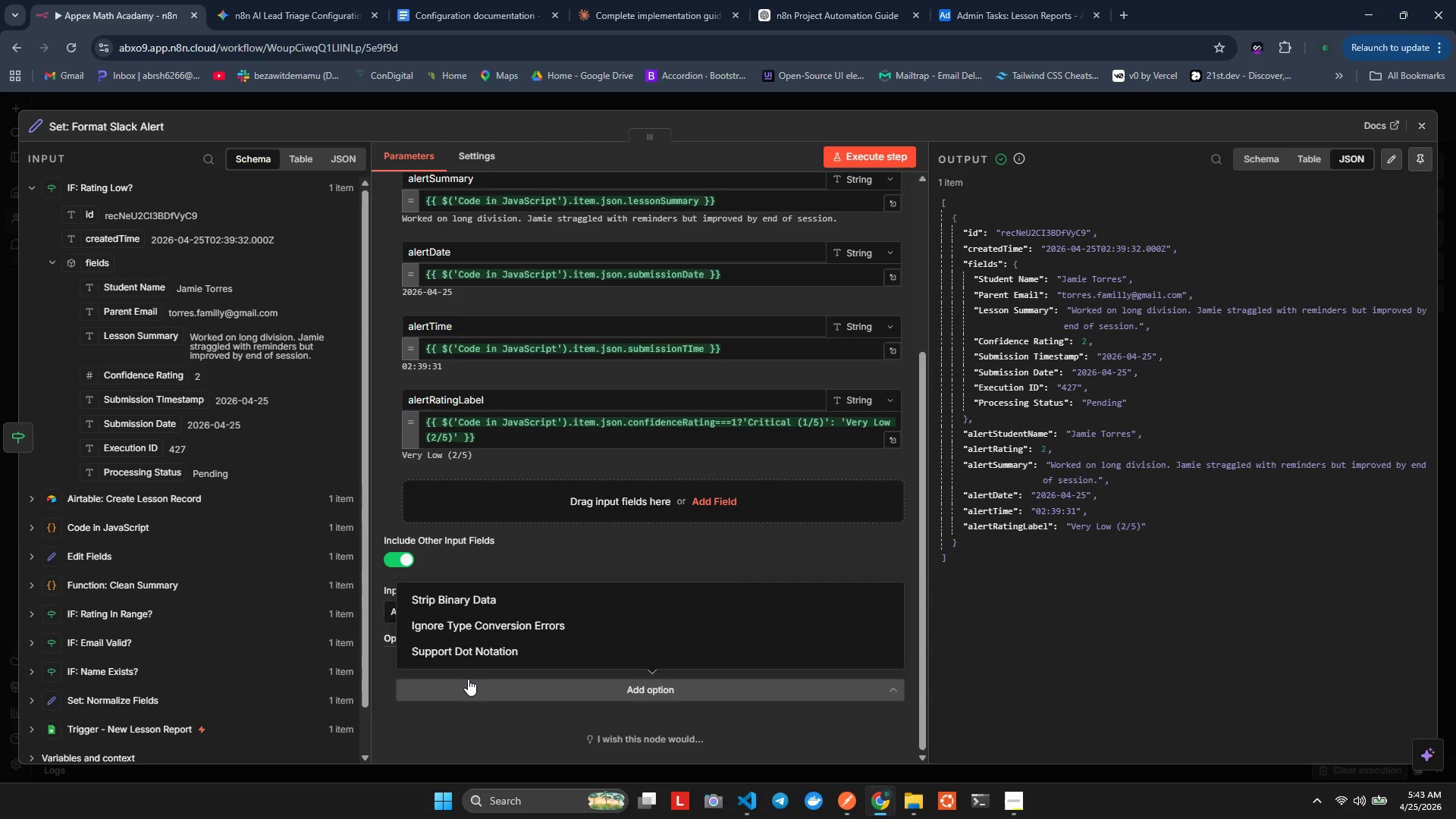 
left_click([468, 679])
 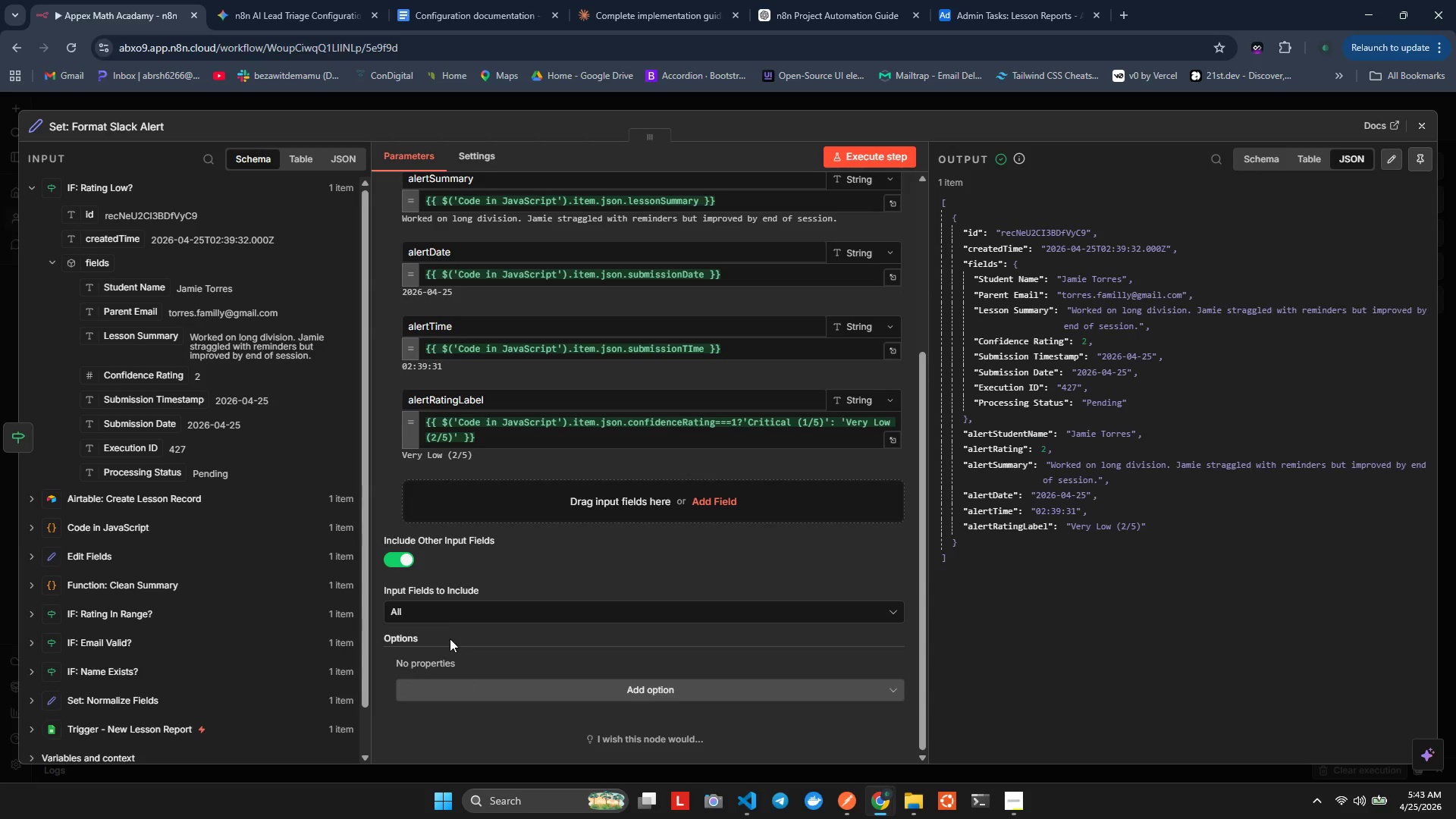 
left_click([451, 622])
 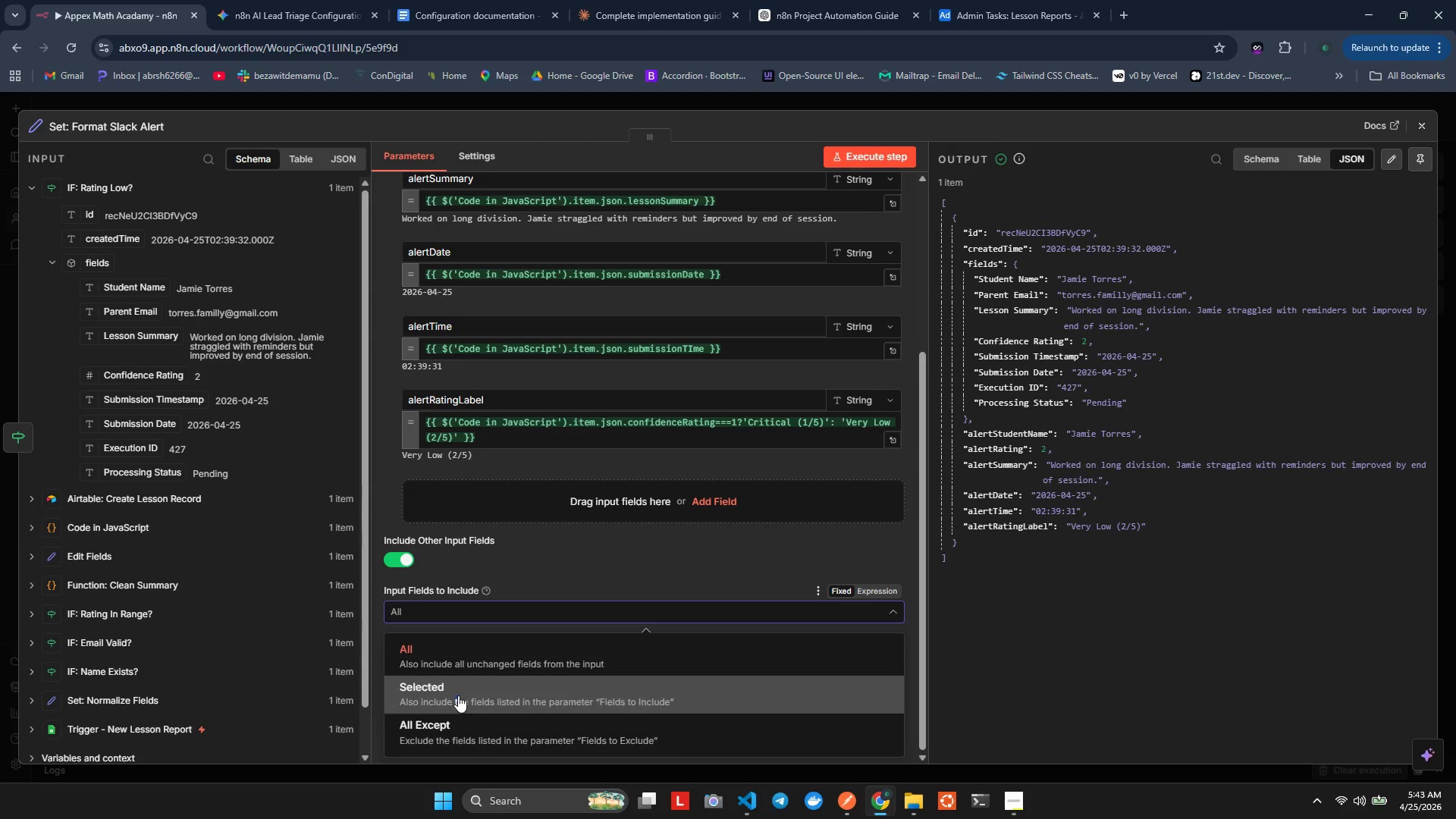 
scroll: coordinate [441, 616], scroll_direction: down, amount: 2.0
 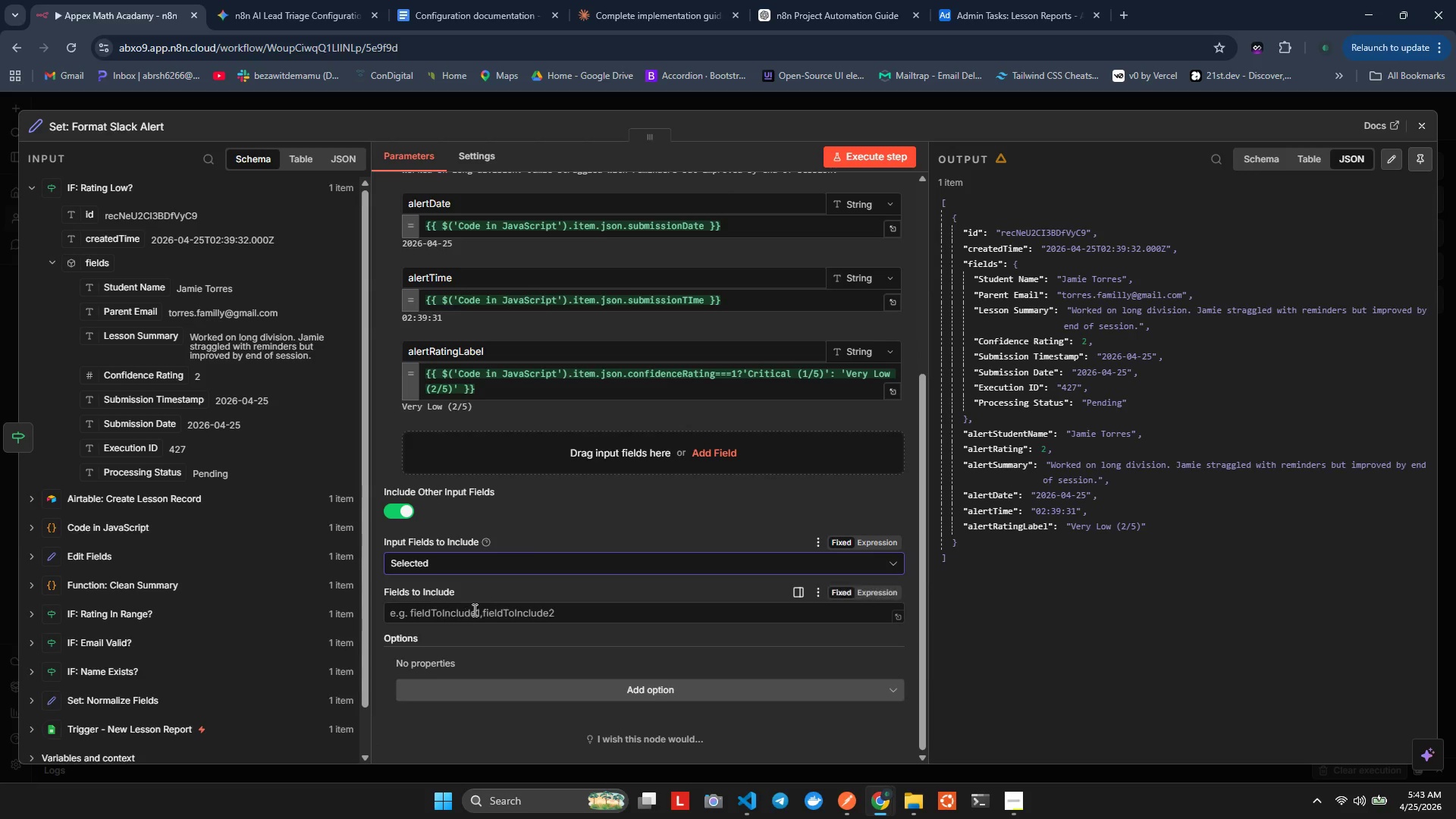 
left_click([477, 610])
 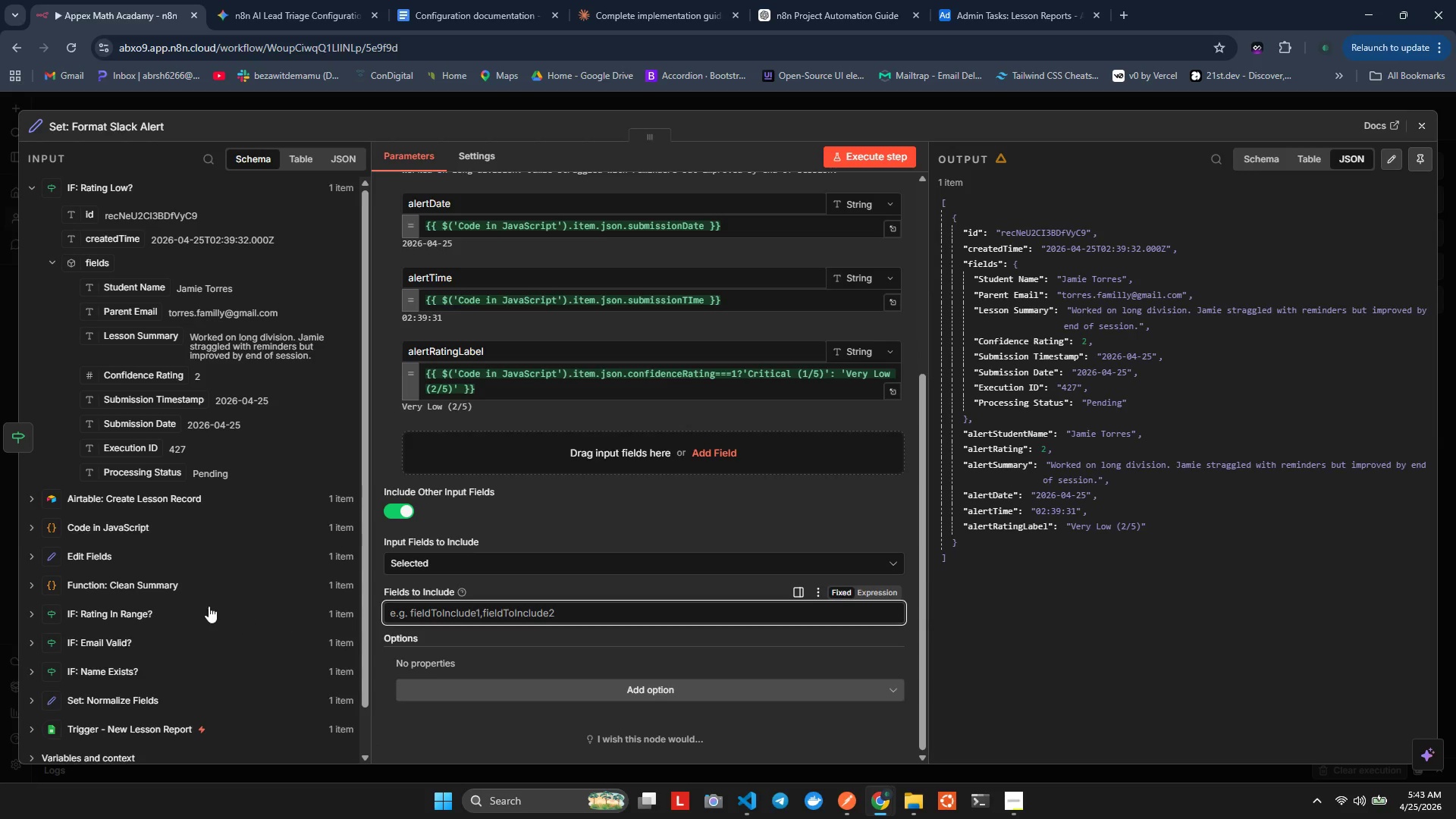 
wait(5.67)
 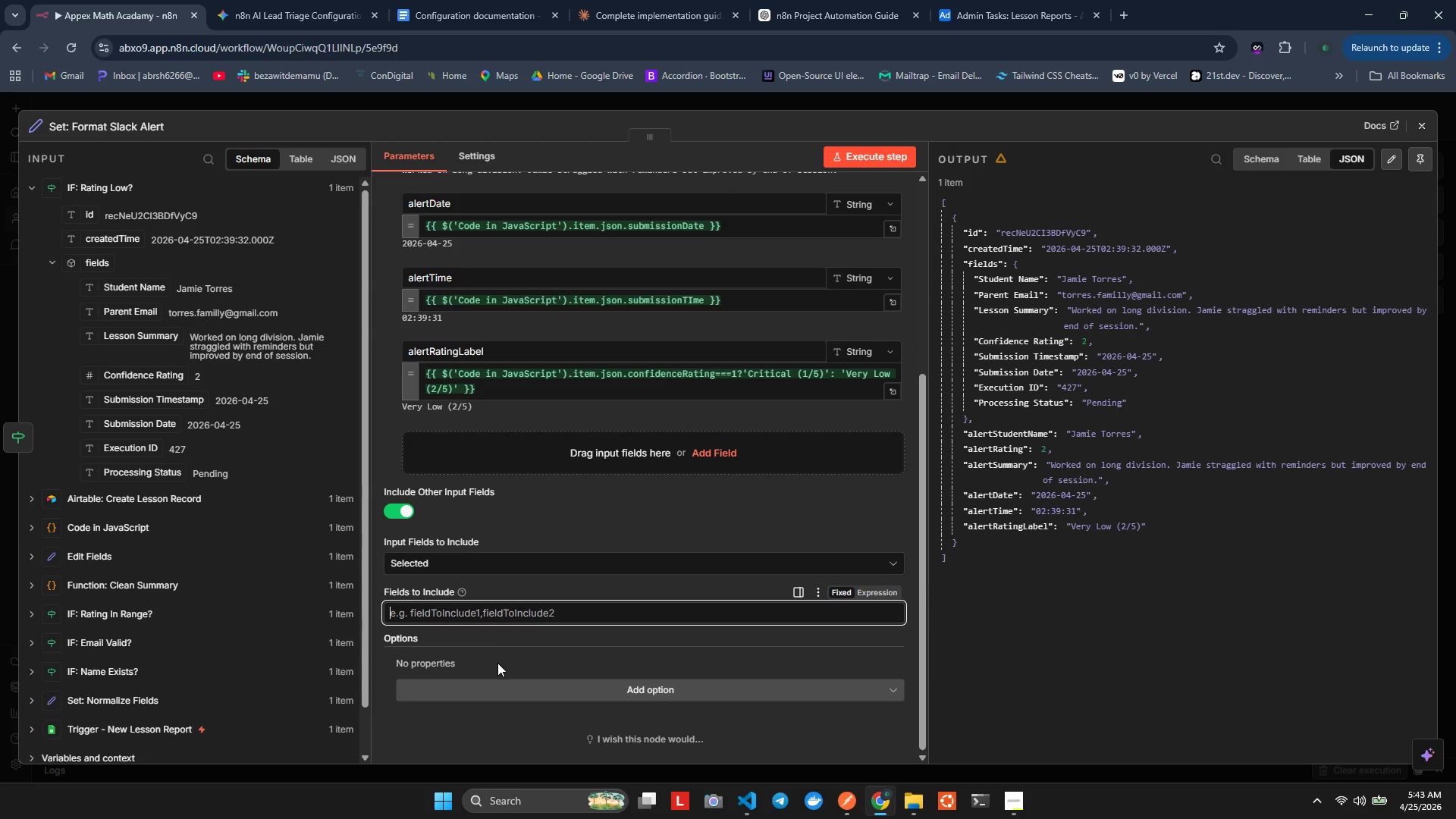 
left_click([30, 531])
 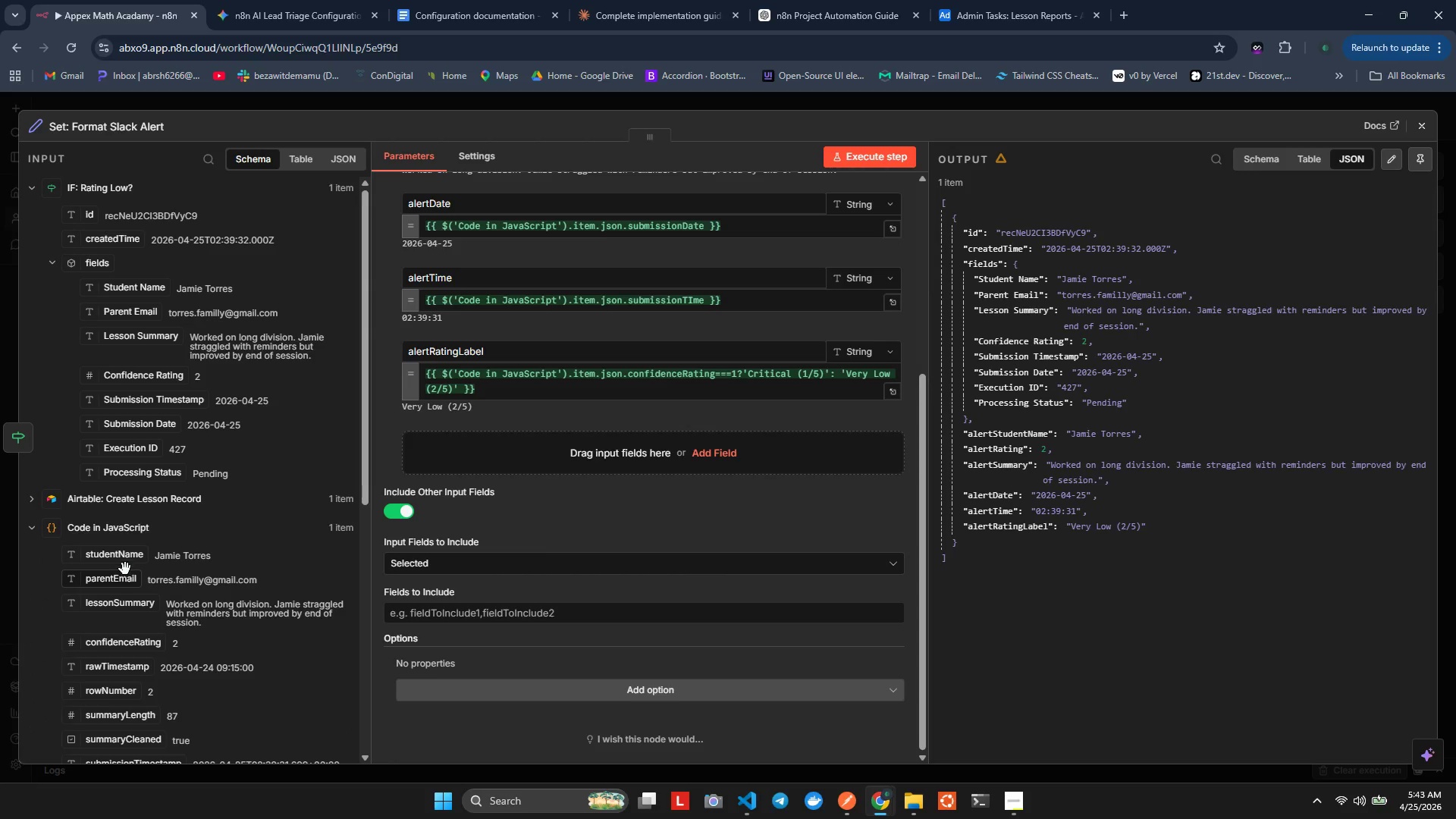 
left_click_drag(start_coordinate=[111, 561], to_coordinate=[469, 617])
 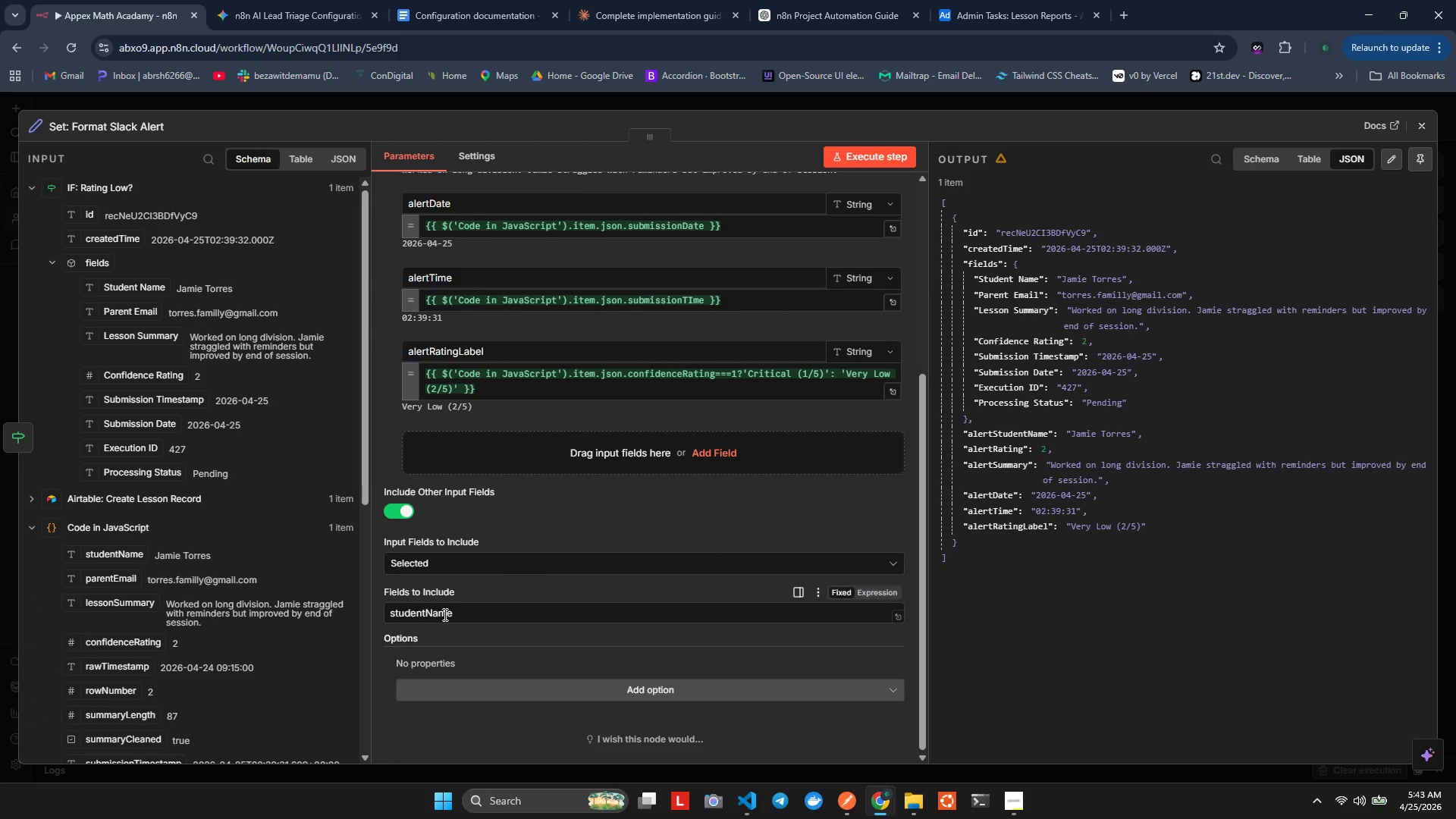 
left_click([452, 613])
 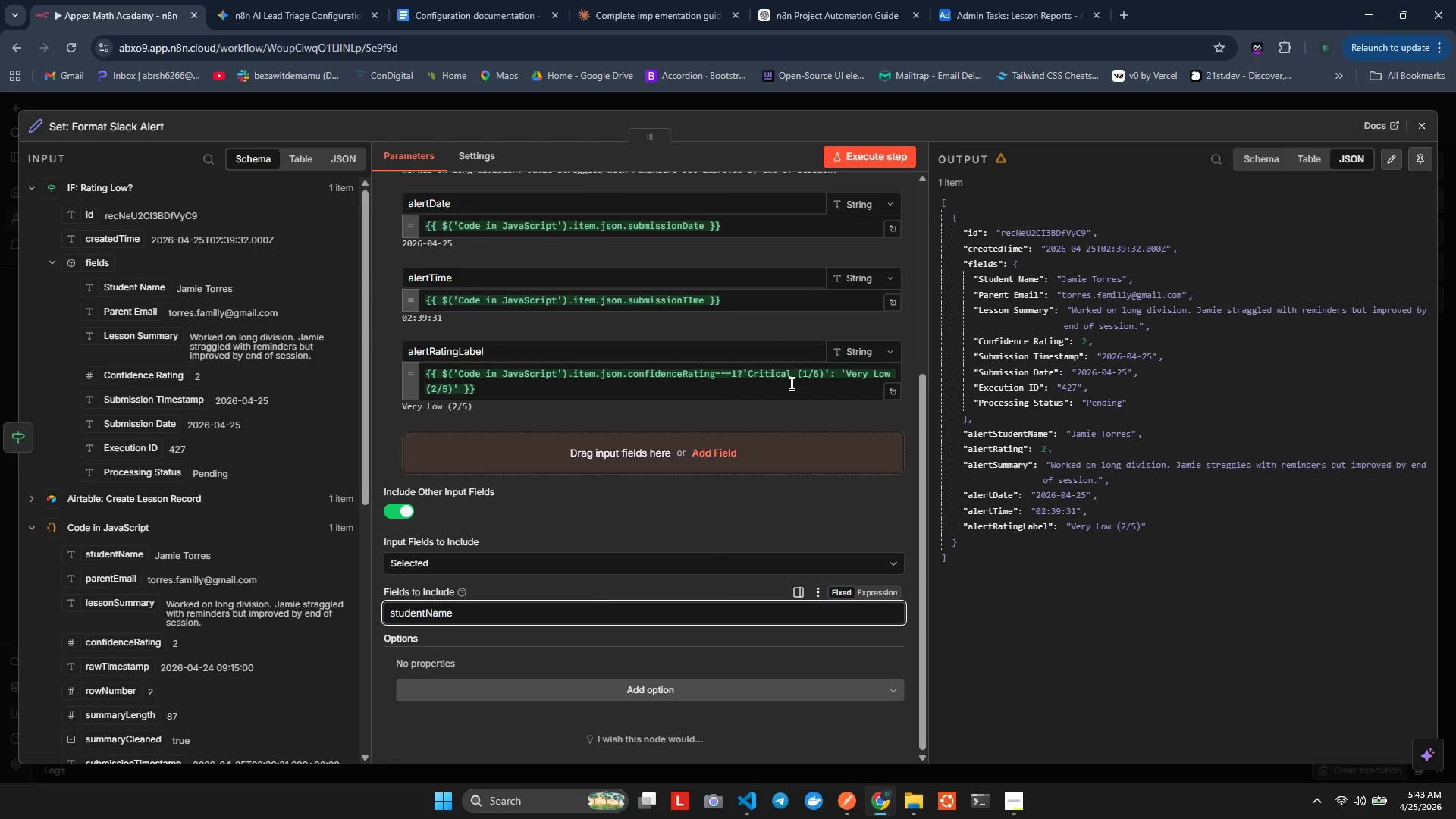 
left_click([851, 146])
 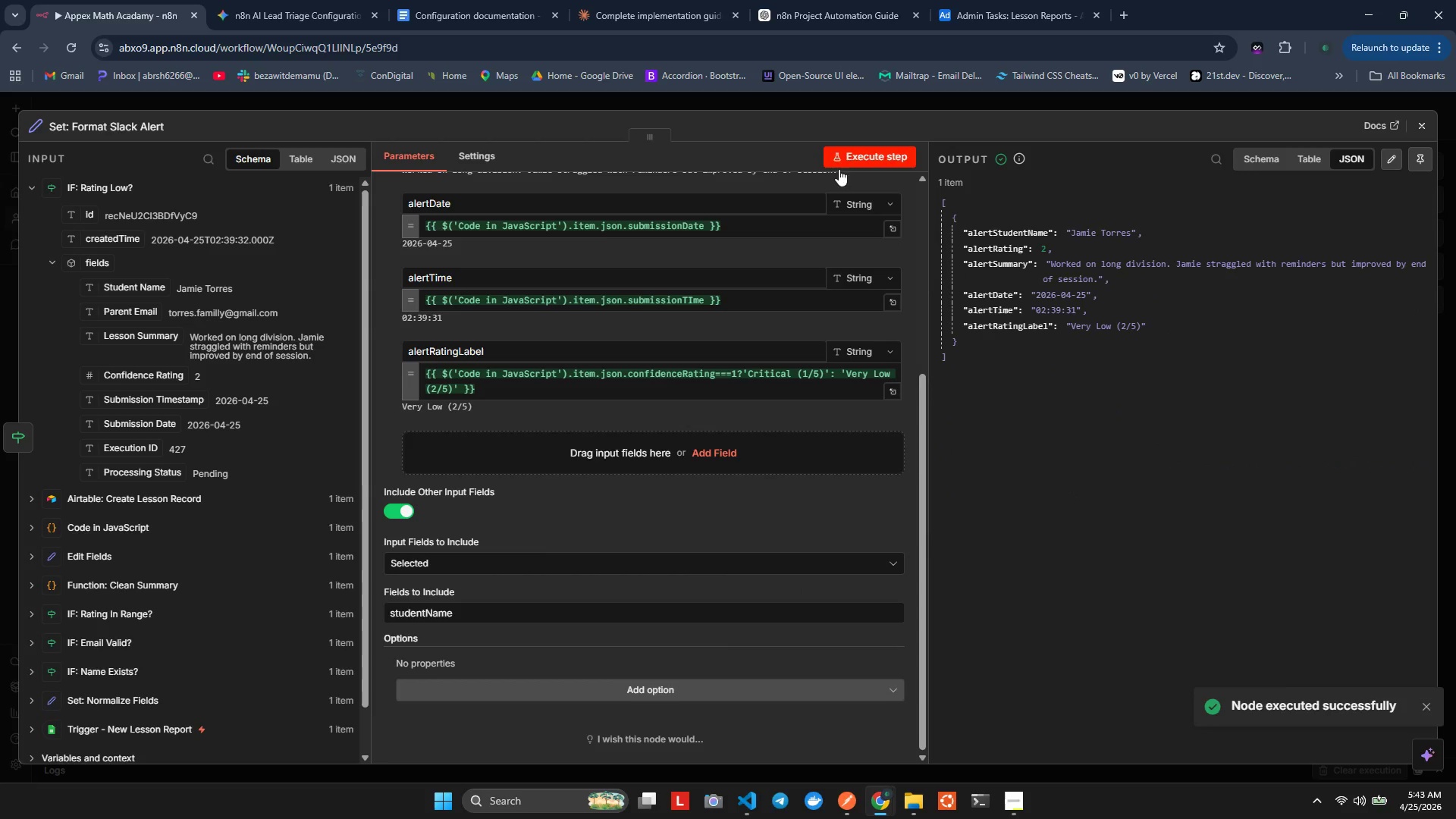 
wait(8.34)
 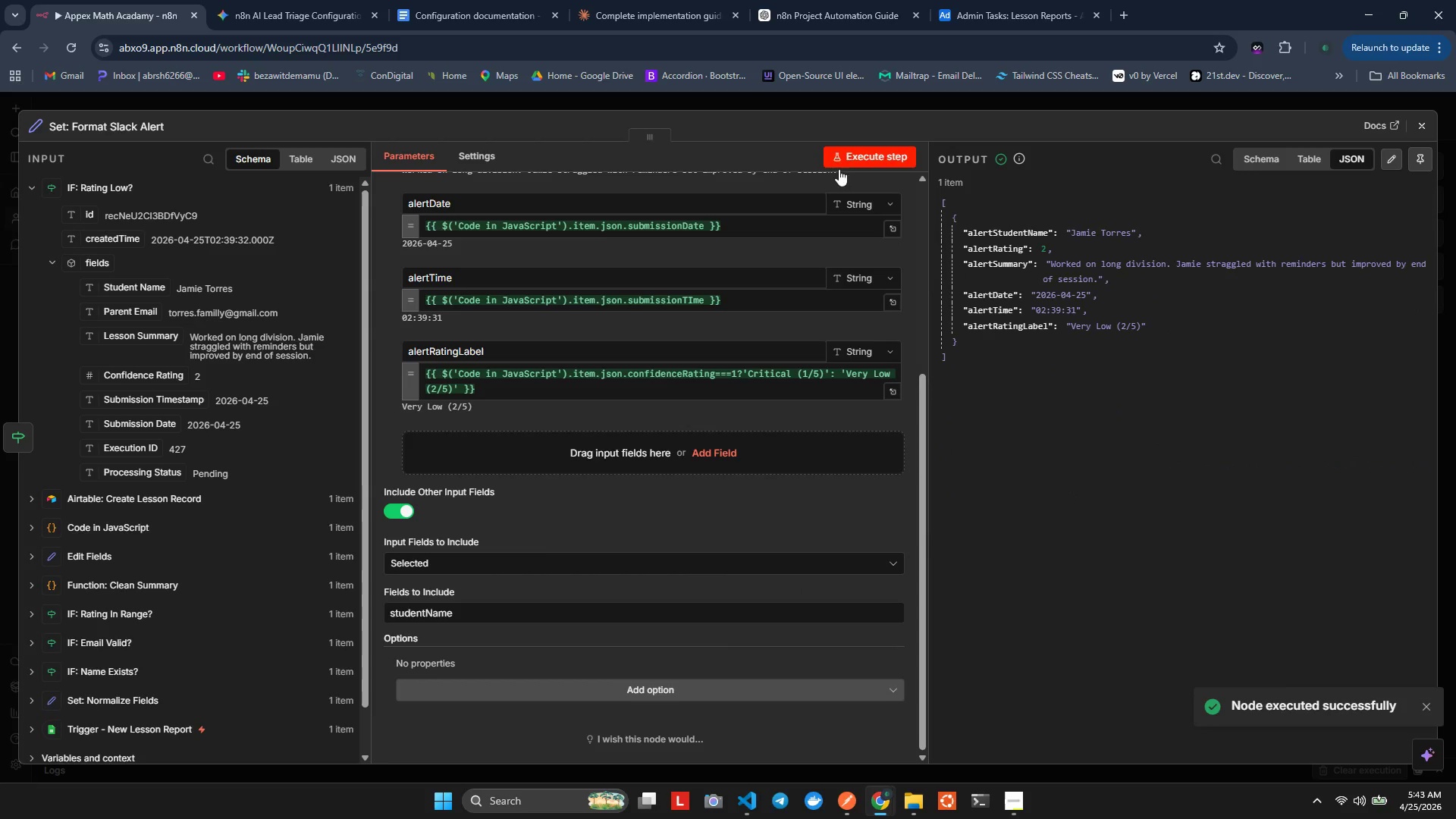 
left_click([419, 570])
 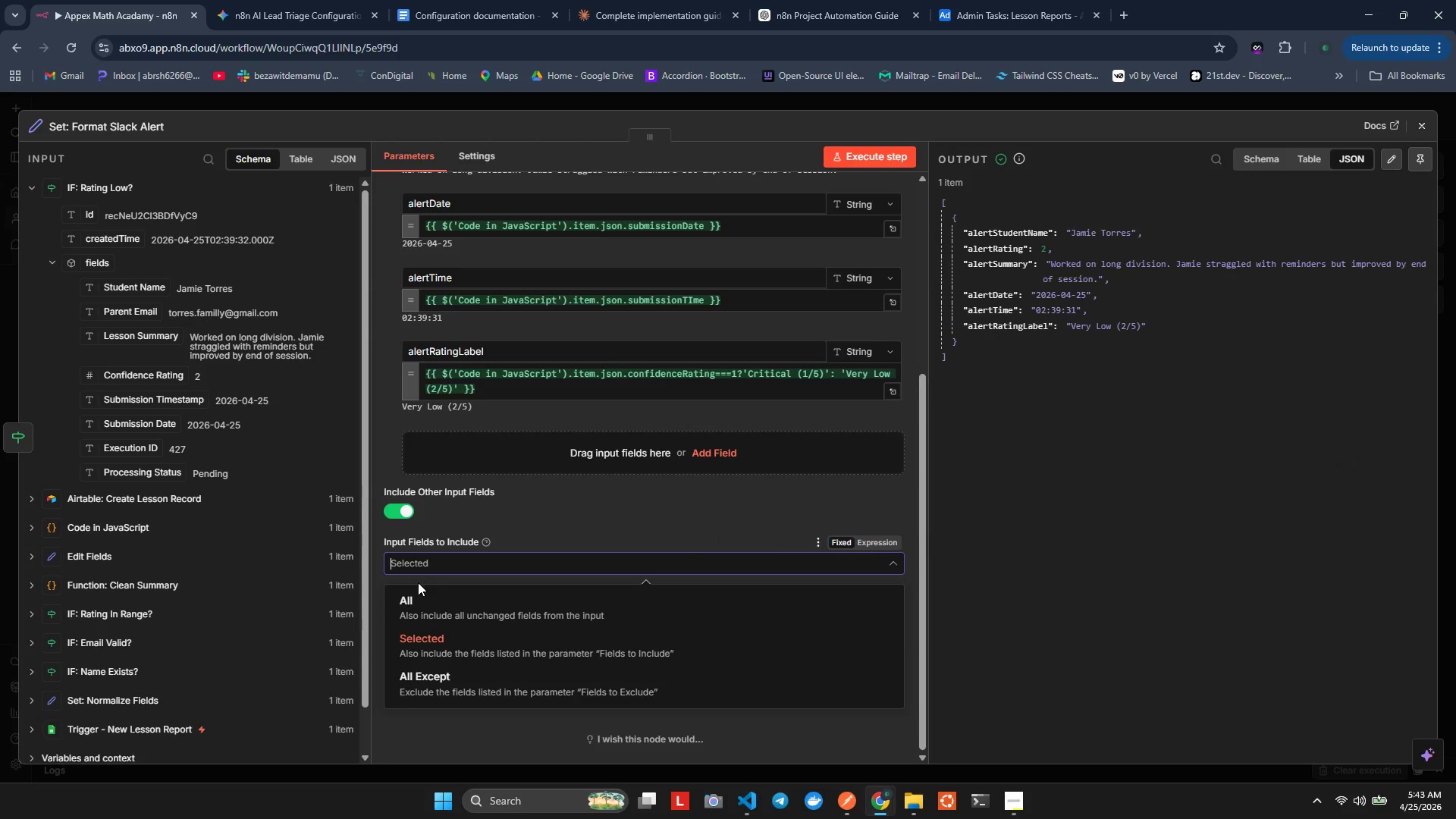 
left_click([418, 589])
 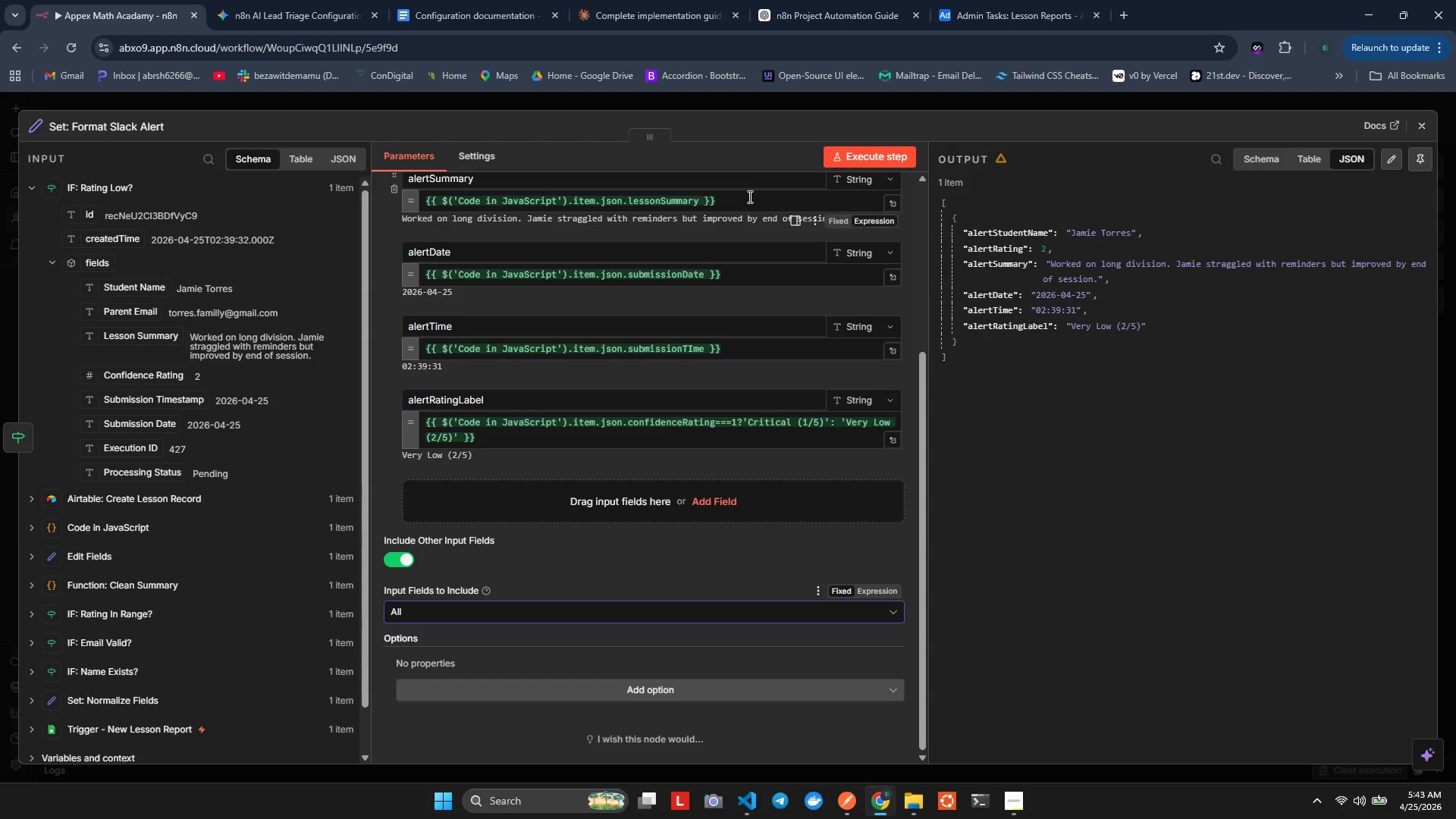 
left_click([855, 159])
 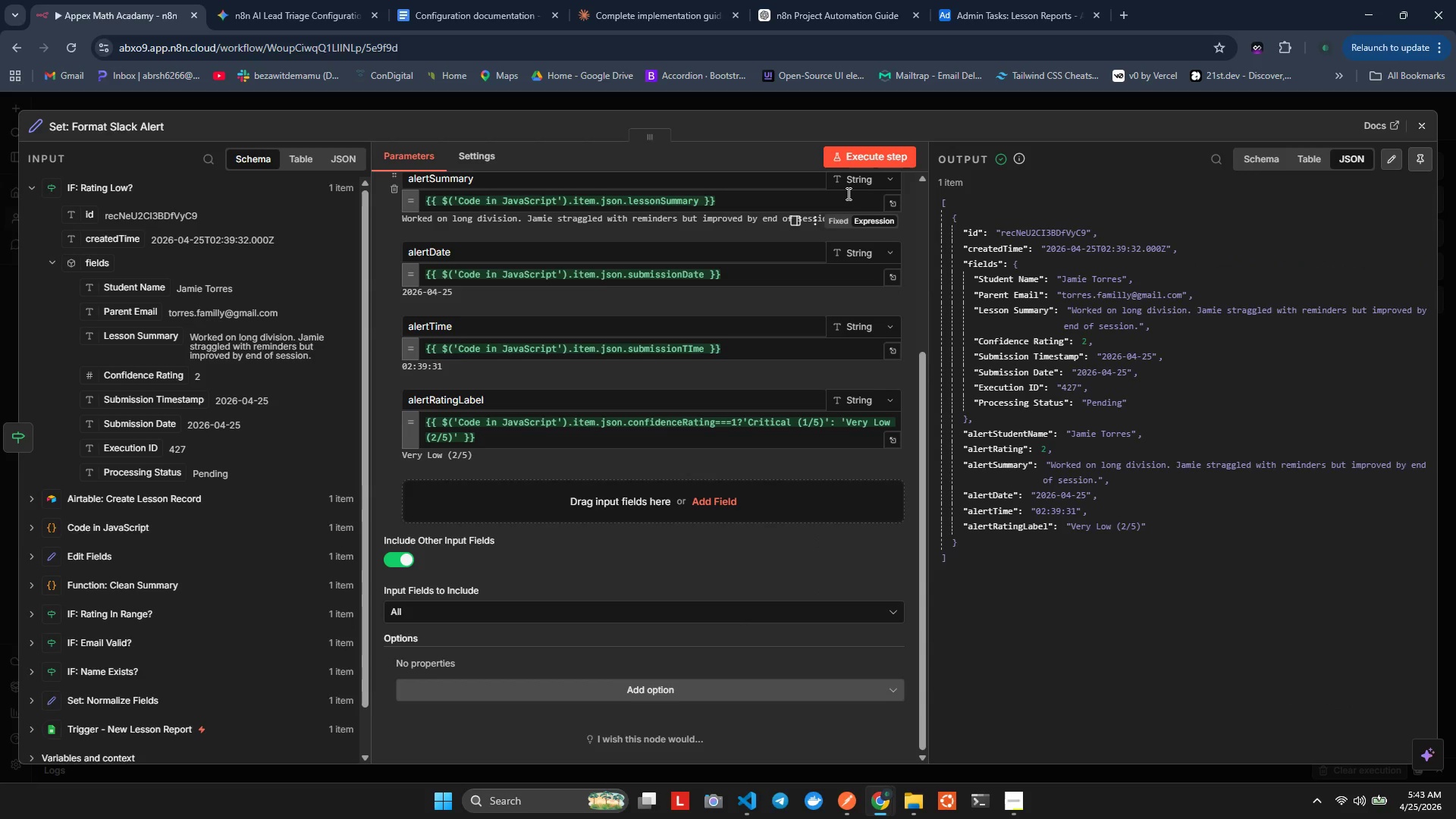 
wait(16.58)
 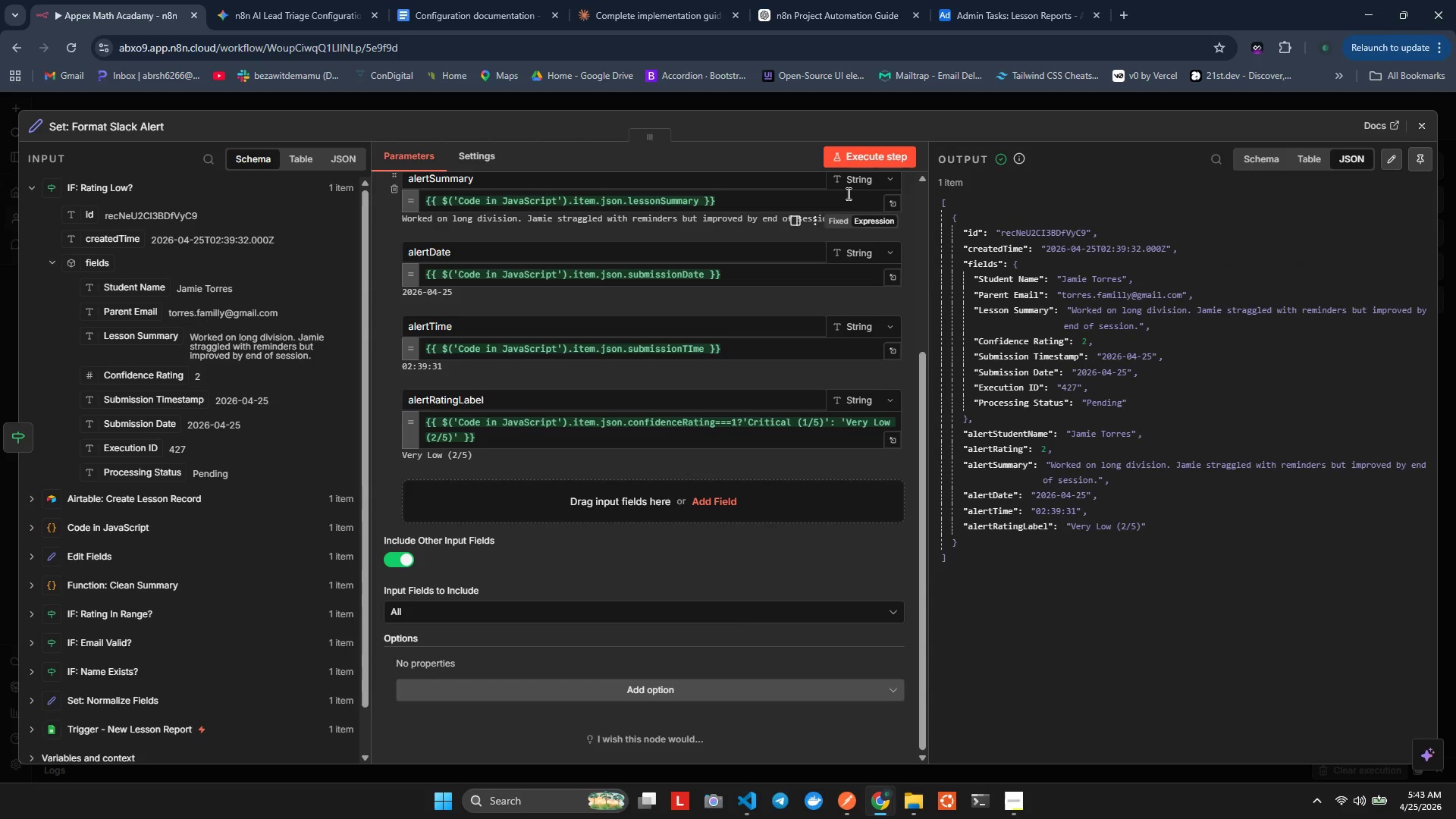 
left_click([869, 163])
 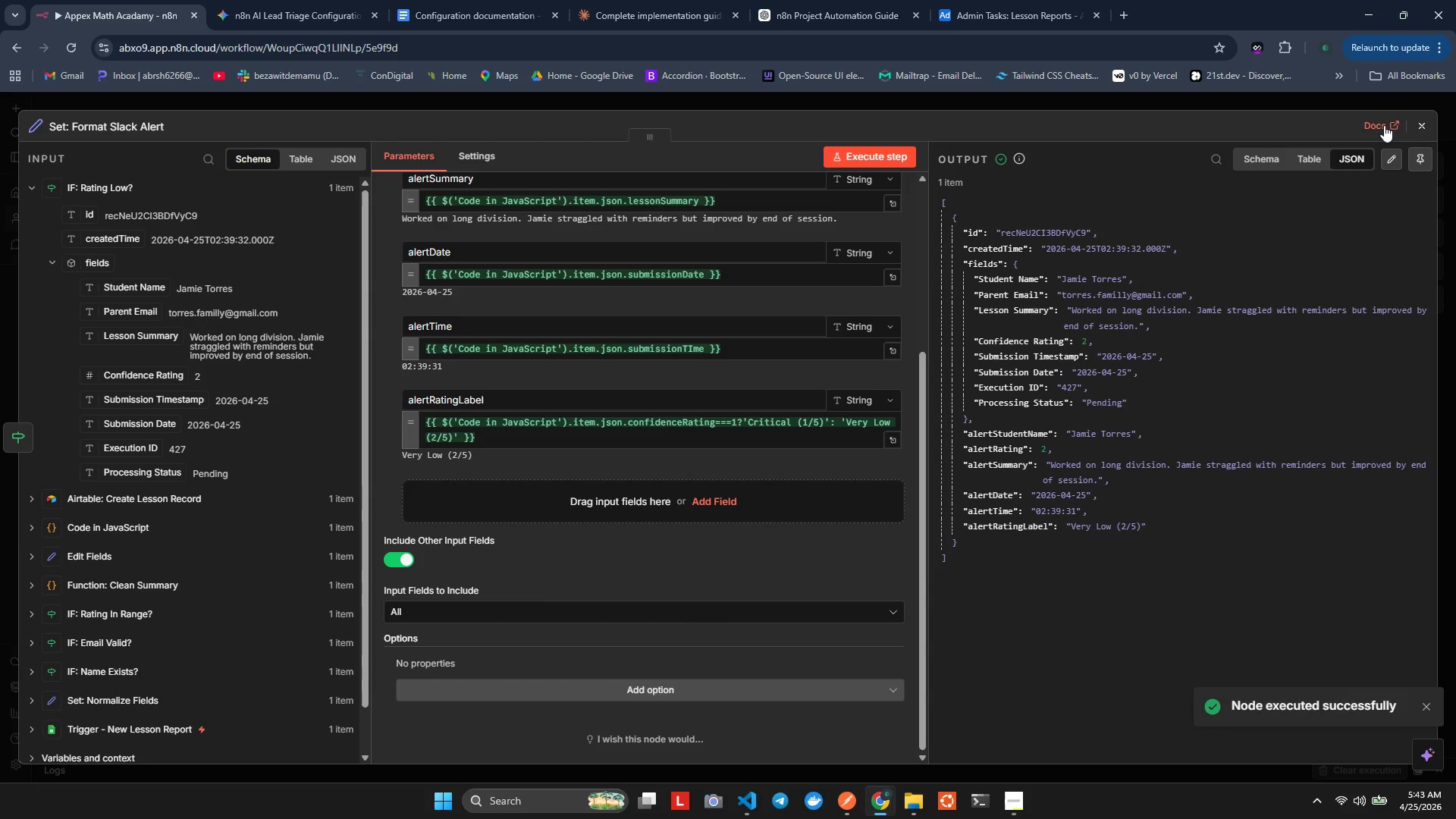 
left_click([1422, 130])
 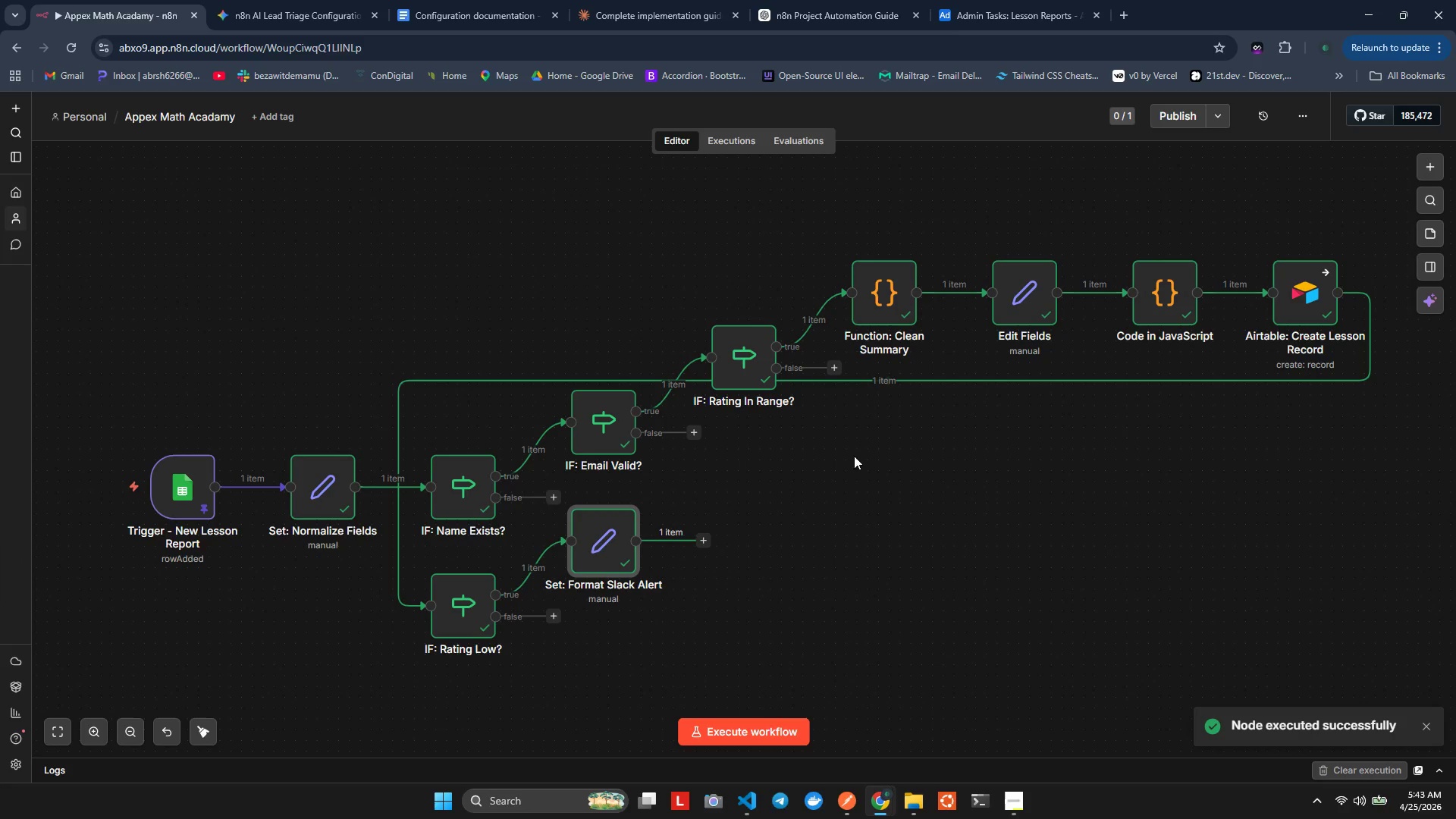 
scroll: coordinate [780, 504], scroll_direction: down, amount: 1.0
 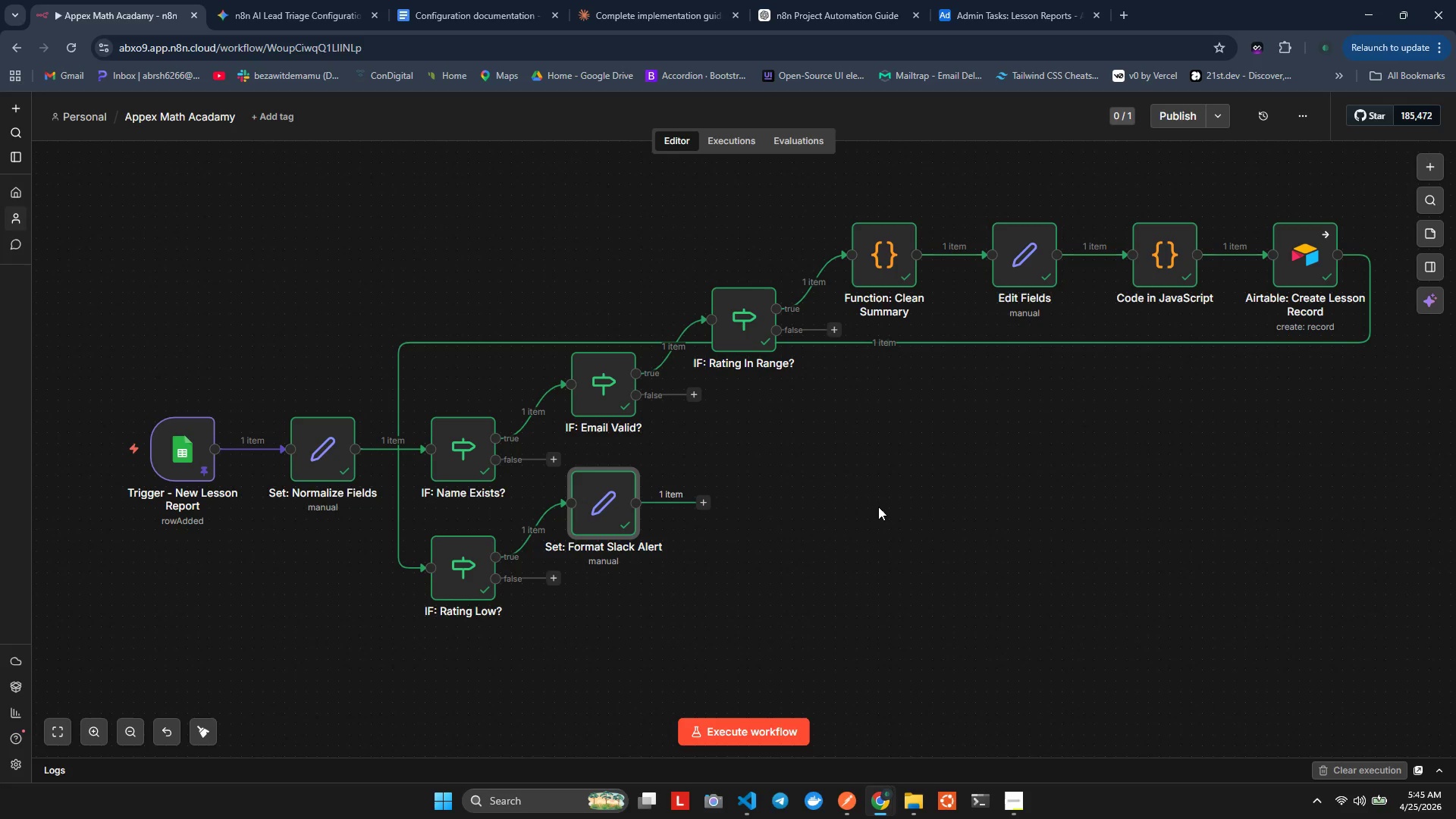 
wait(78.12)
 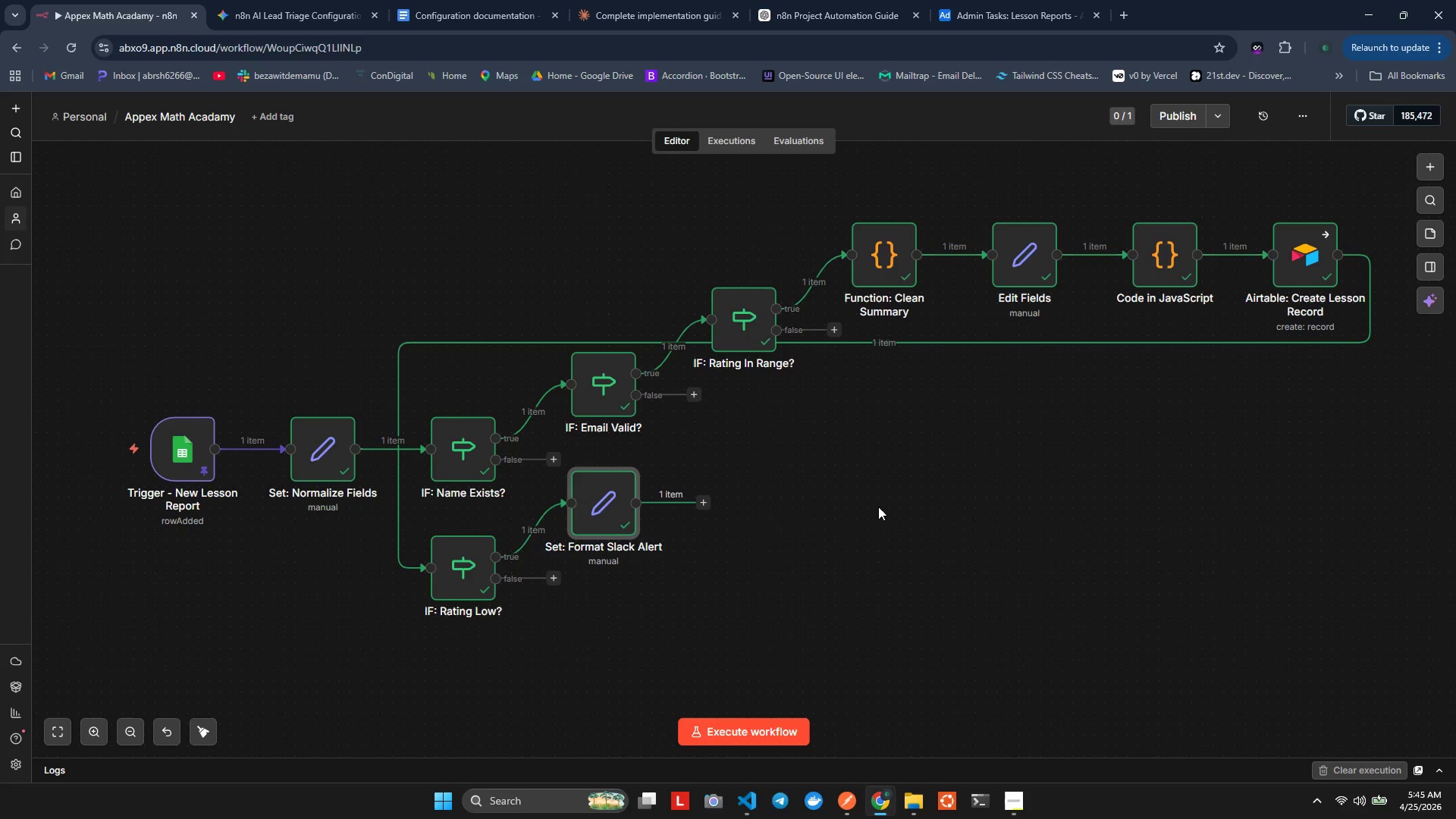 
left_click([700, 502])
 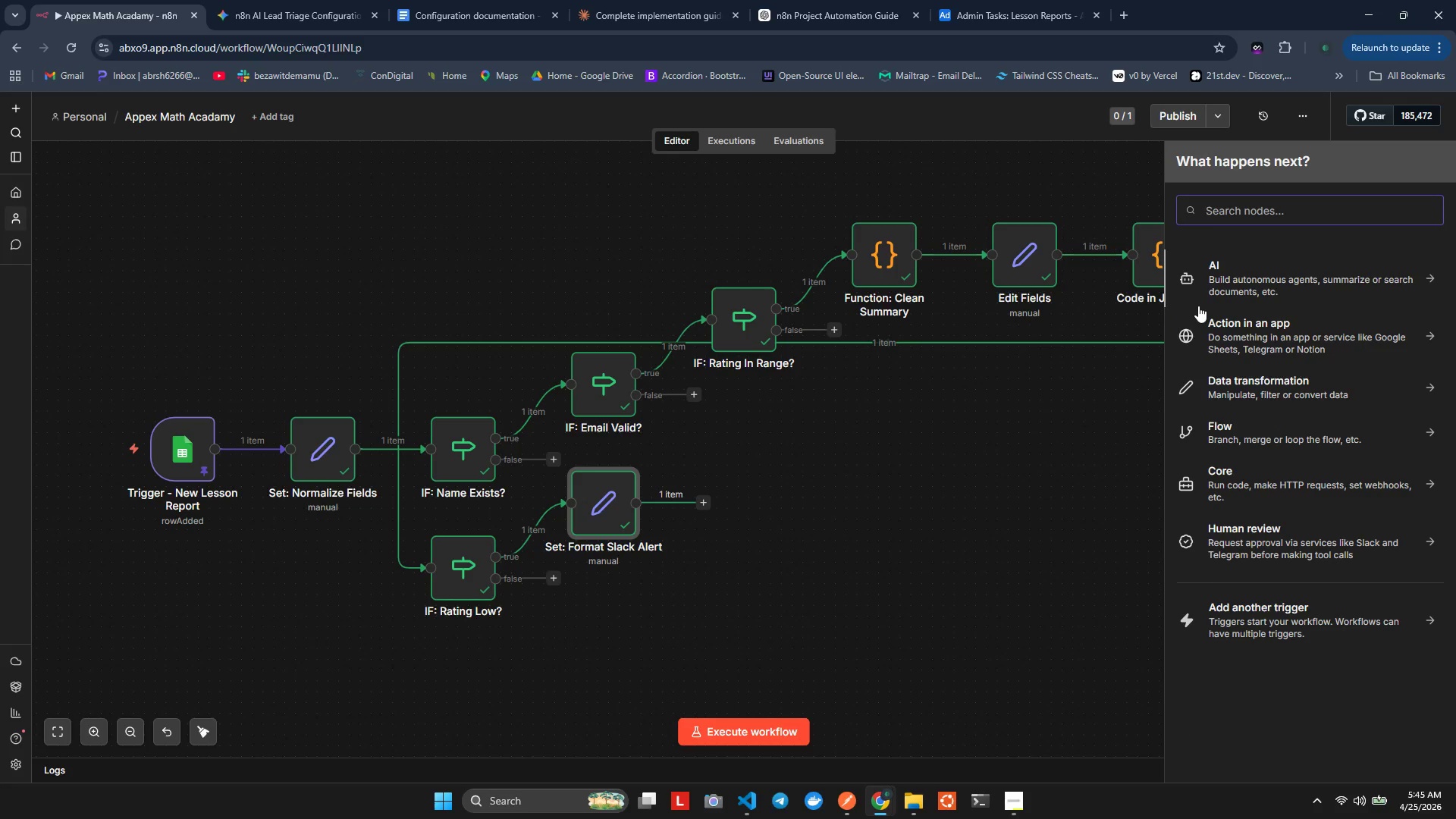 
type(code)
 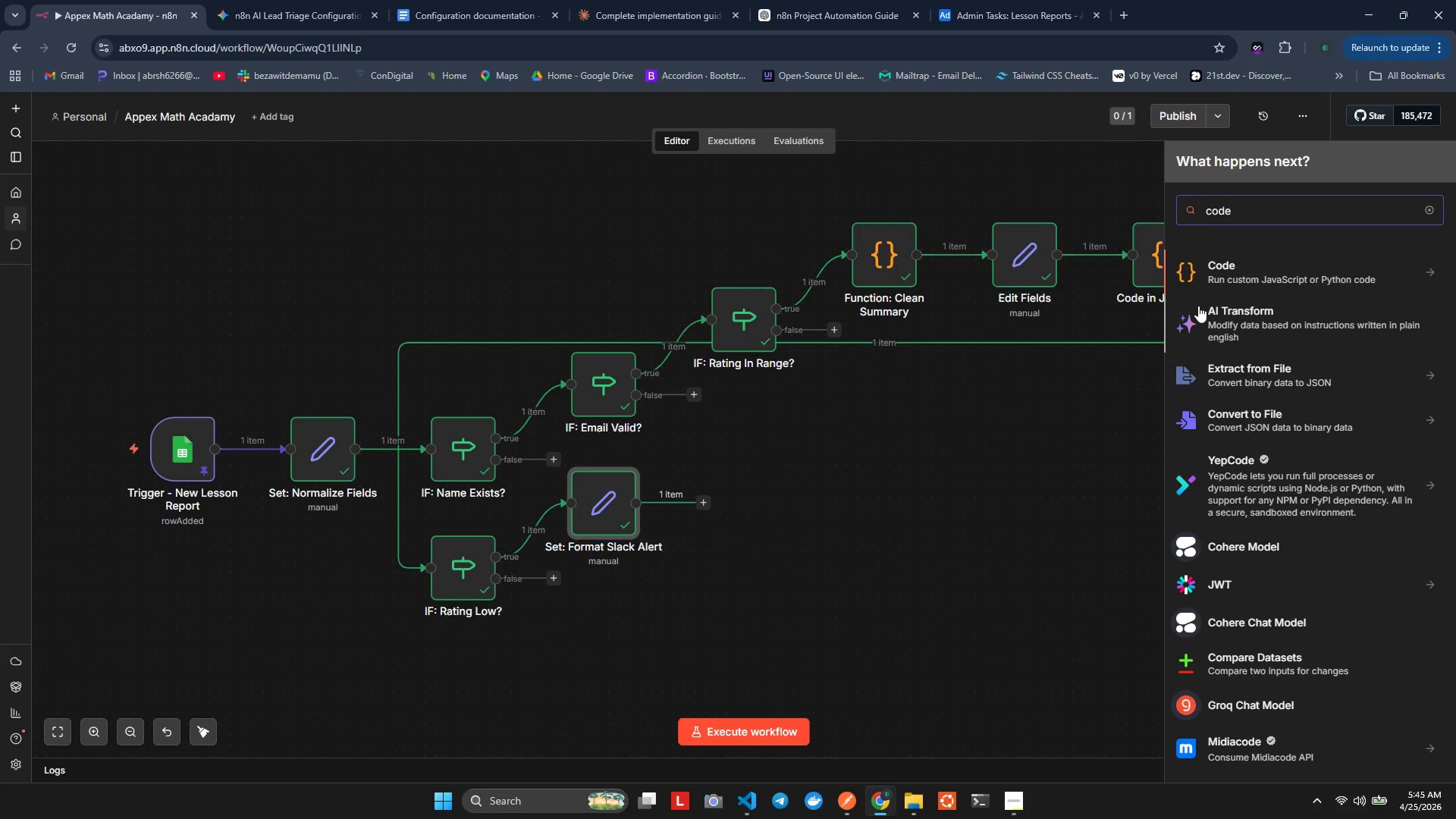 
left_click([1228, 252])
 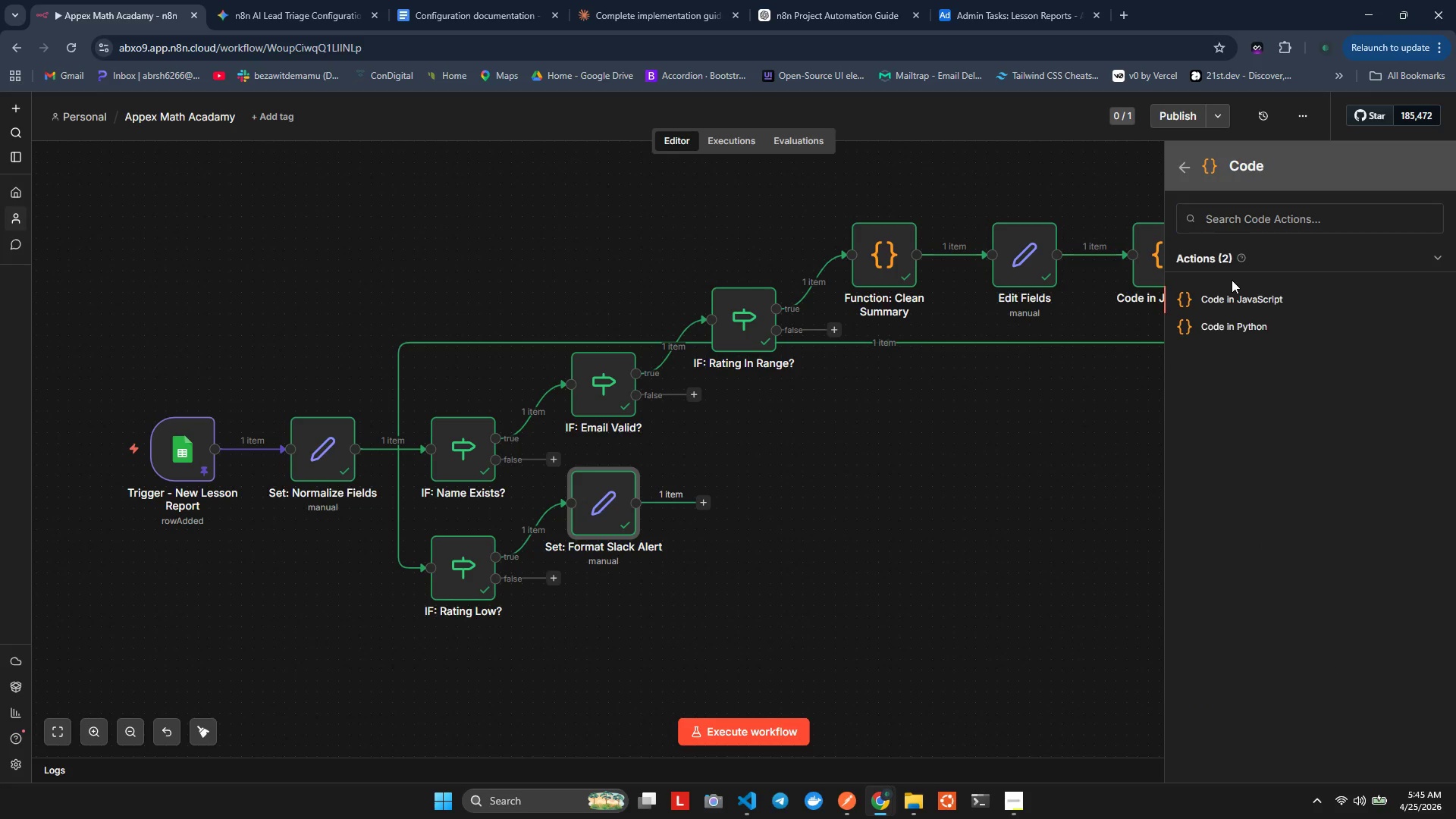 
double_click([1238, 290])
 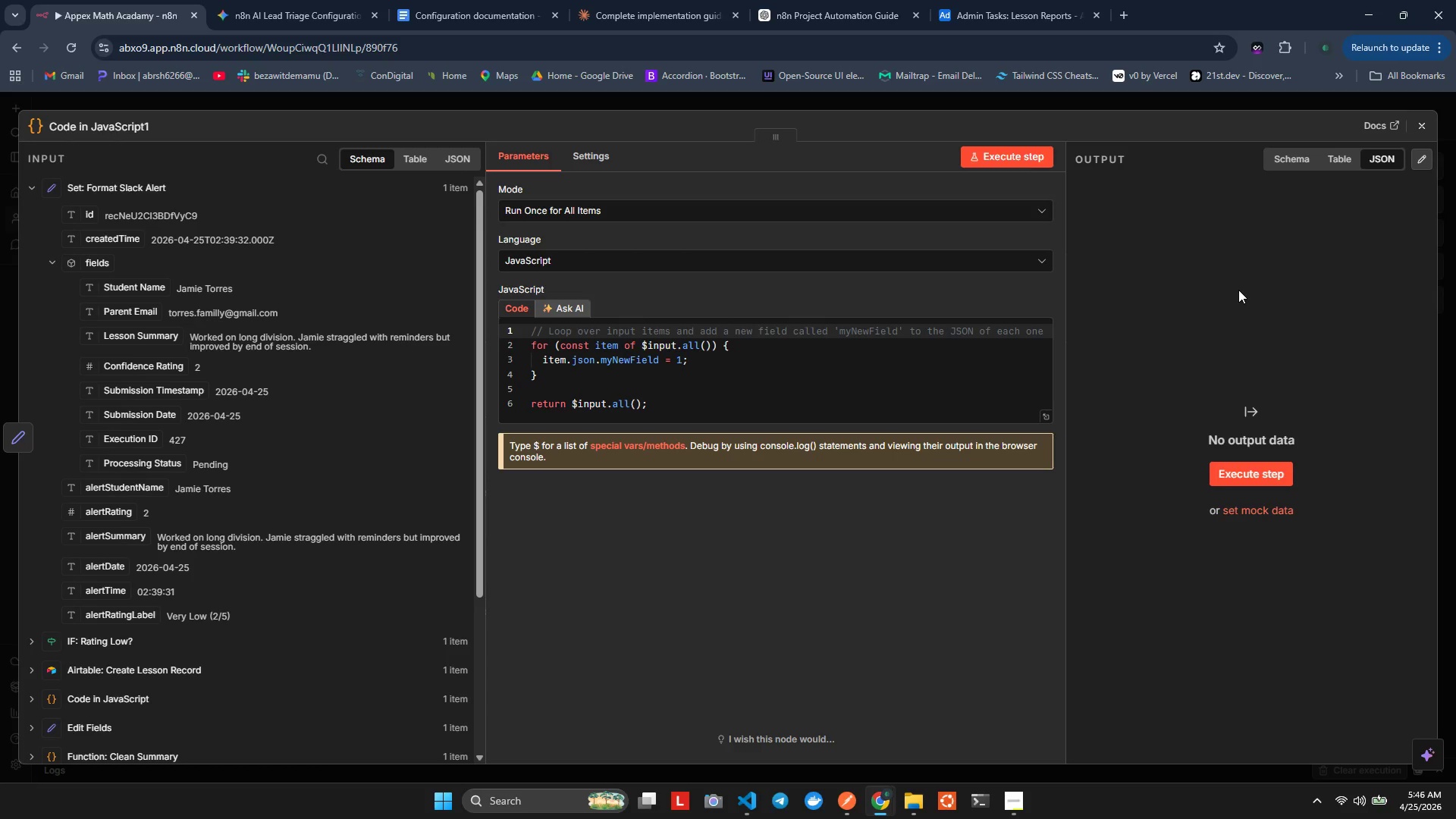 
wait(87.25)
 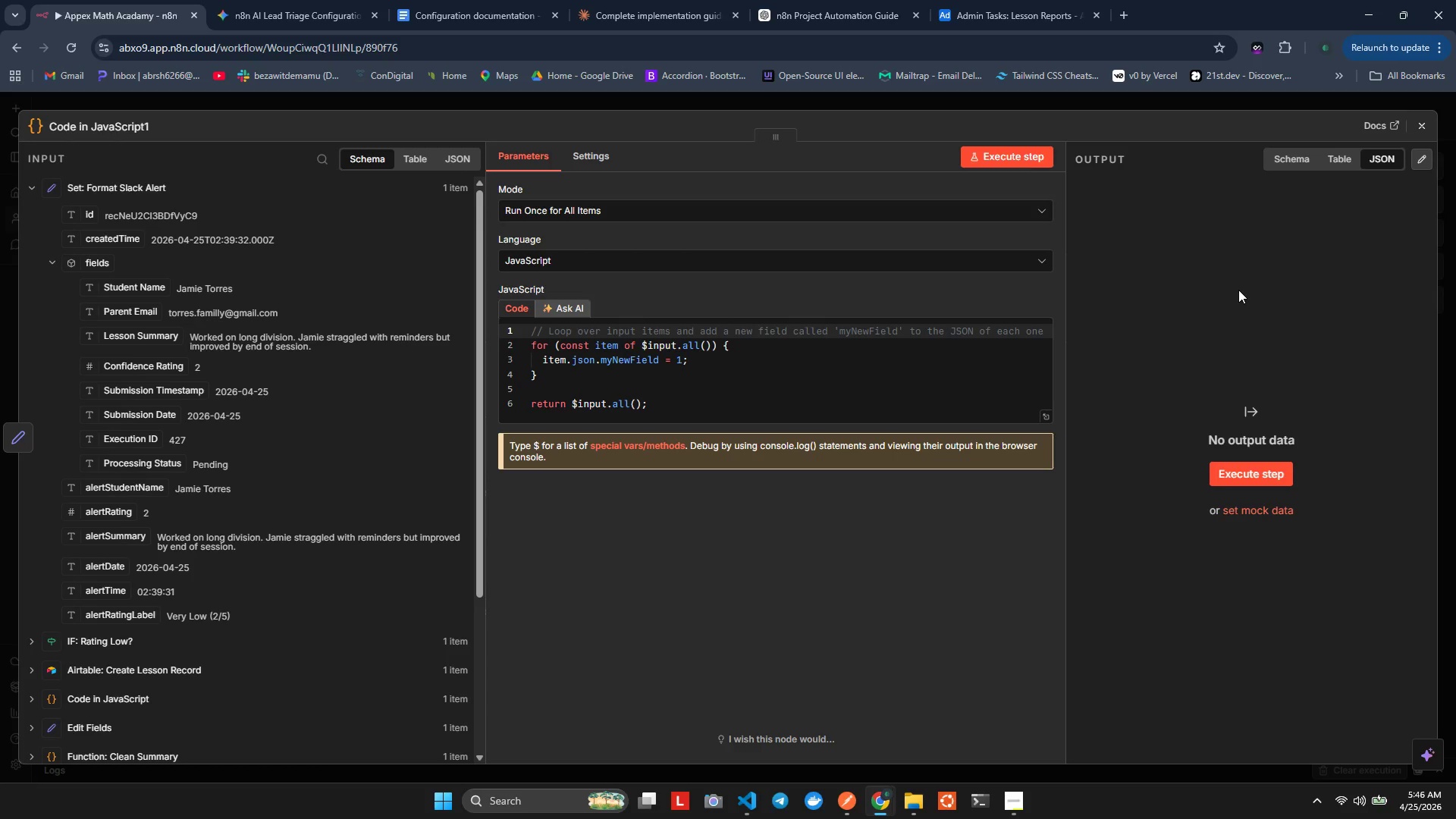 
key(Control+A)
 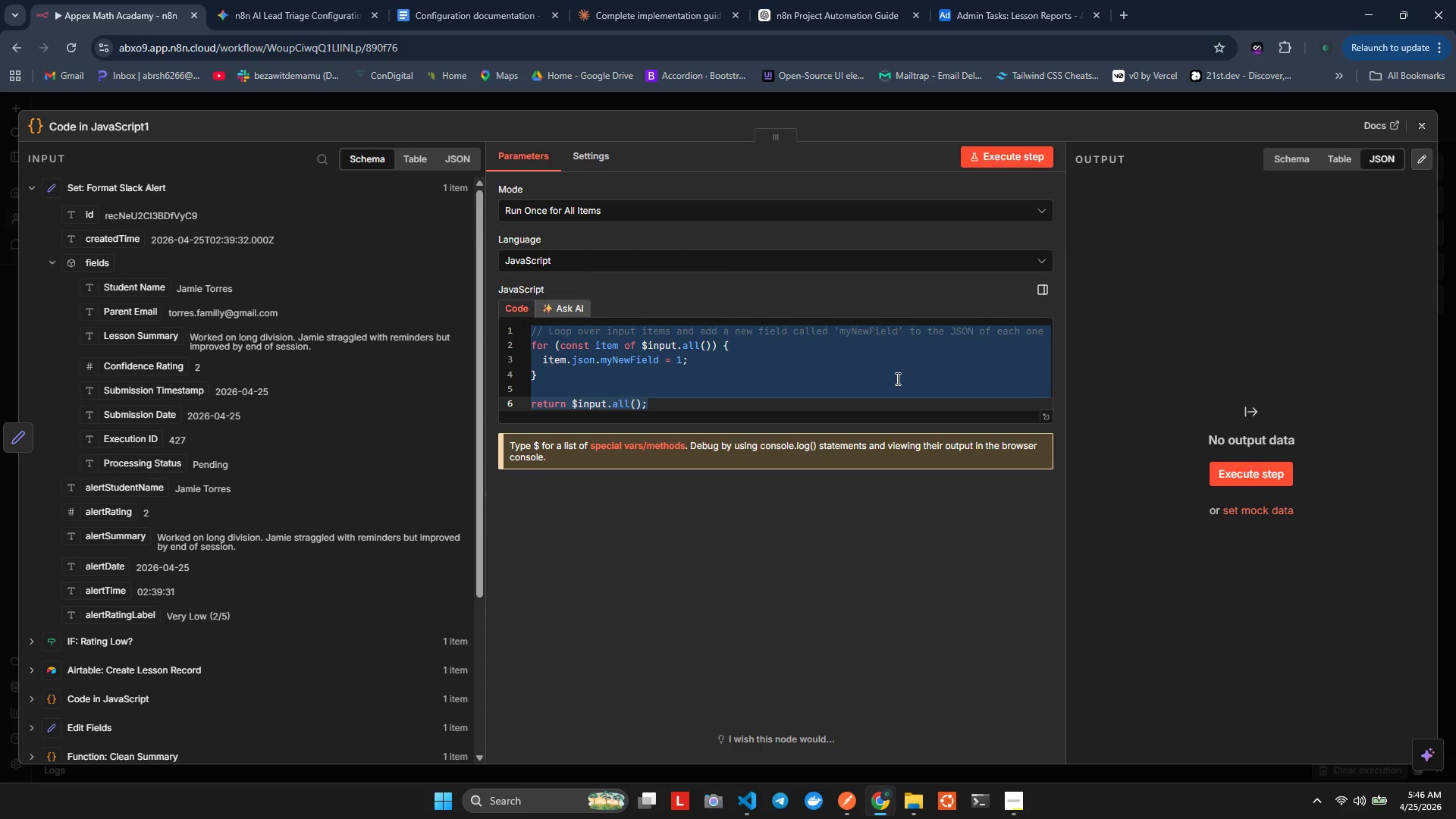 
key(Backspace)
 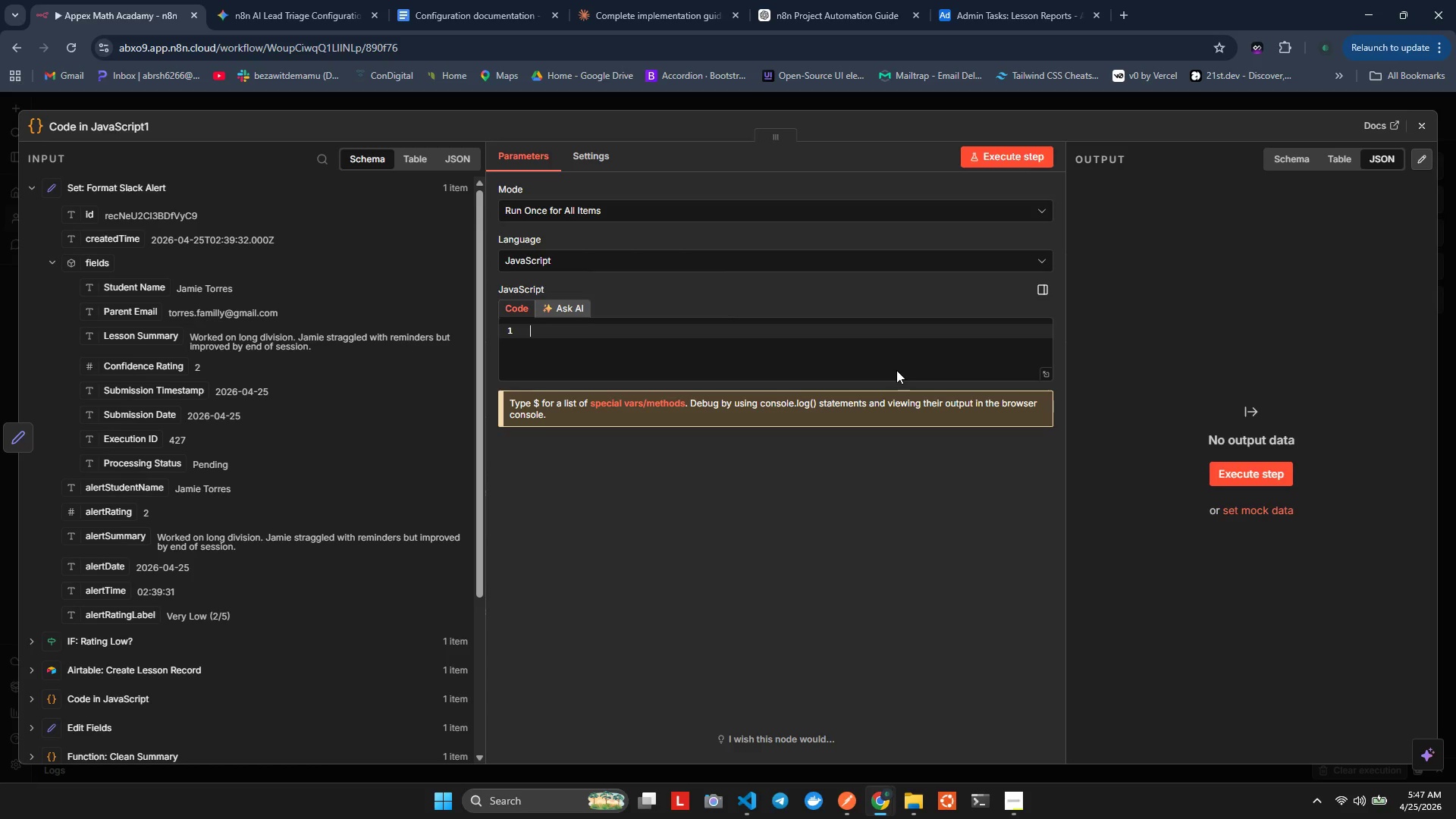 
wait(26.72)
 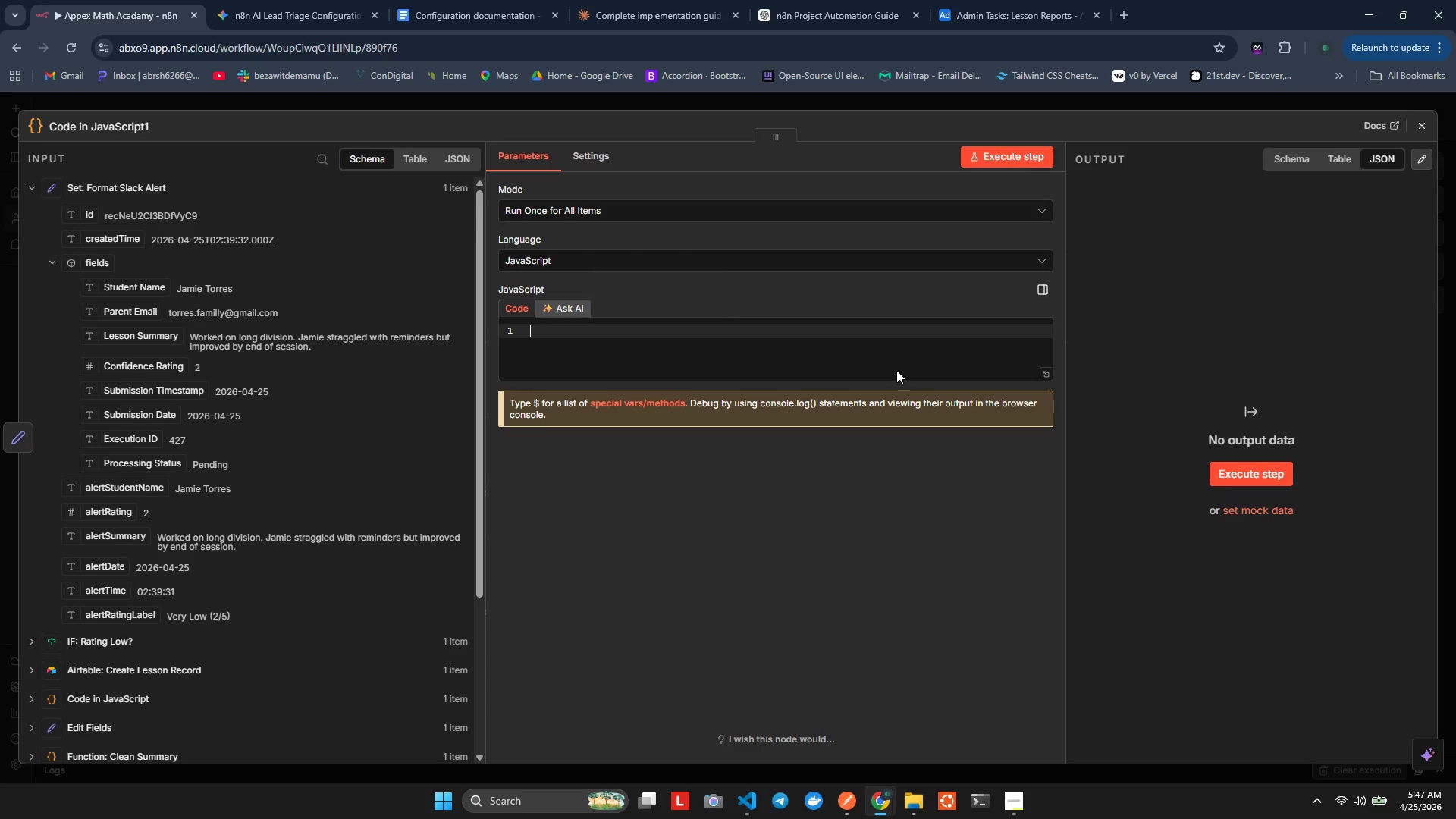 
type(cofidence )
key(Backspace)
key(Backspace)
key(Backspace)
key(Backspace)
key(Backspace)
type(const tem = )
 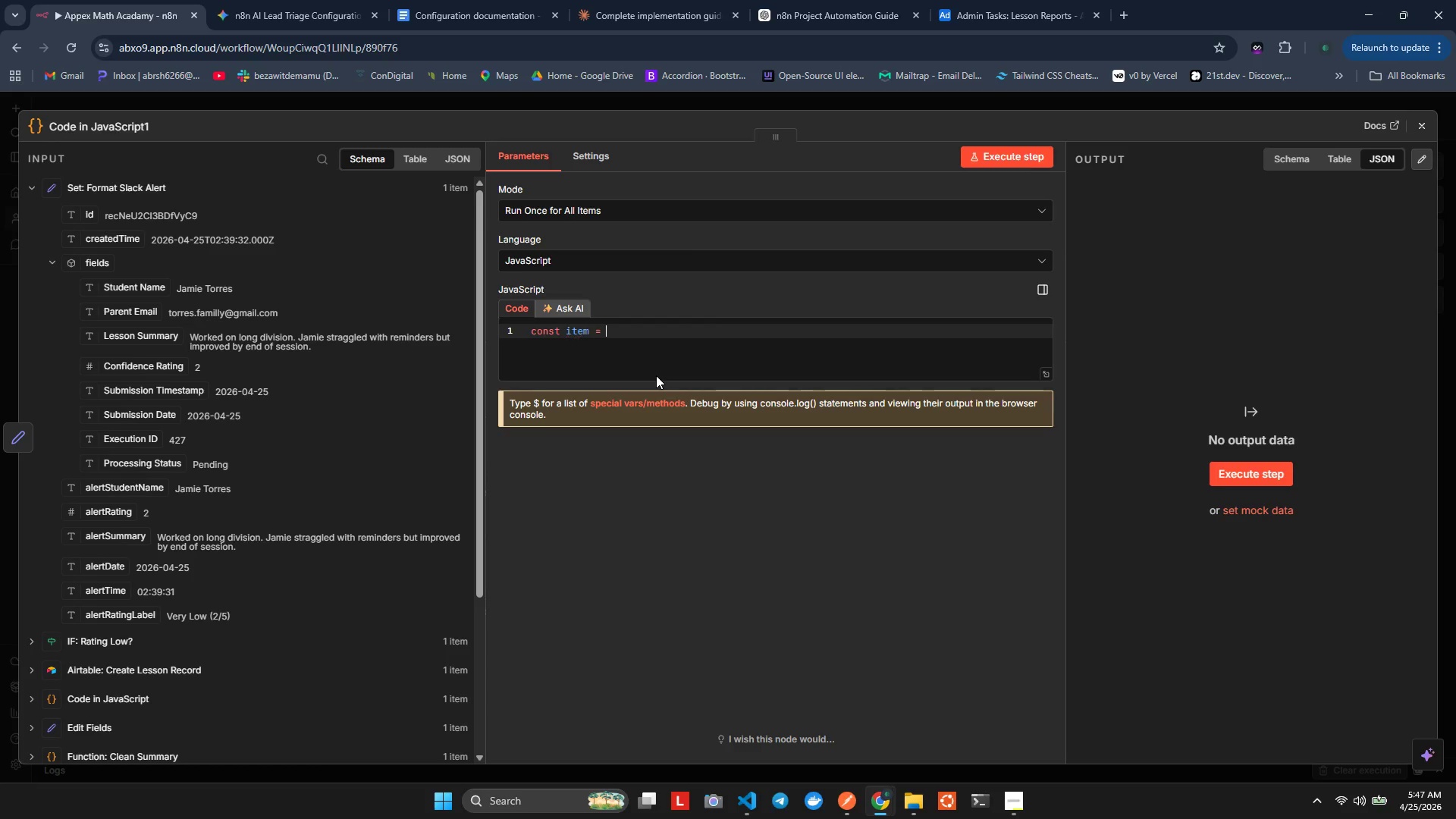 
wait(33.45)
 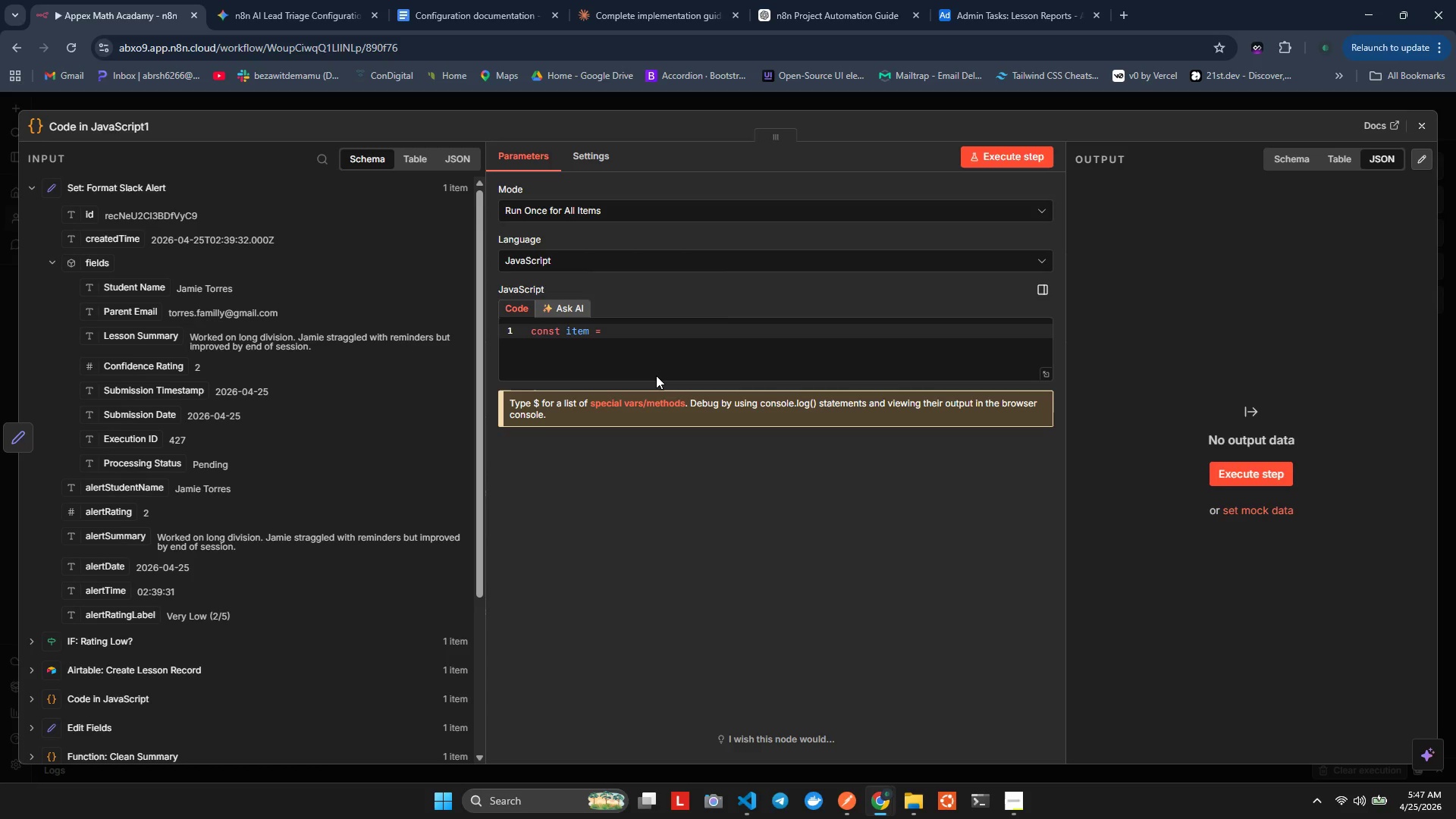 
type($ib)
key(Backspace)
type(n)
 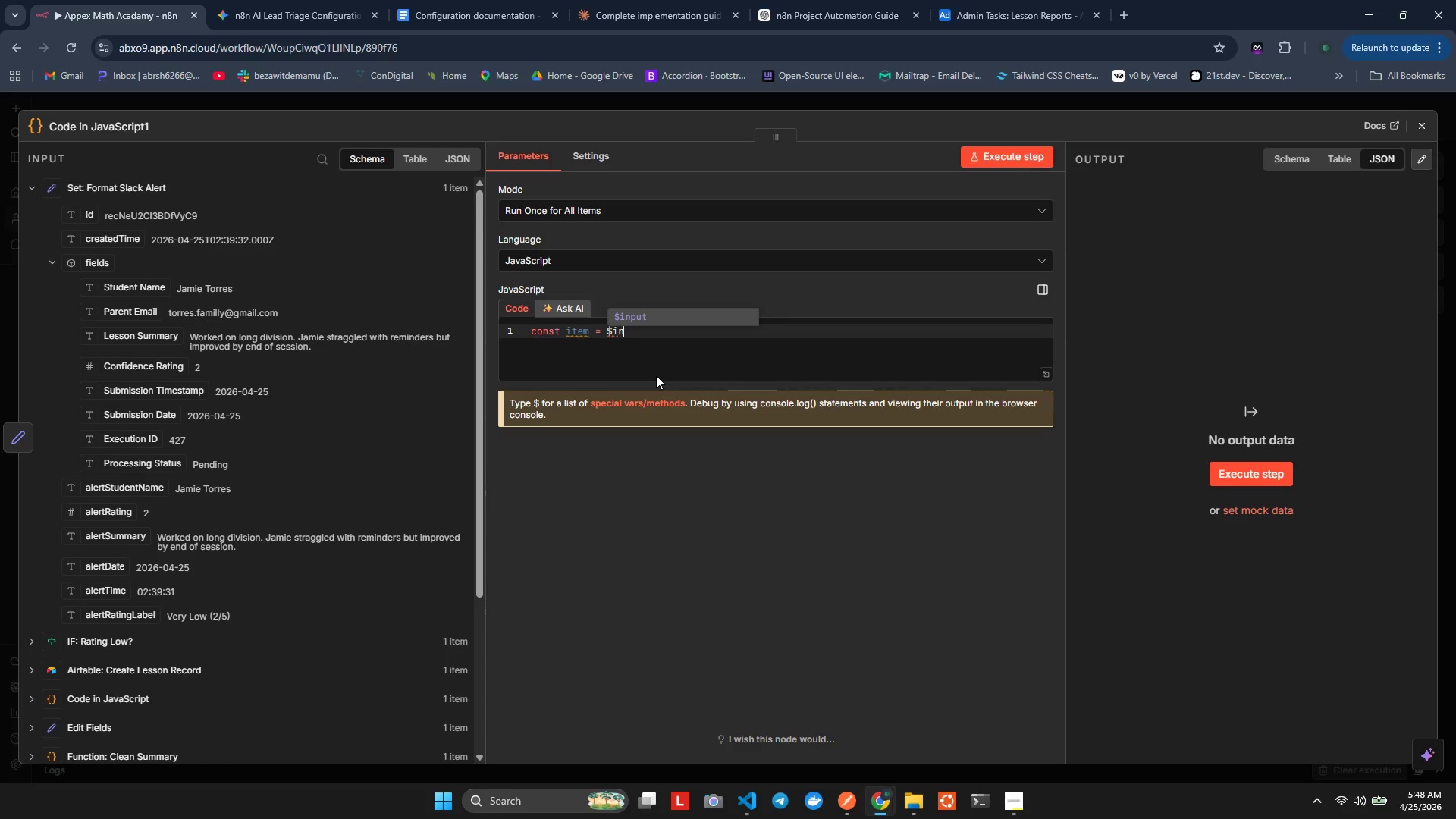 
key(Enter)
 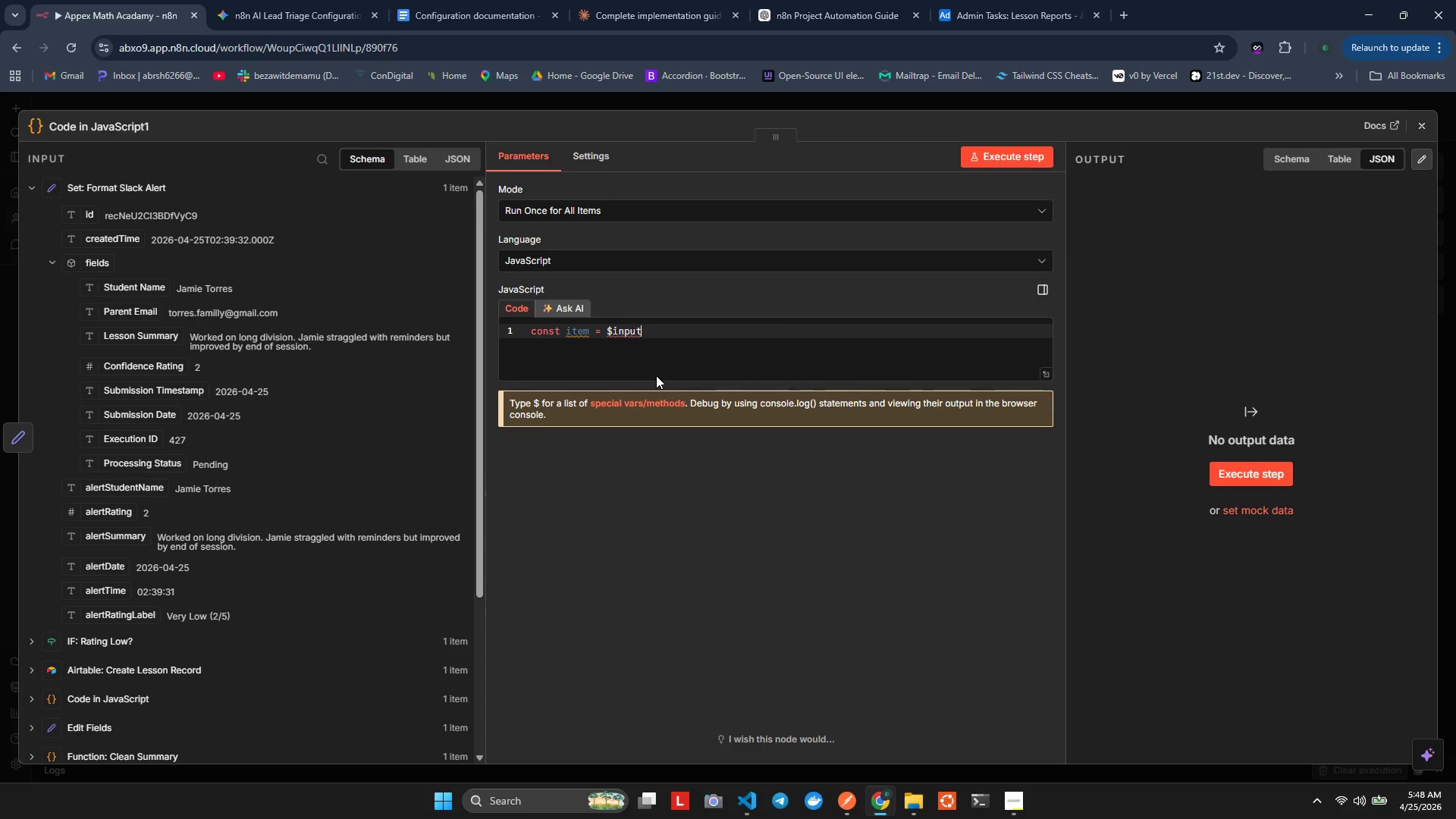 
key(Period)
 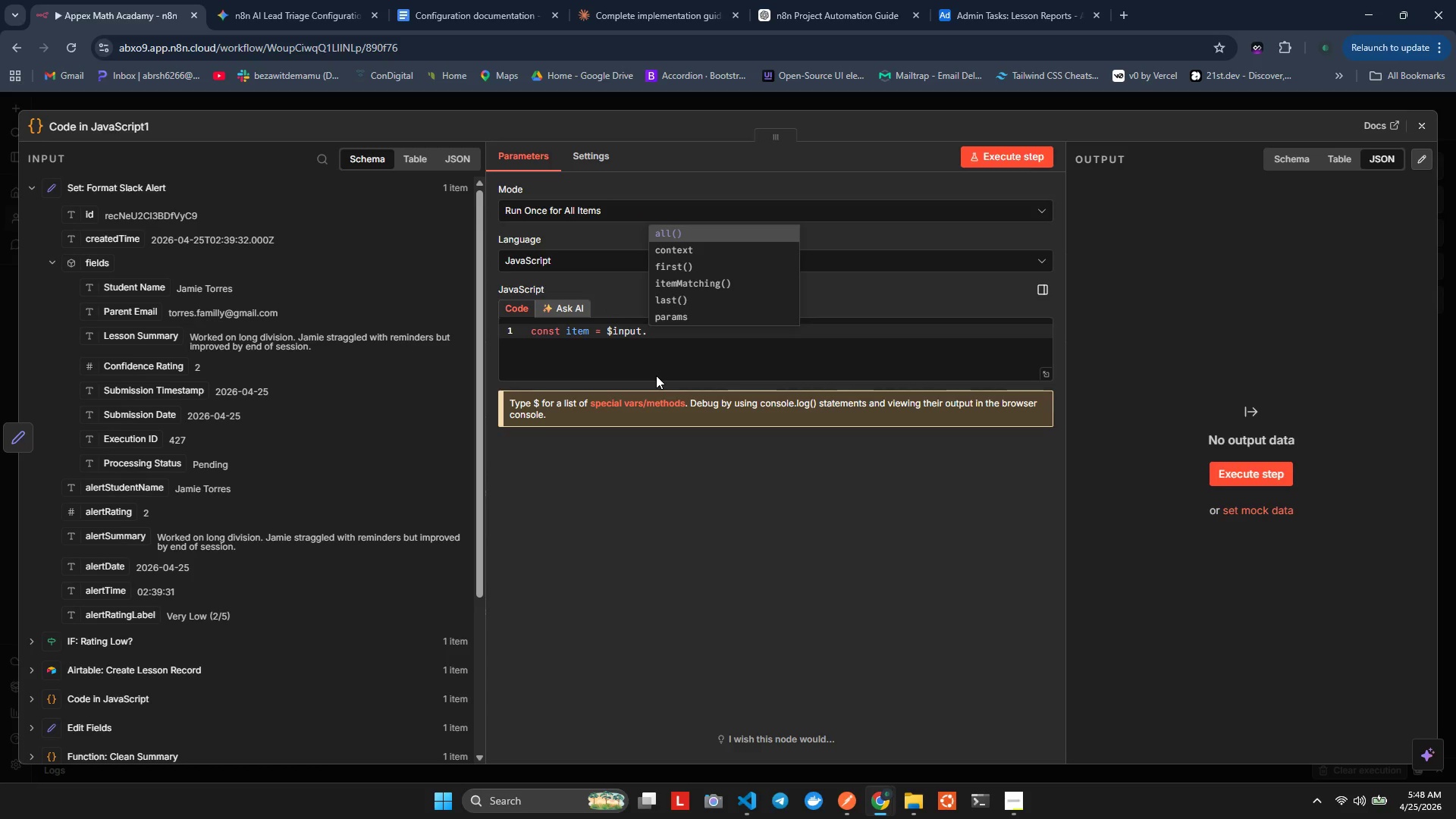 
key(ArrowDown)
 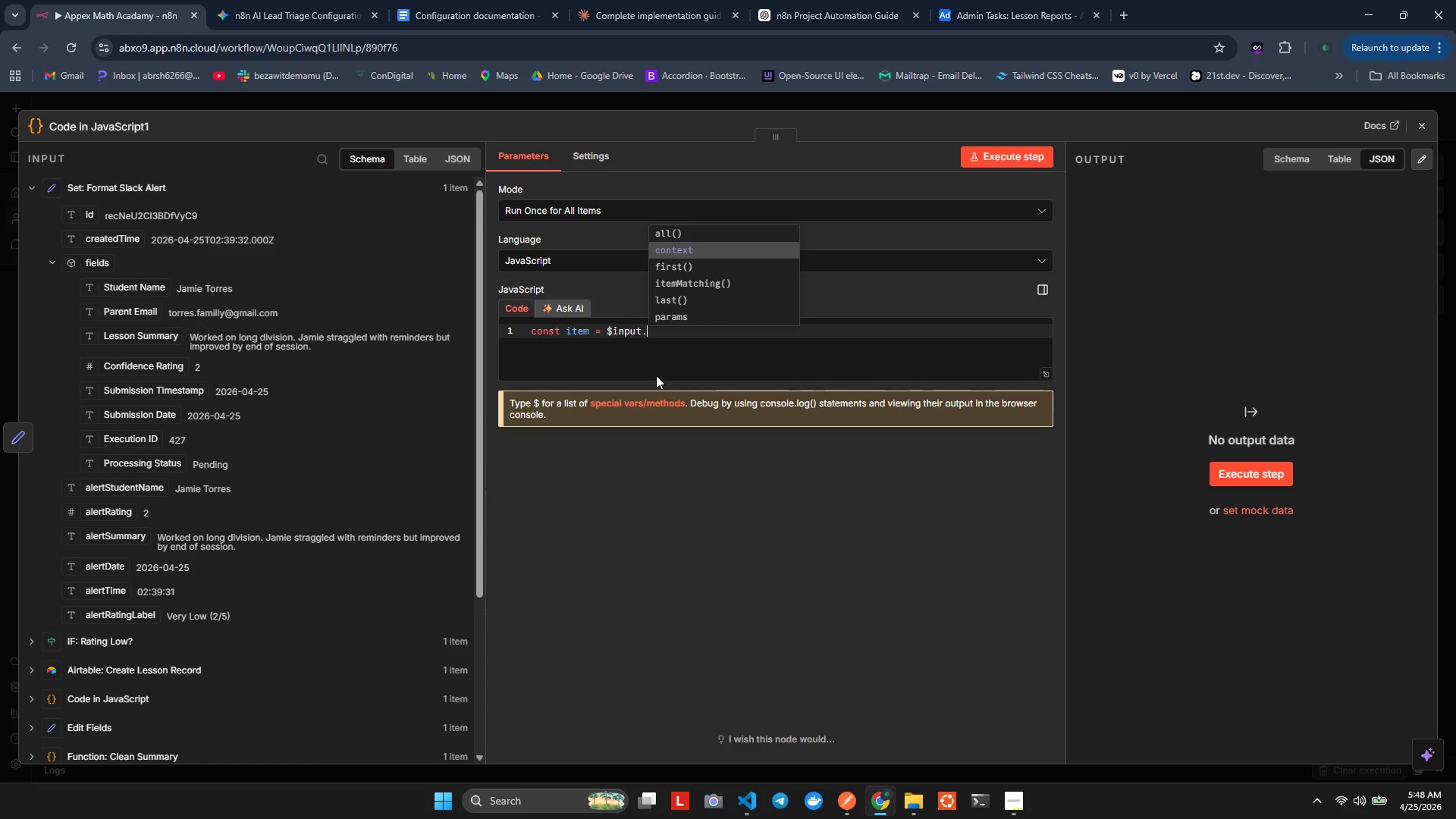 
key(ArrowDown)
 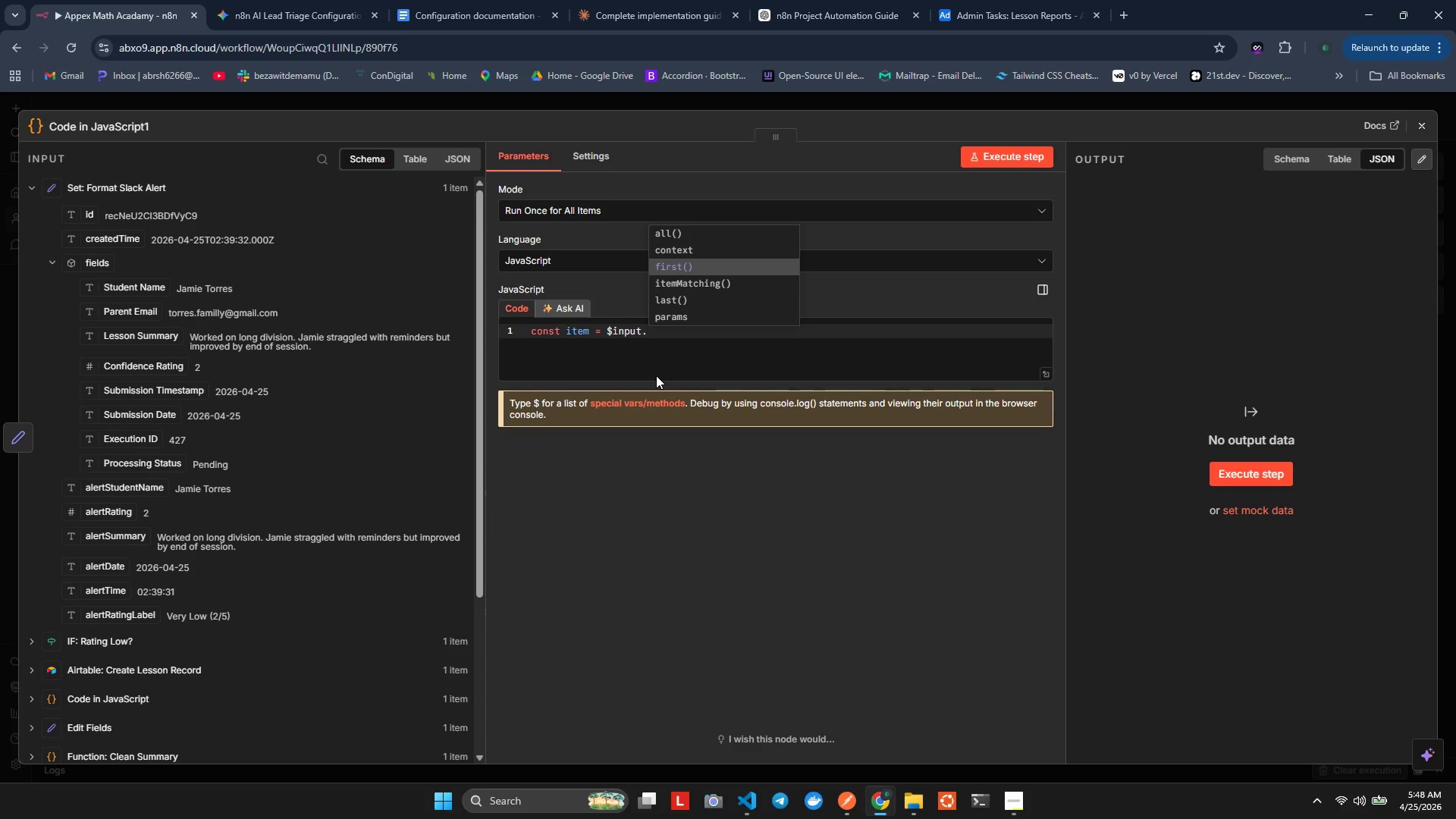 
key(Enter)
 